 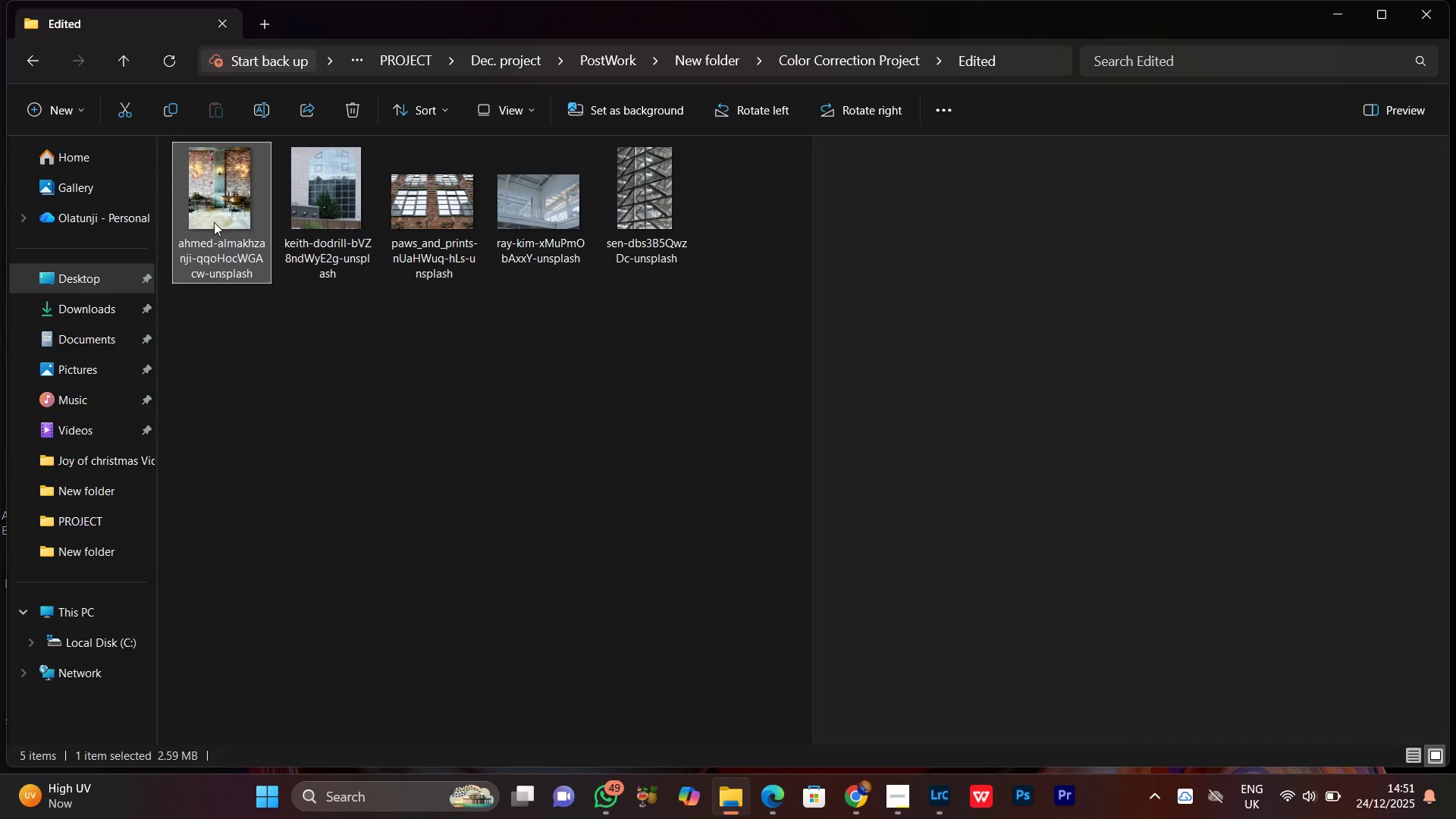 
left_click_drag(start_coordinate=[230, 357], to_coordinate=[652, 187])
 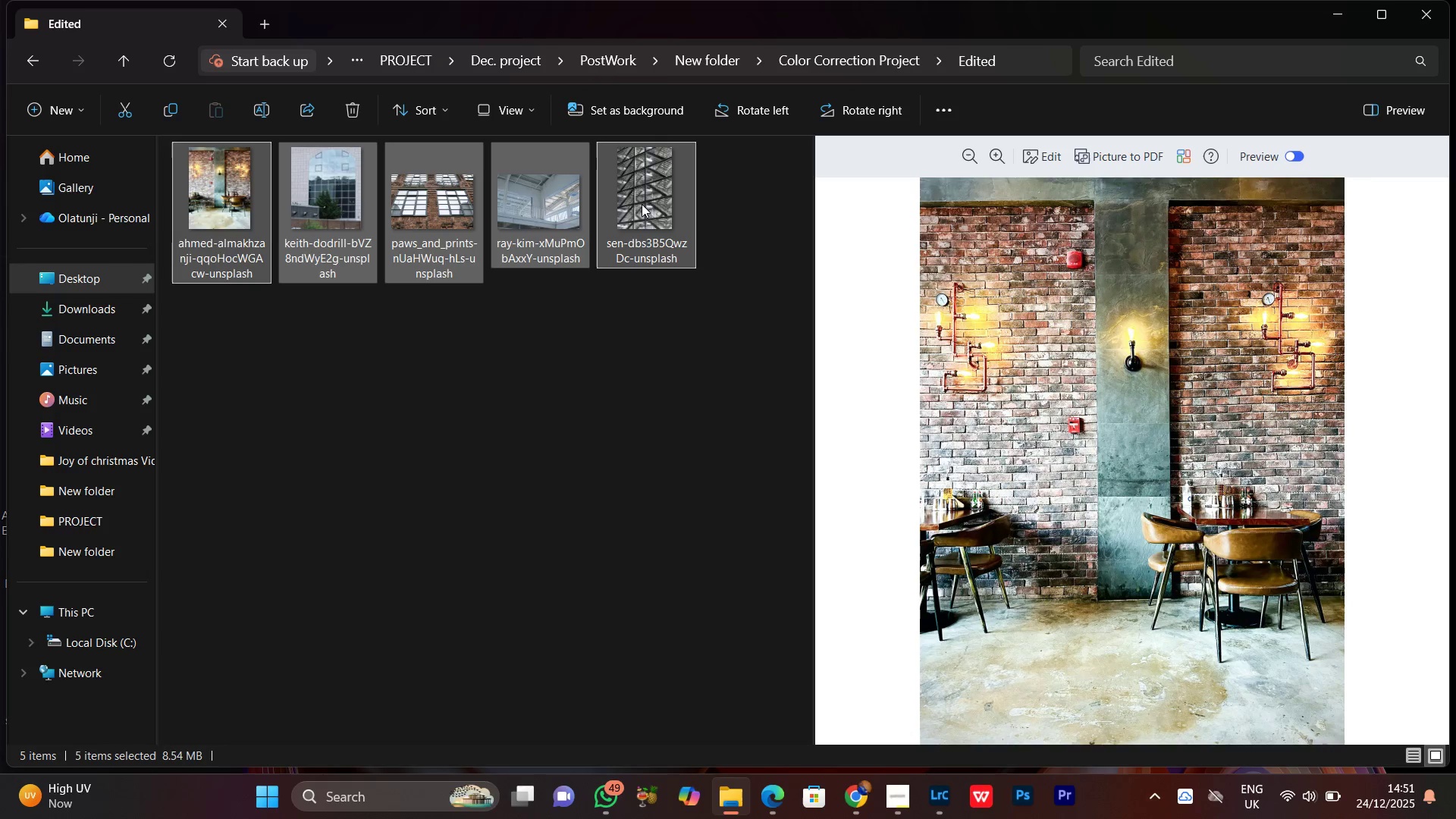 
right_click([642, 204])
 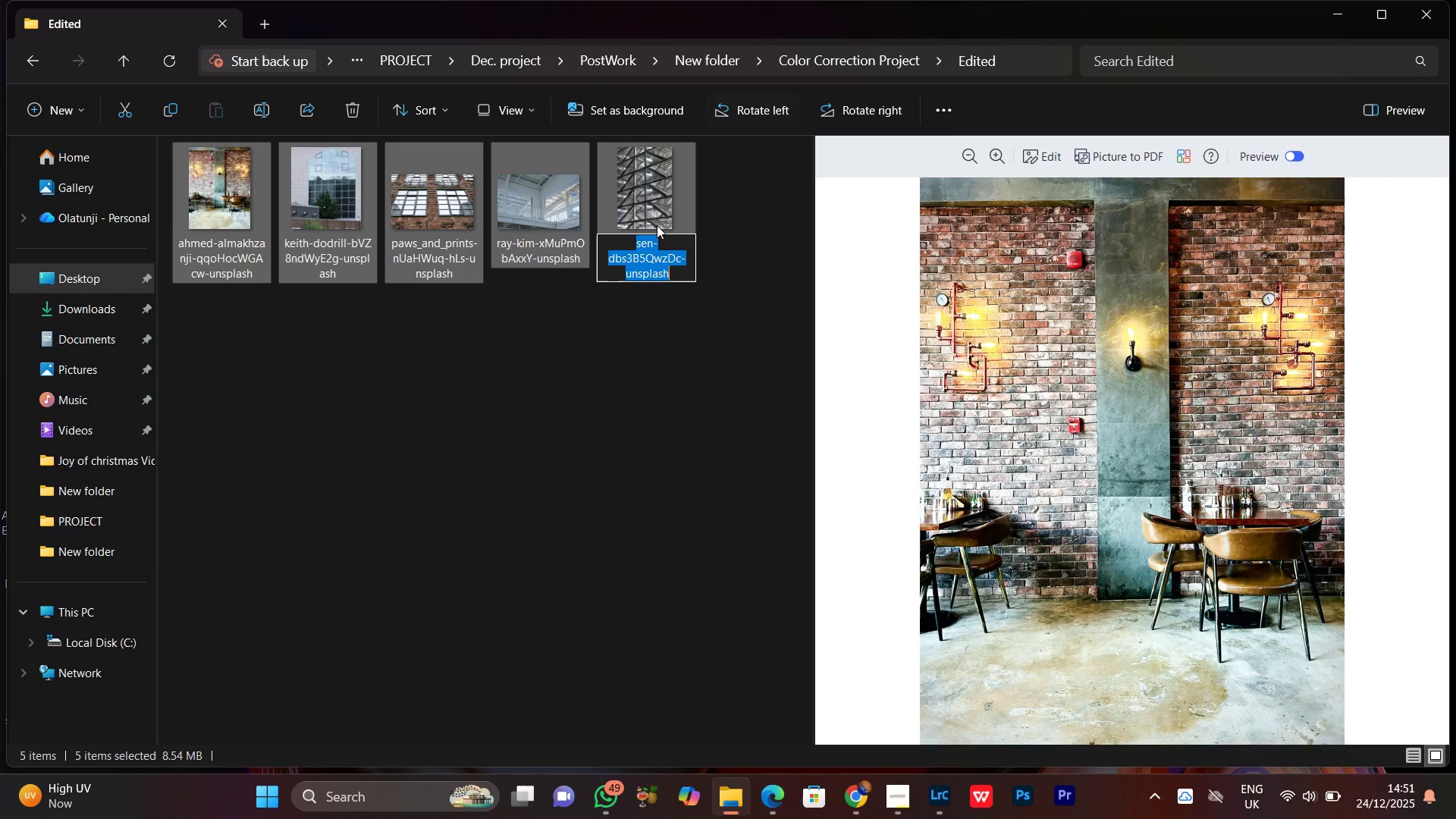 
key(Control+V)
 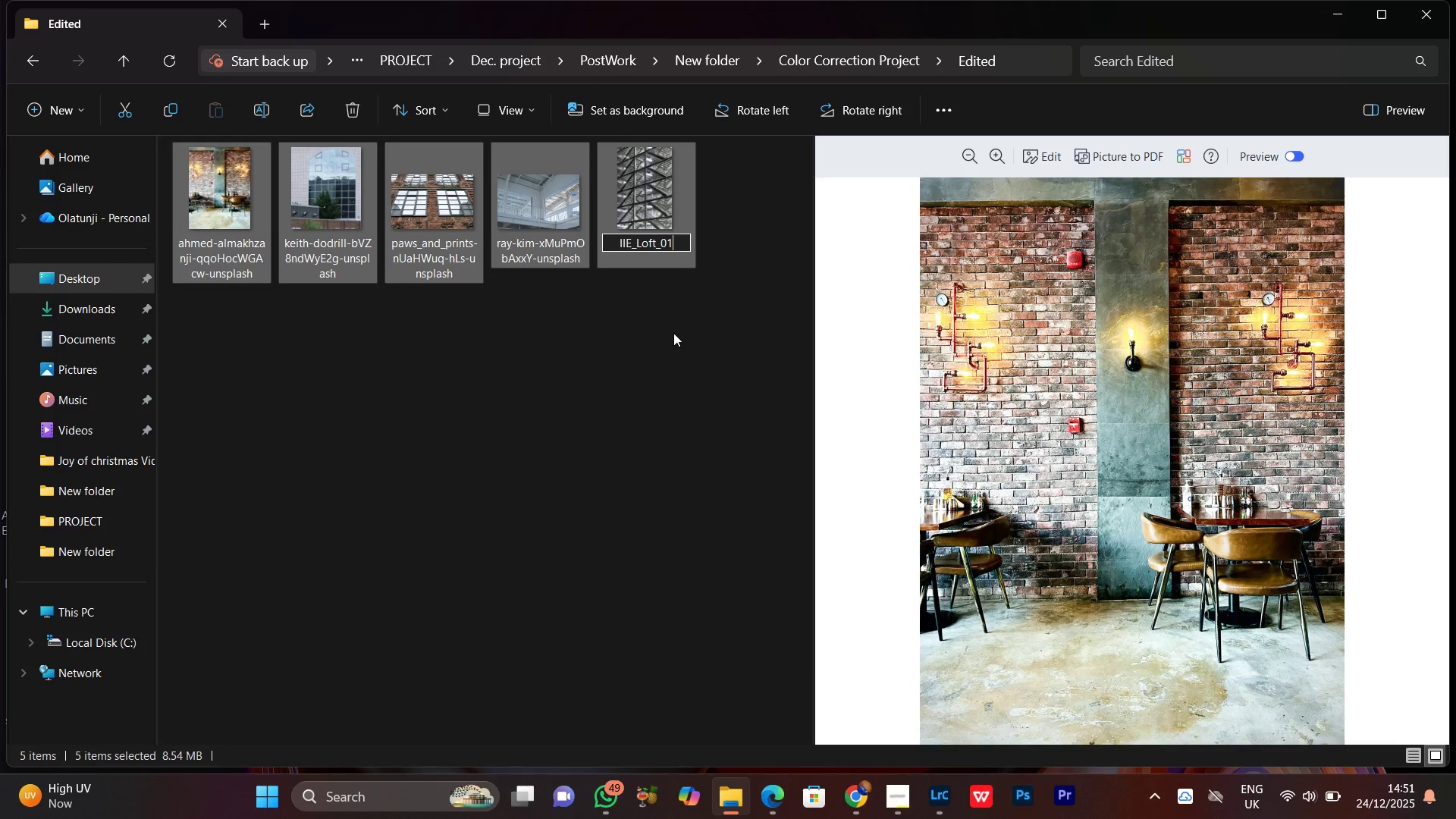 
key(Enter)
 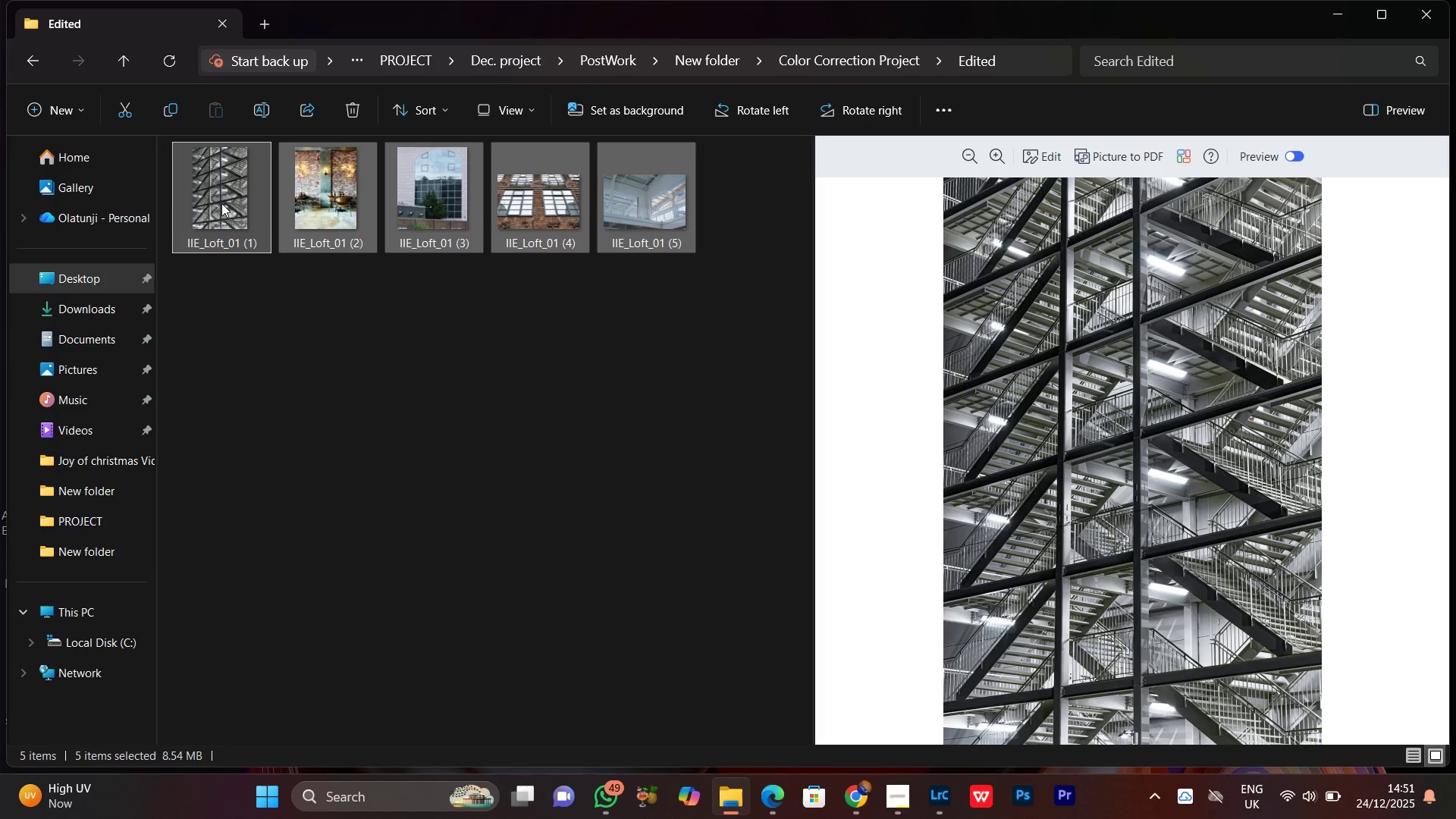 
left_click([221, 201])
 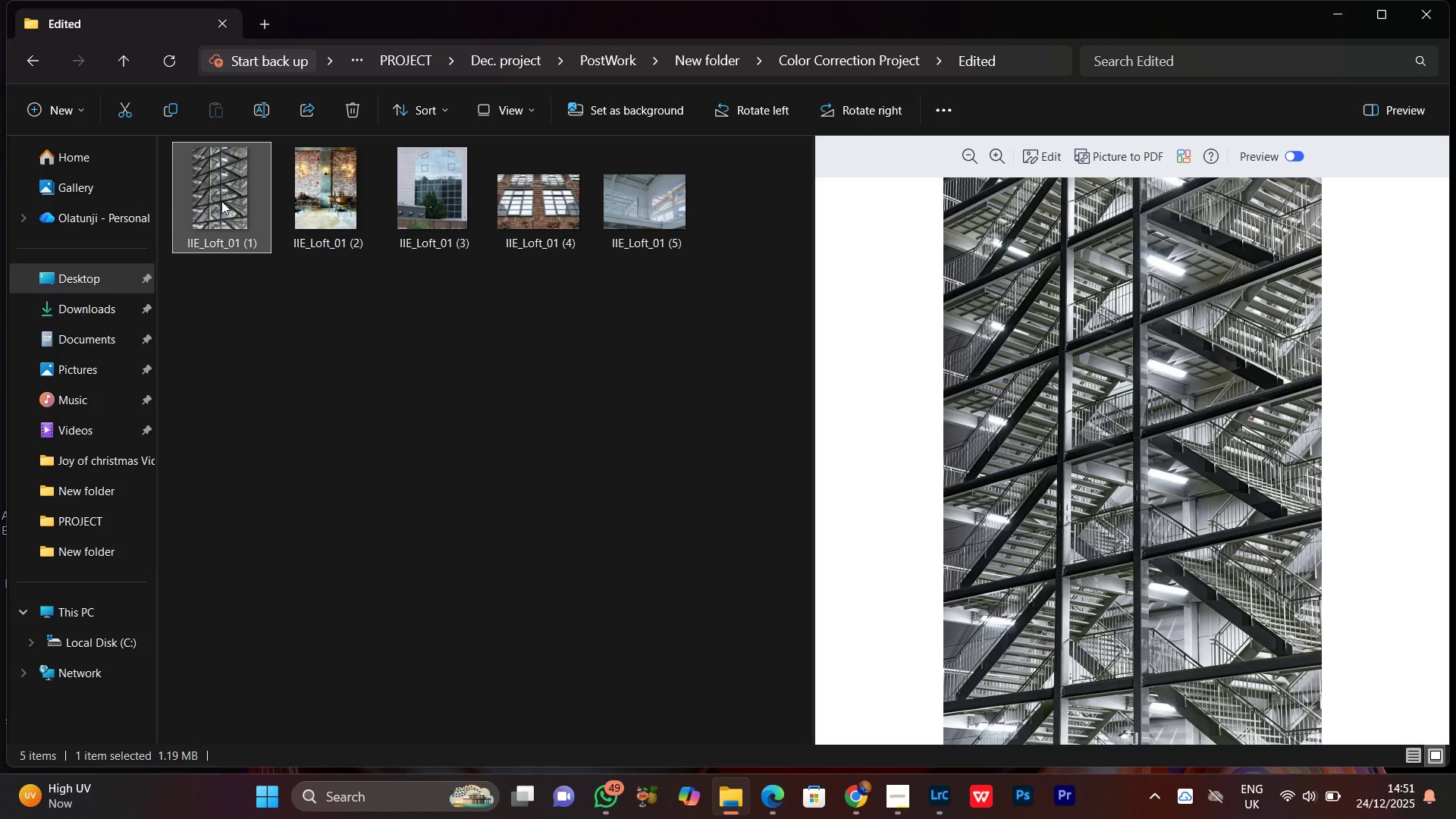 
right_click([221, 201])
 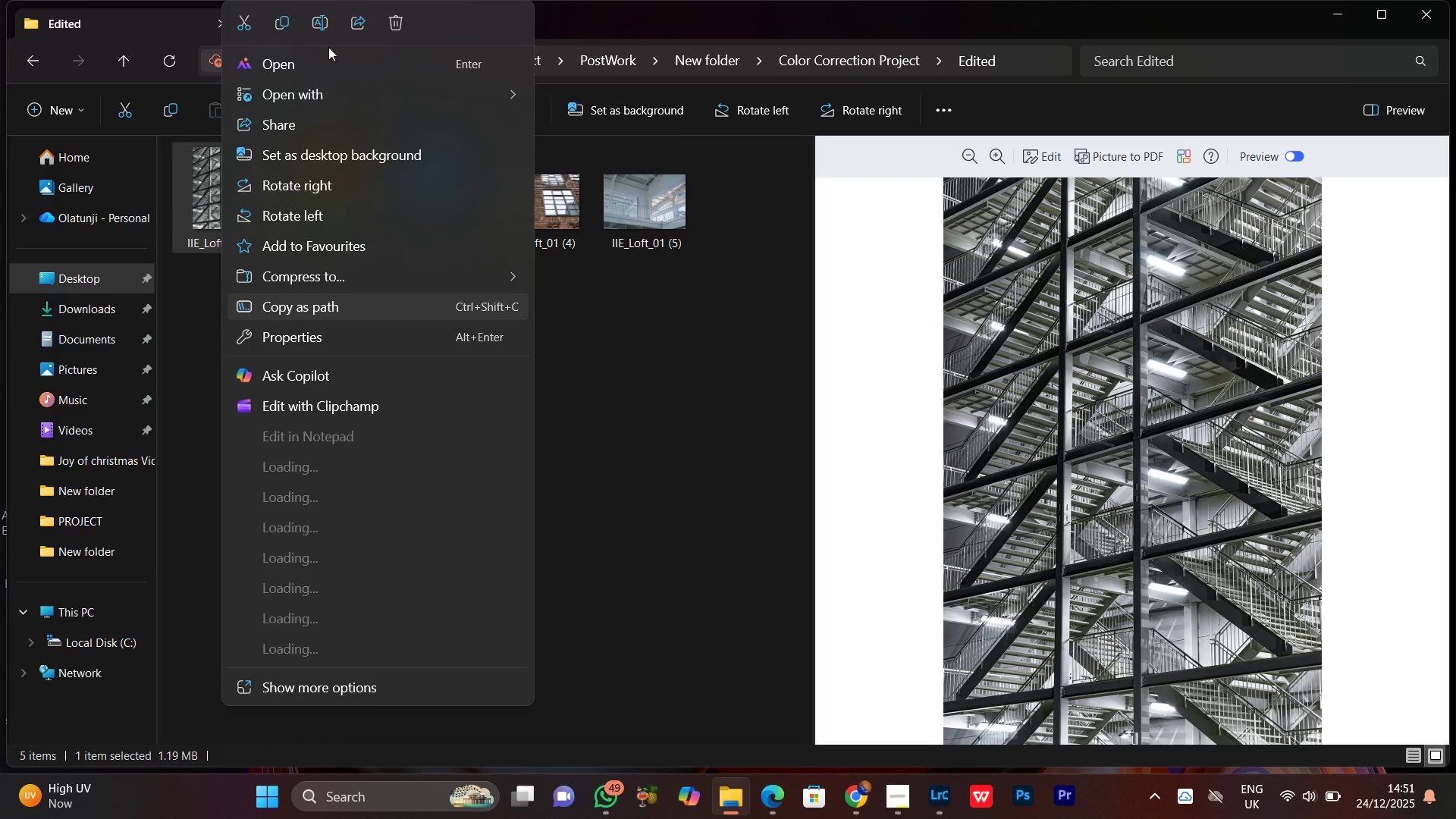 
left_click([318, 23])
 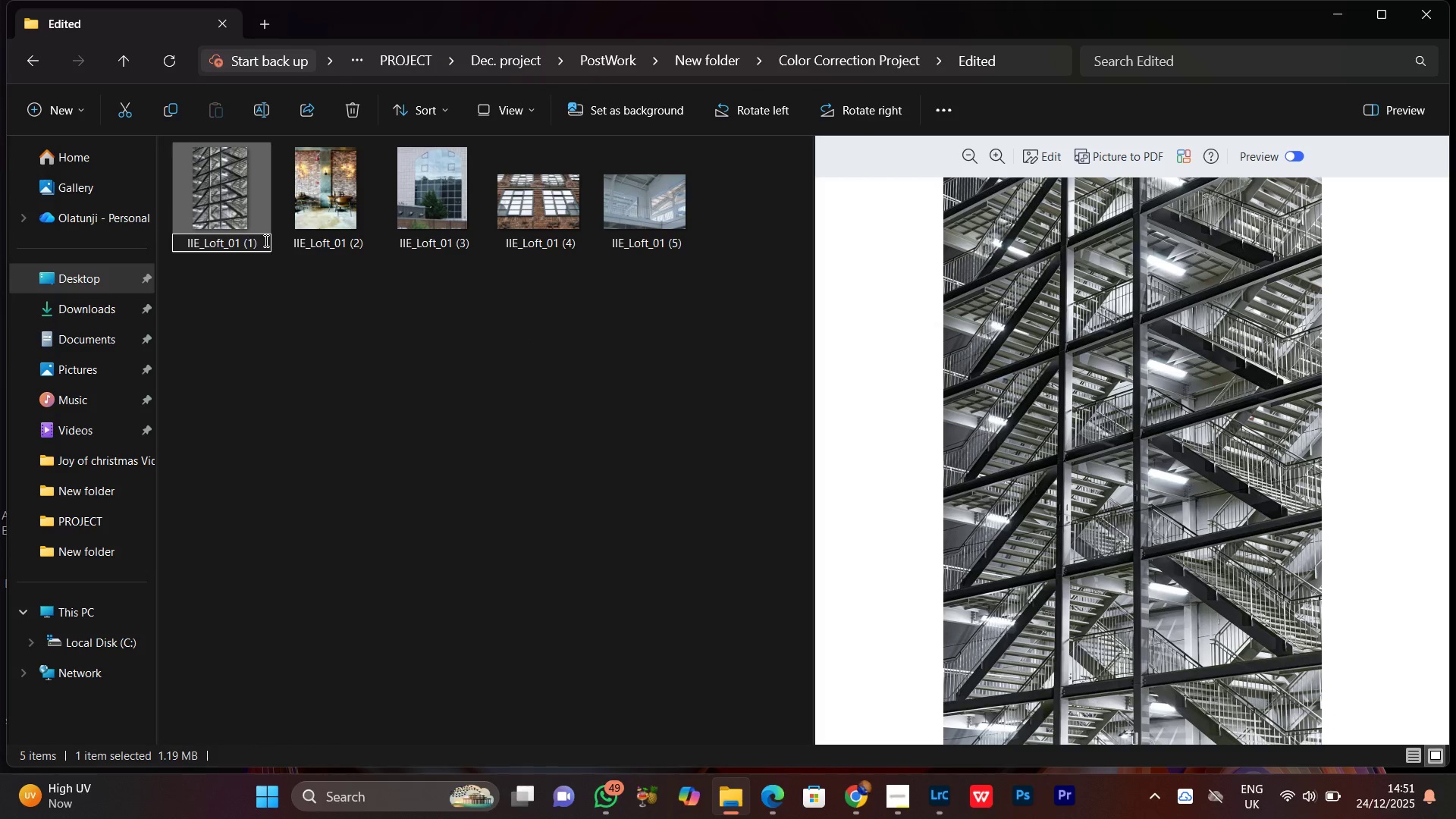 
key(Backspace)
 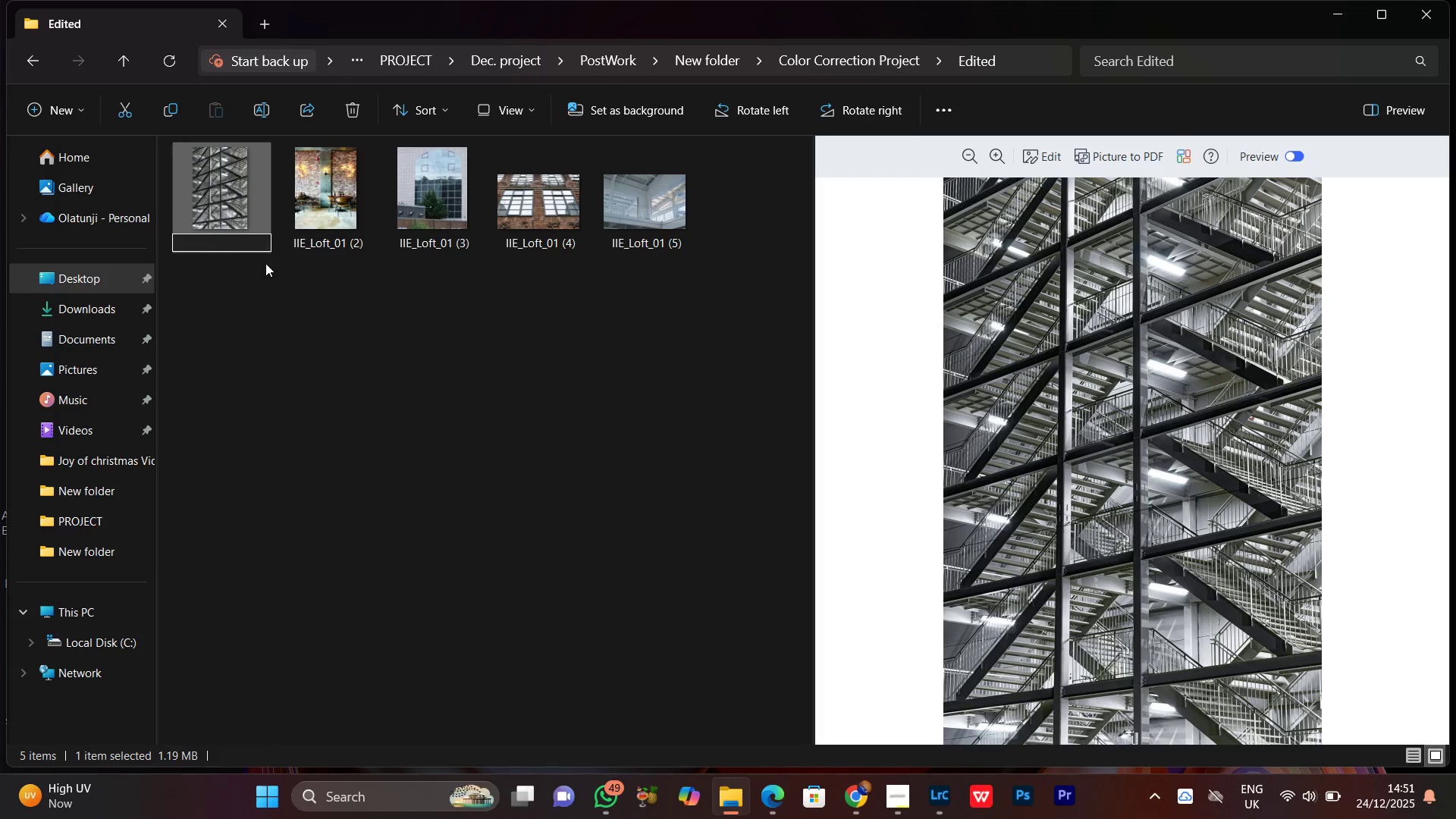 
key(Backspace)
 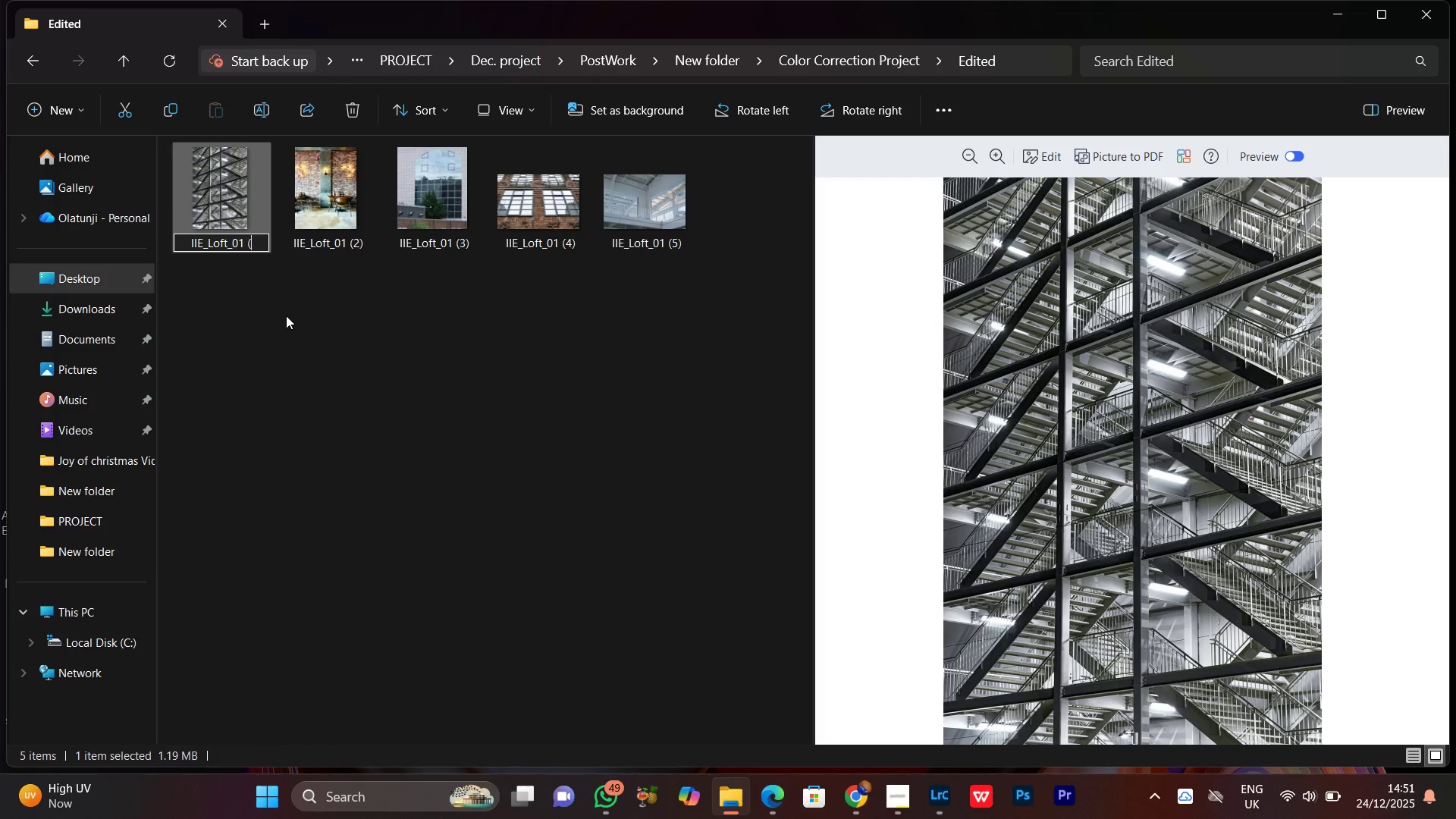 
key(Backspace)
 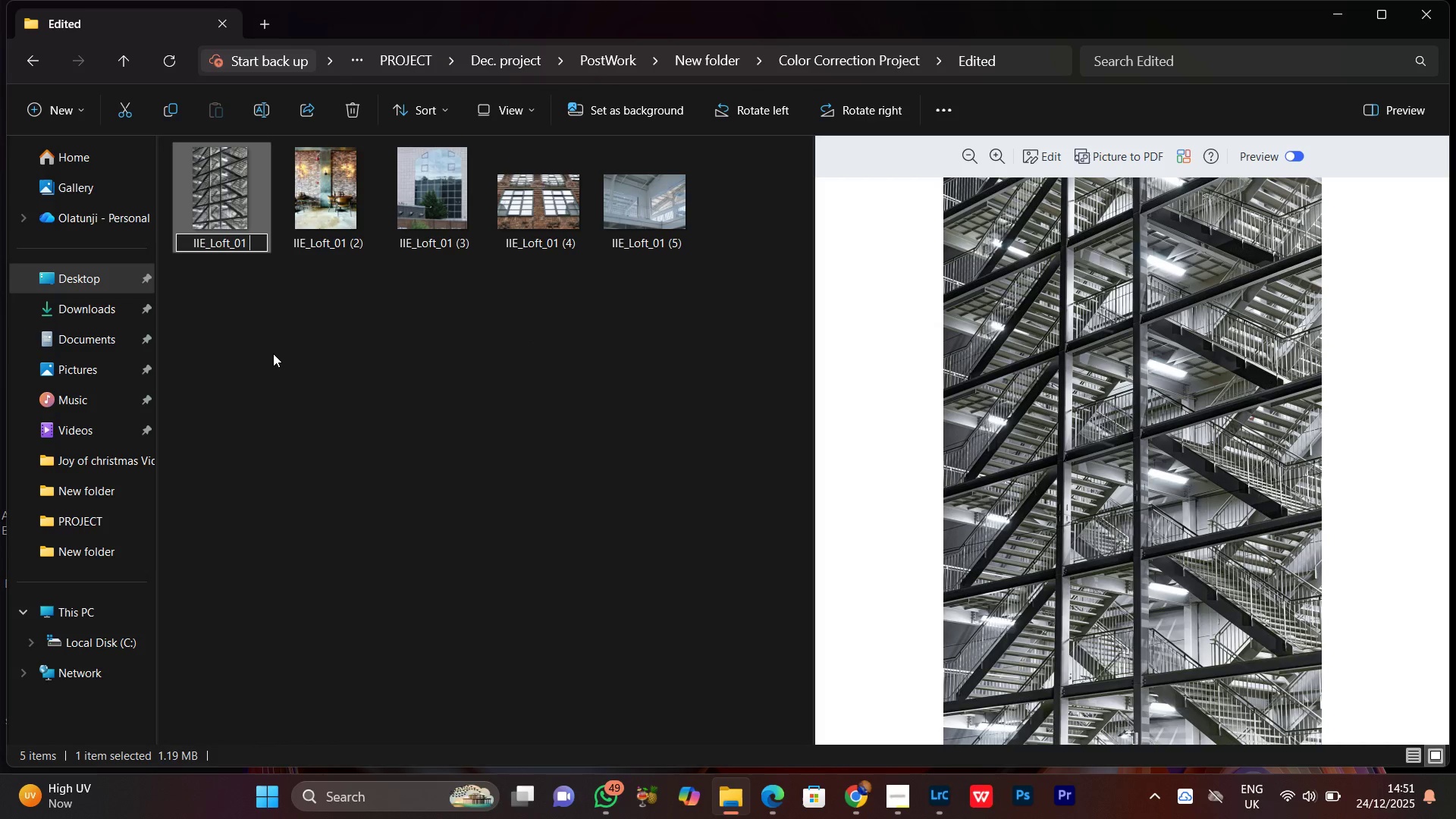 
left_click([273, 353])
 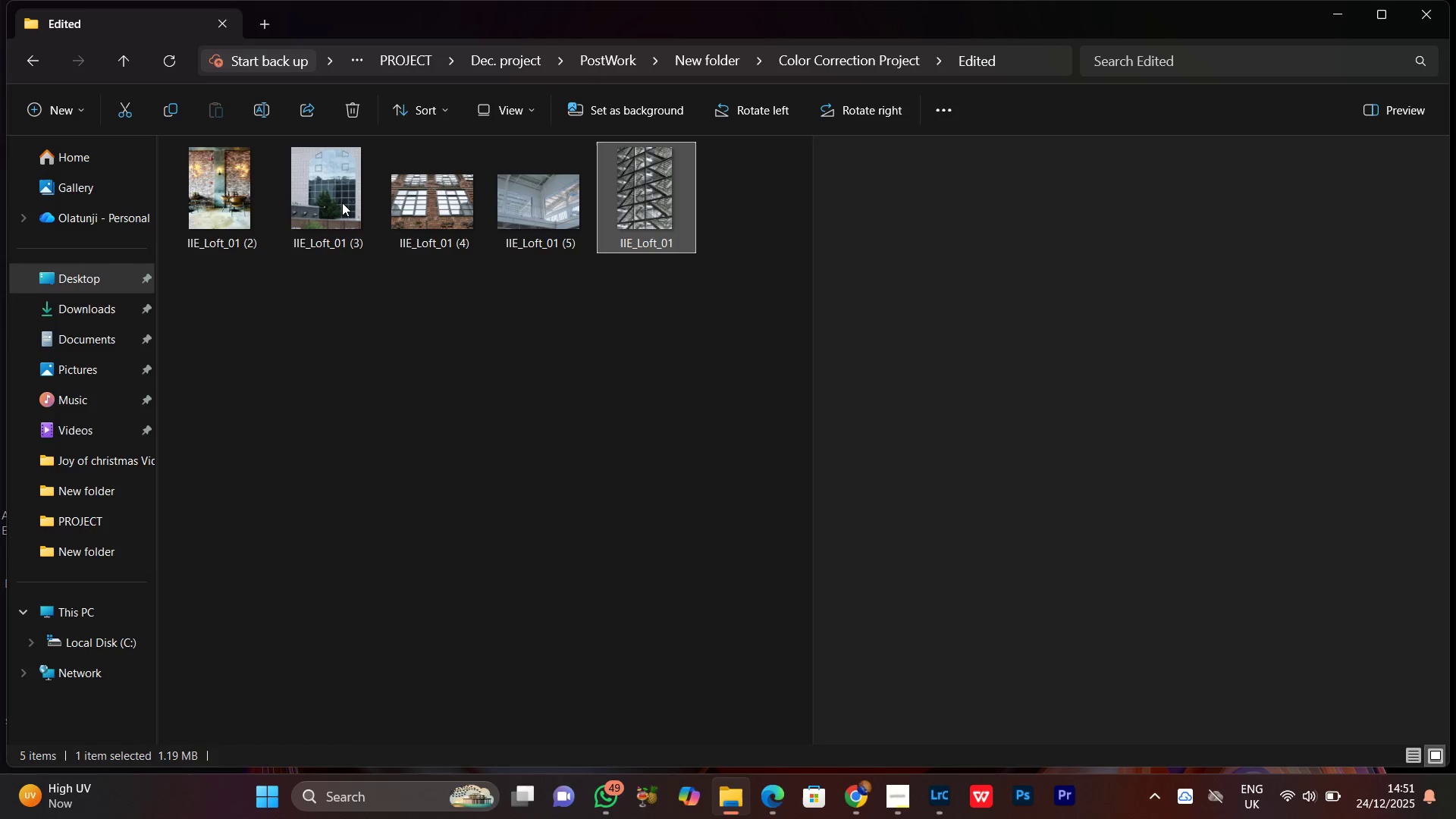 
left_click([342, 202])
 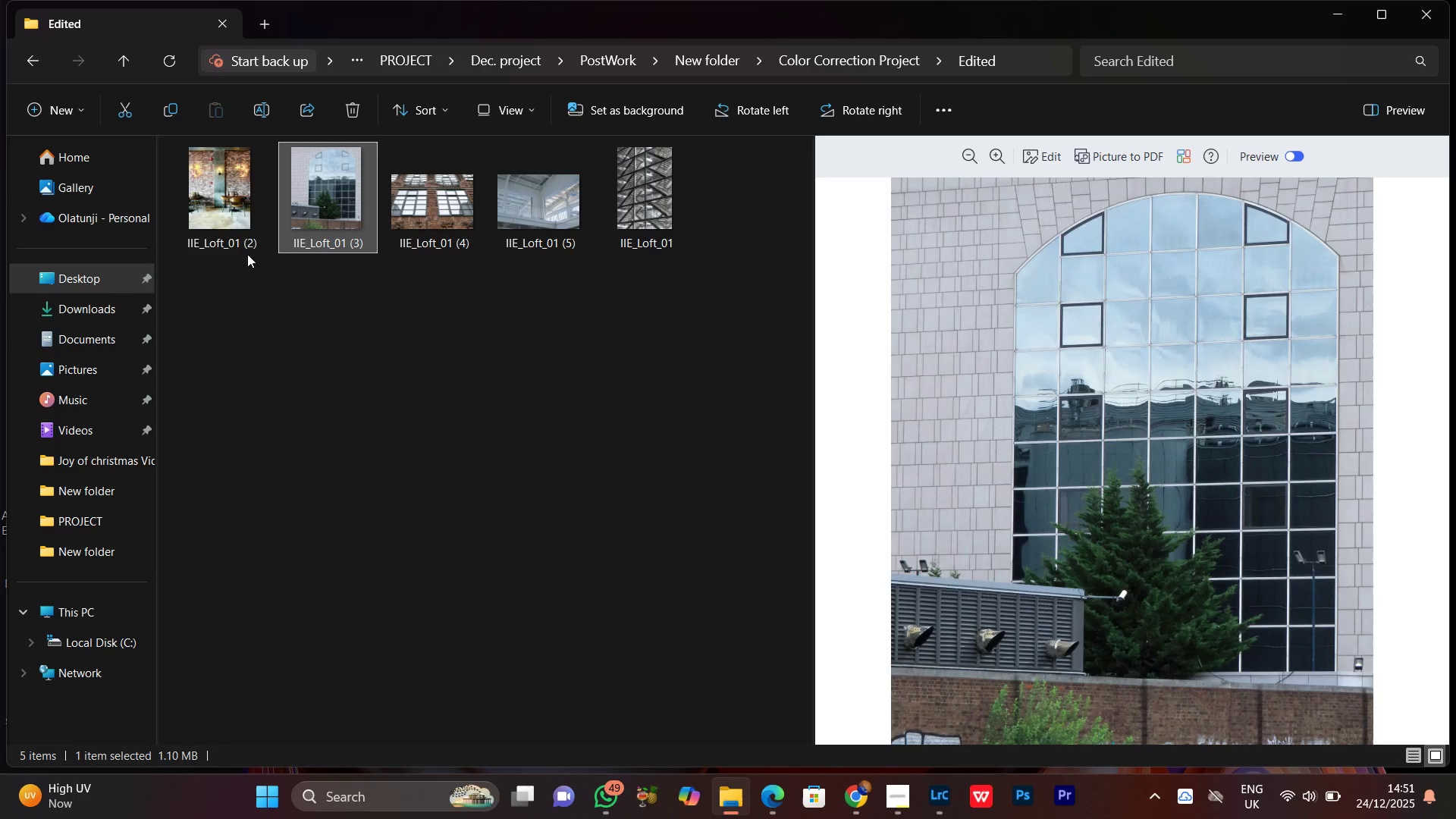 
left_click([231, 226])
 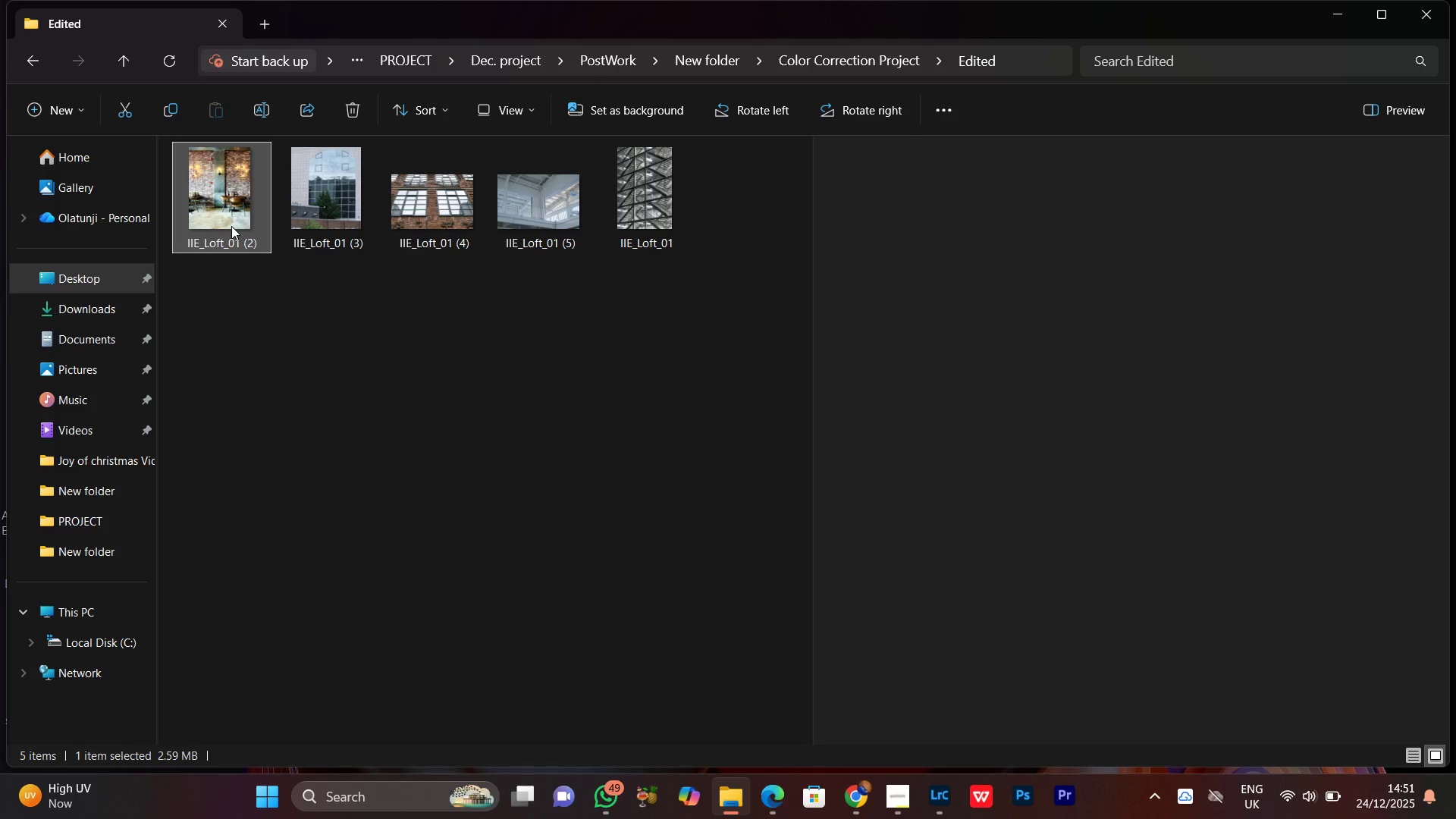 
right_click([231, 226])
 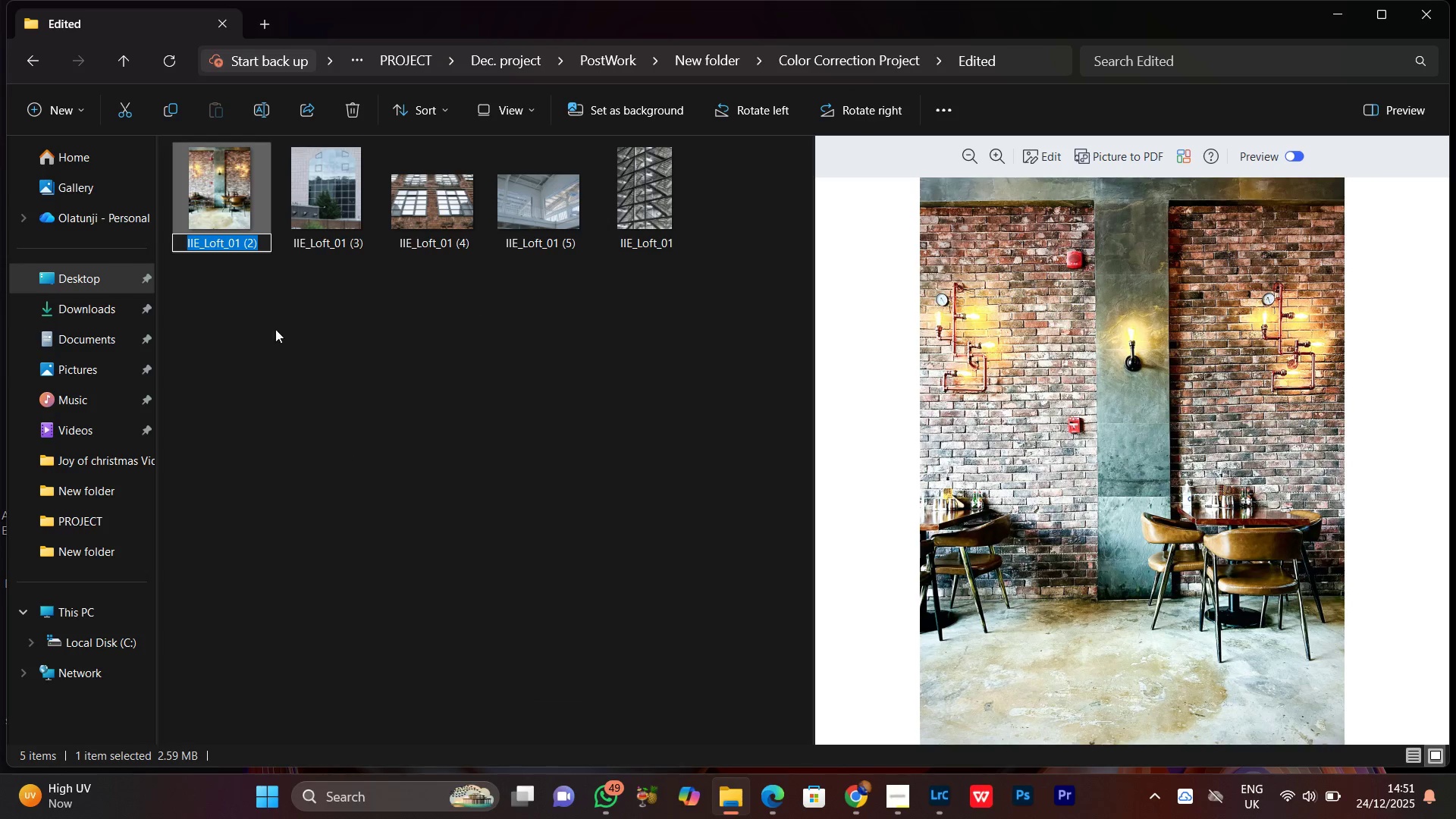 
key(Backspace)
 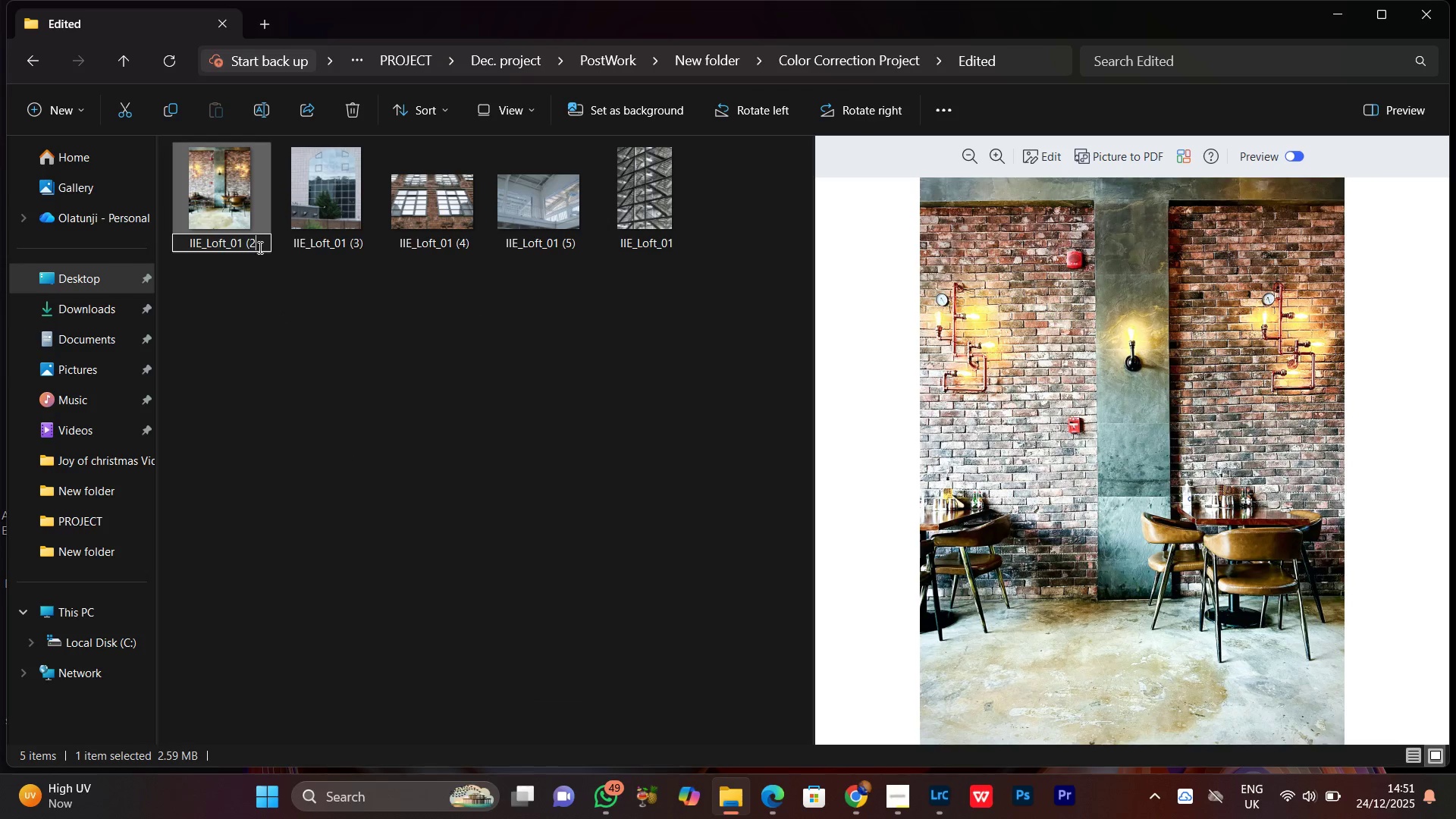 
key(Backspace)
 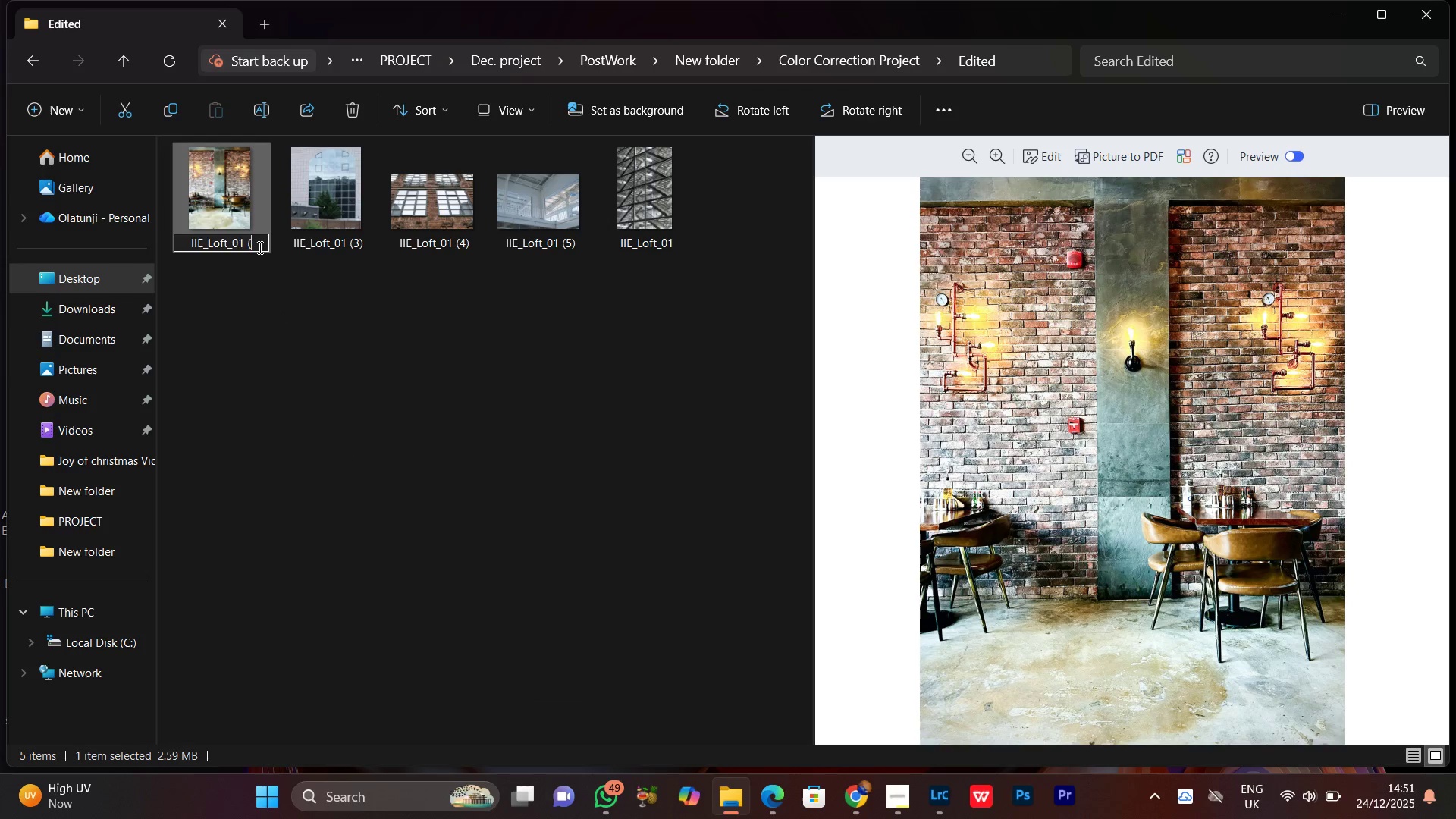 
key(Backspace)
 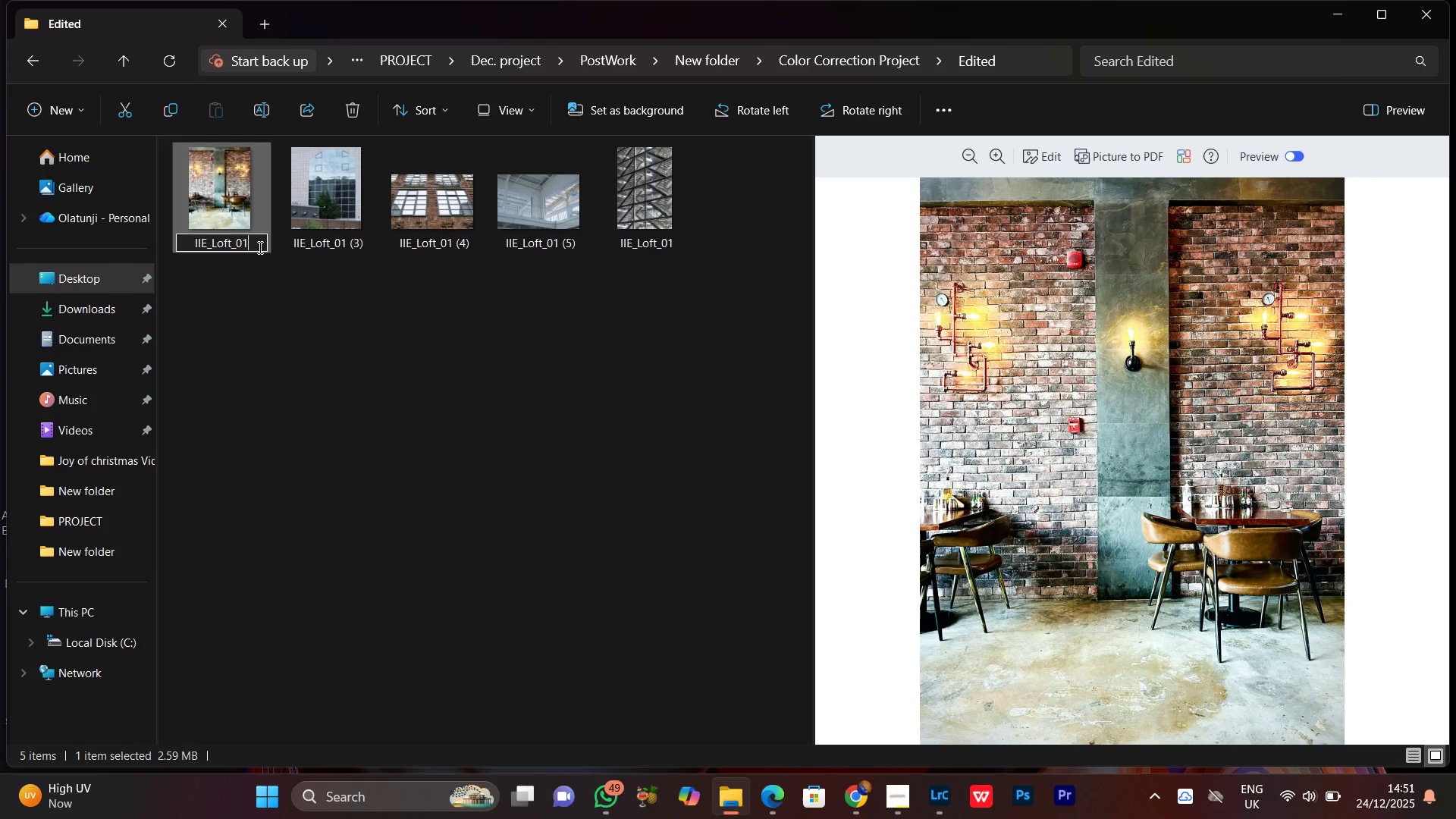 
key(Backspace)
 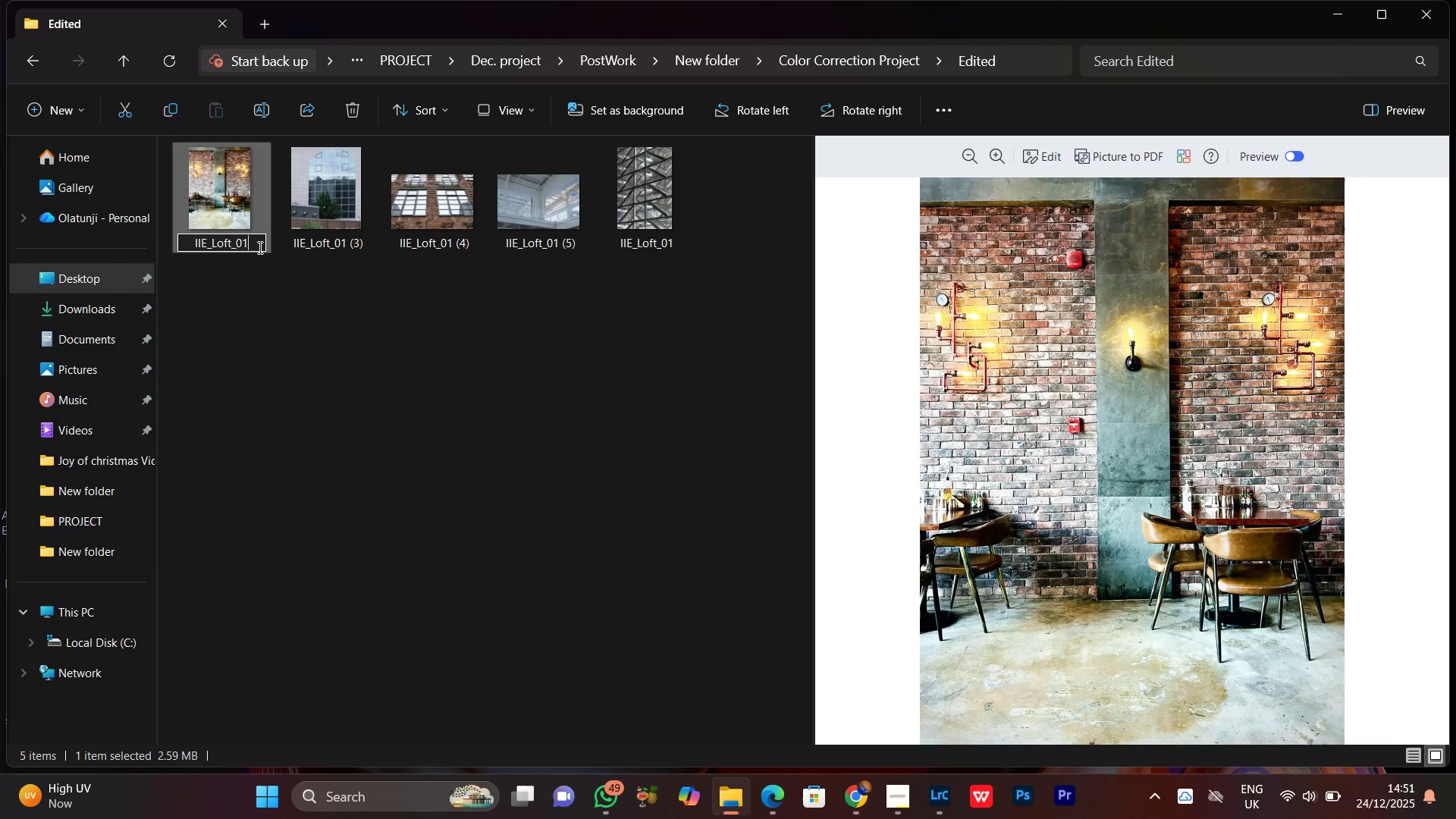 
key(Backspace)
 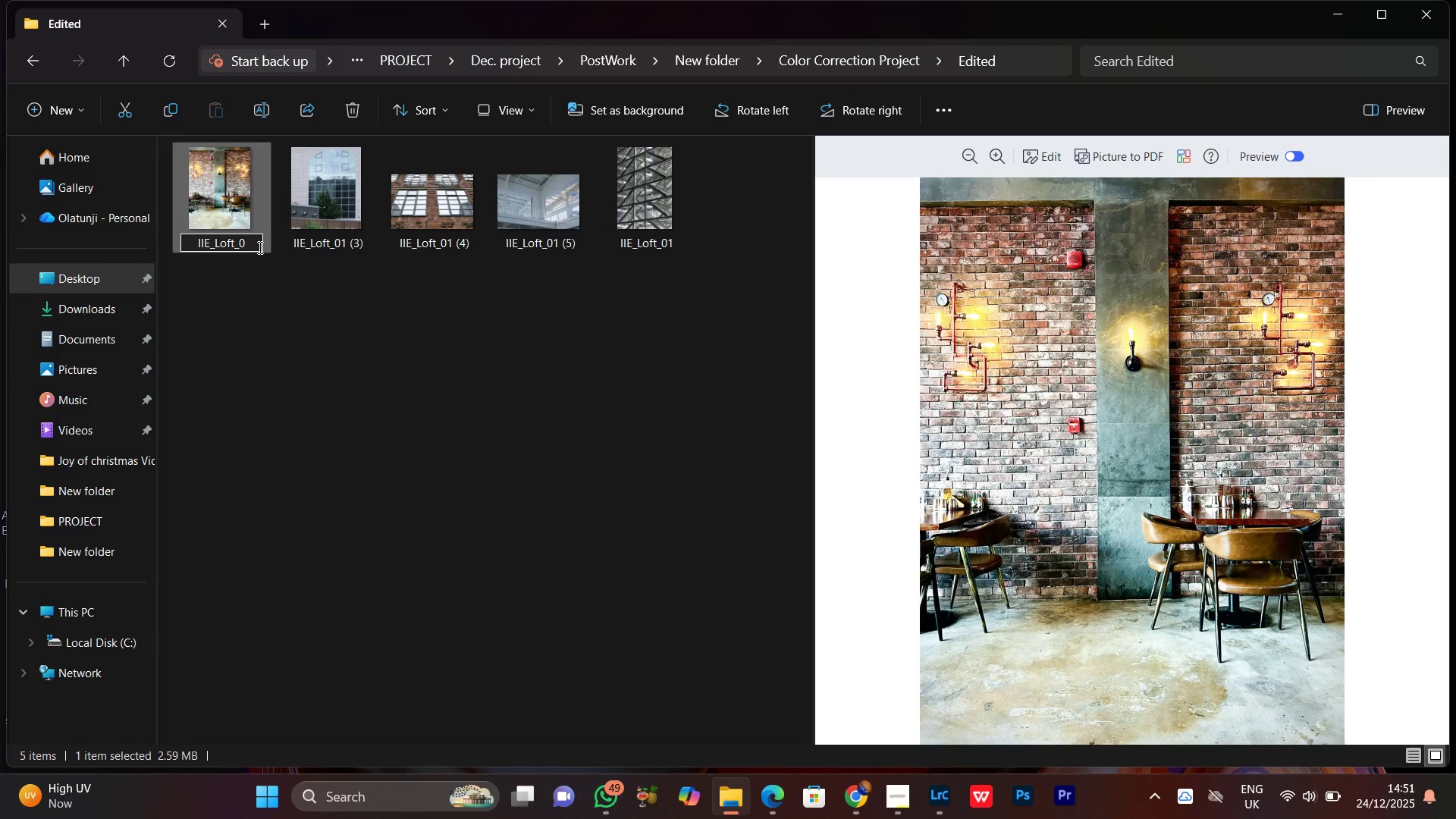 
key(2)
 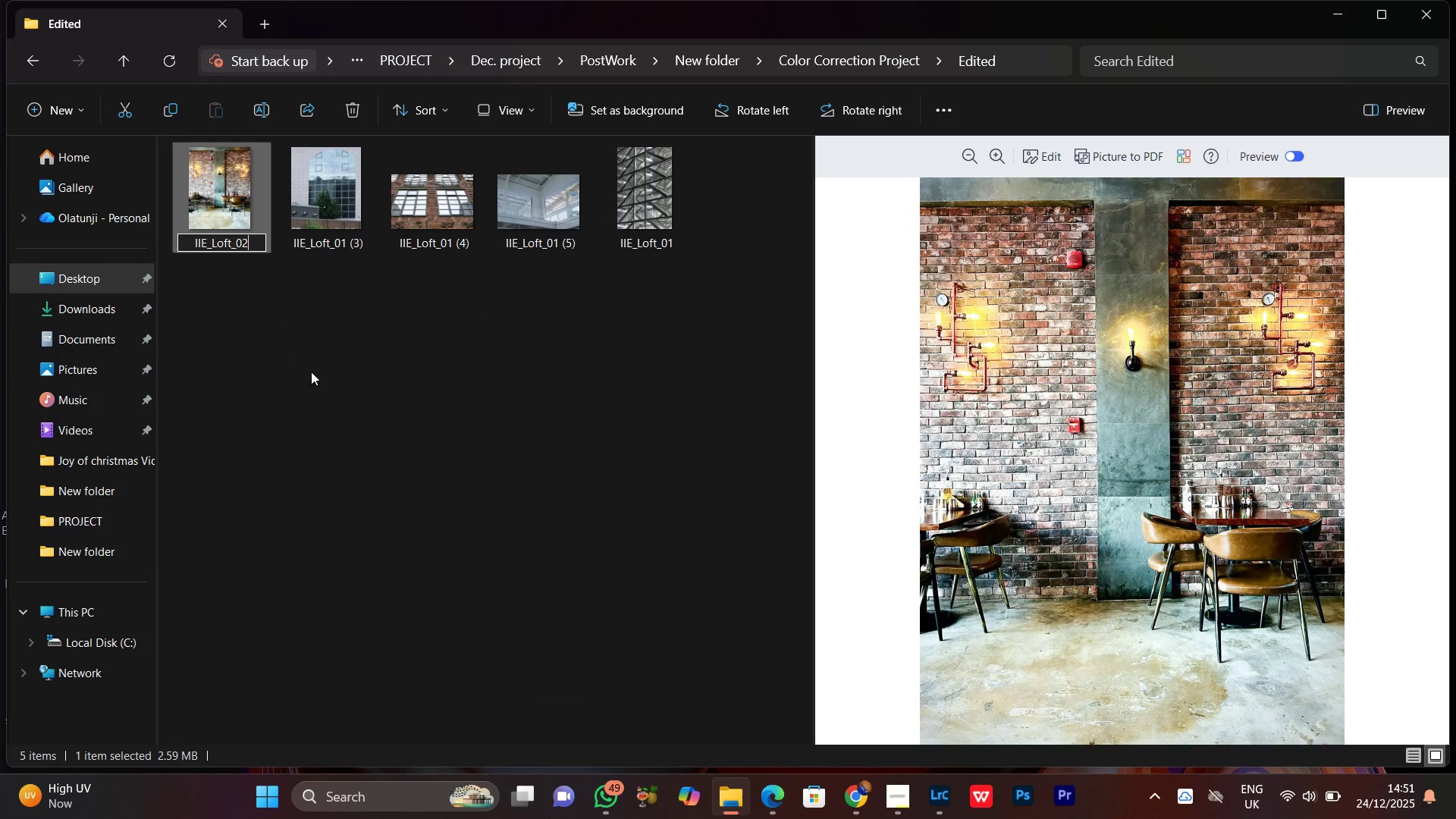 
left_click([321, 379])
 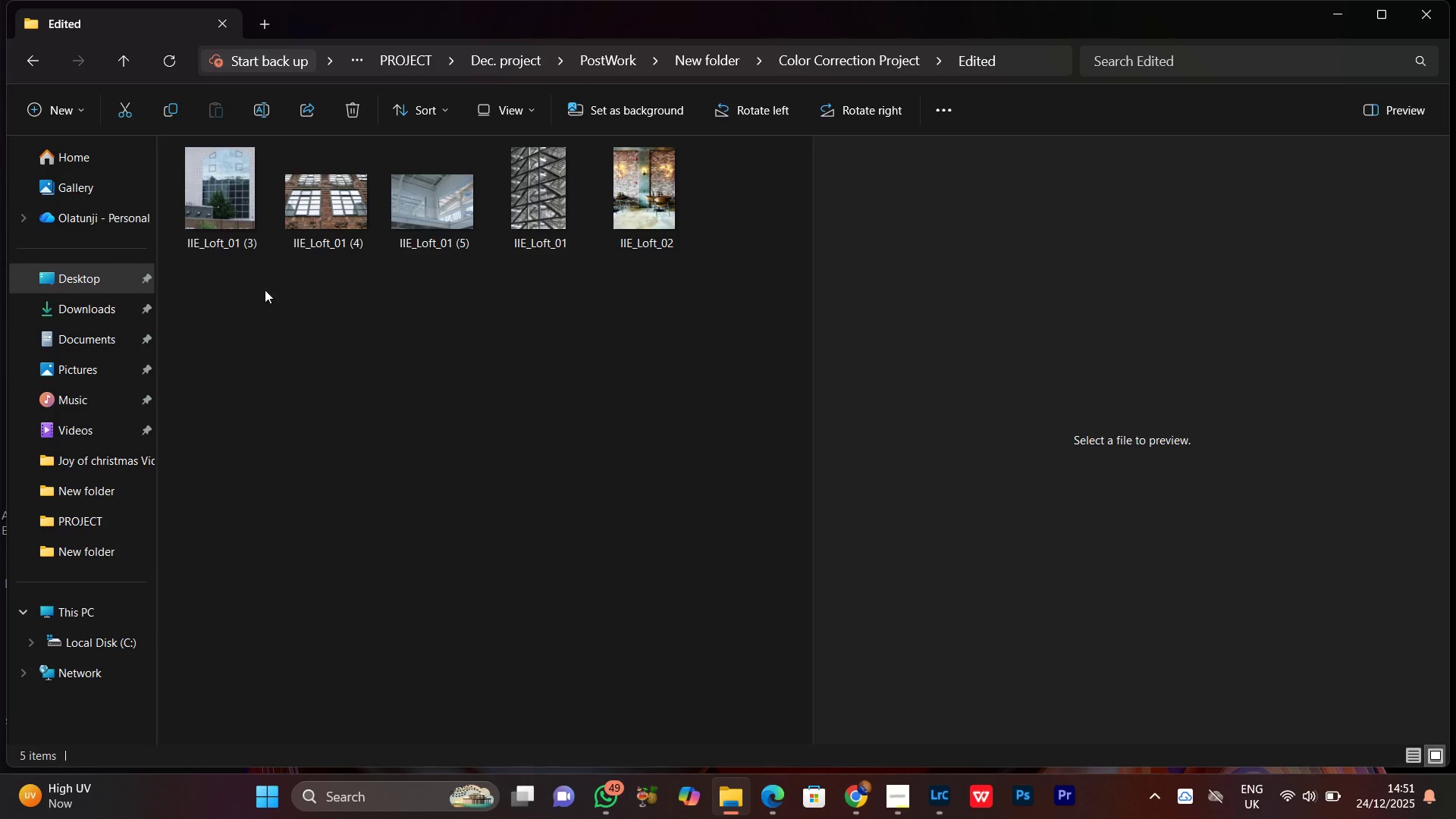 
left_click([229, 204])
 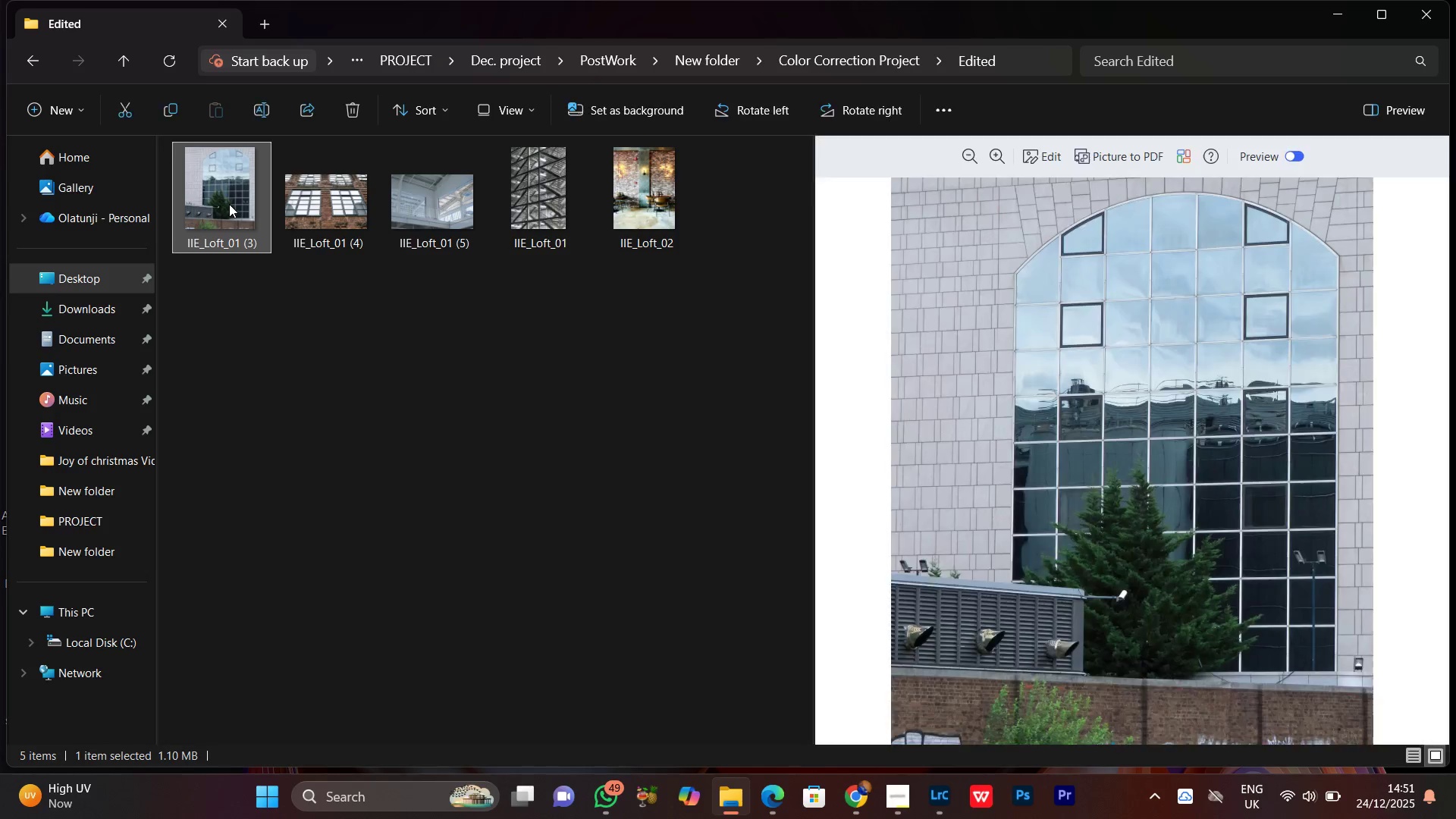 
right_click([229, 204])
 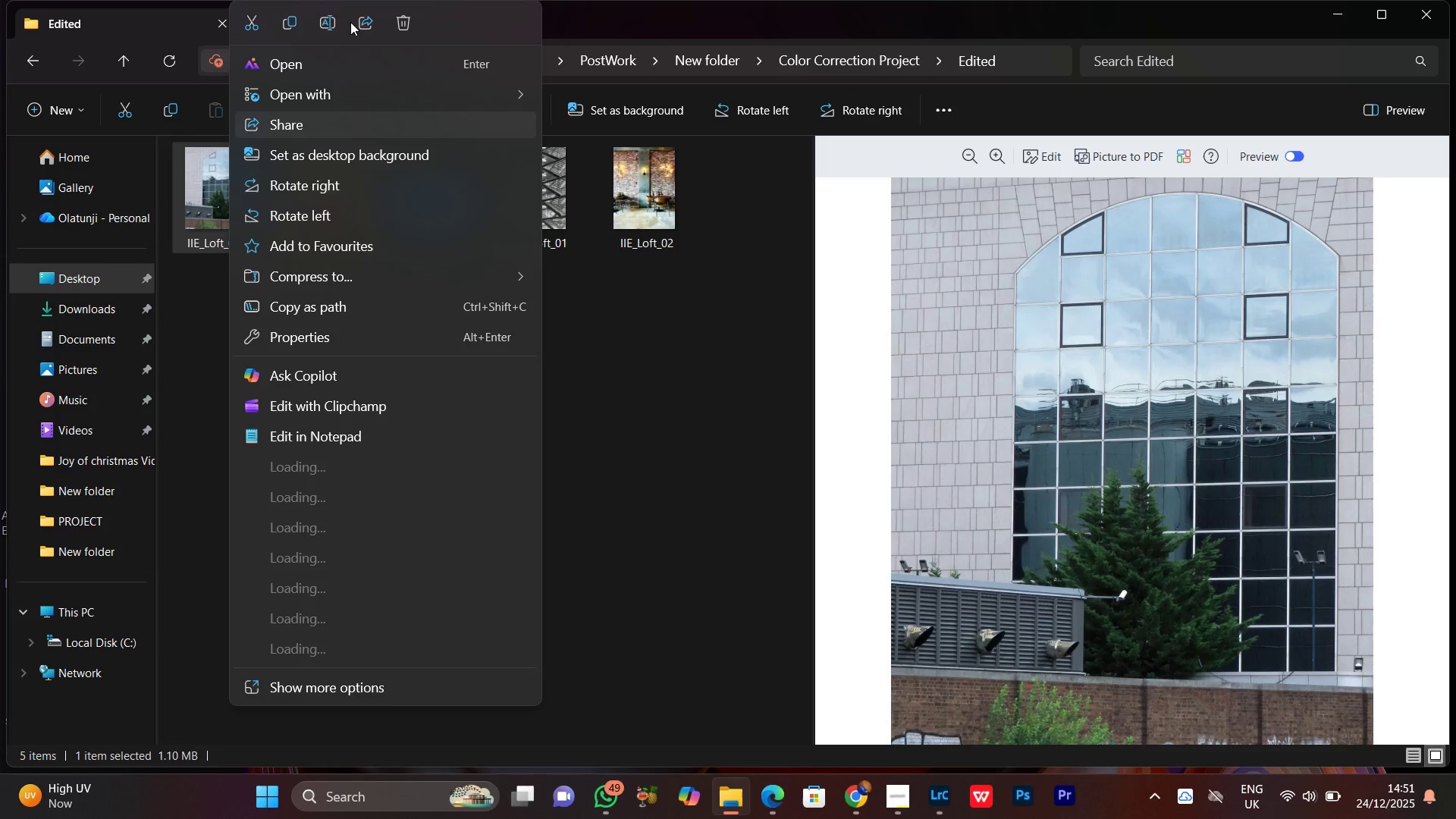 
left_click([330, 23])
 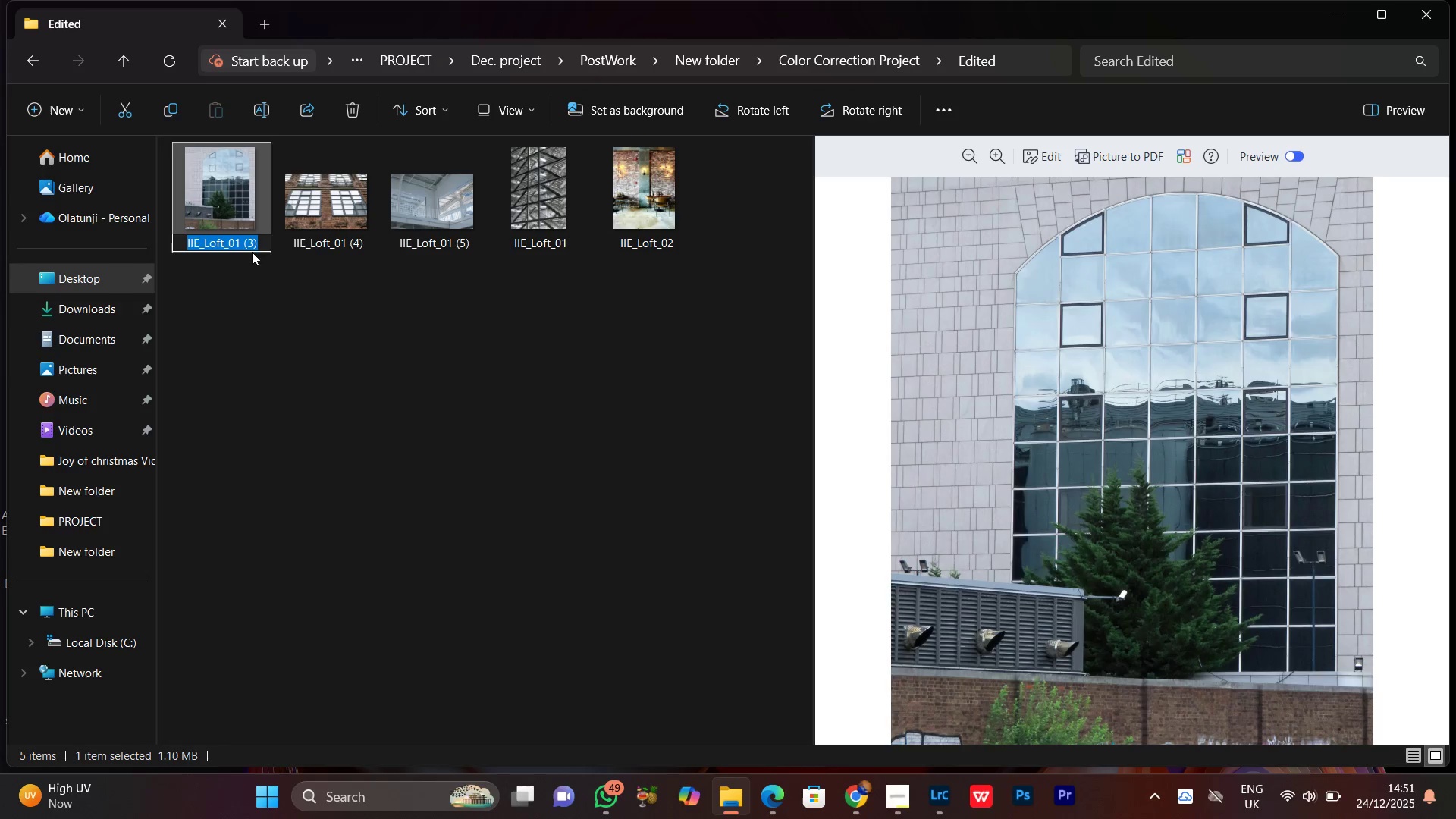 
left_click([259, 245])
 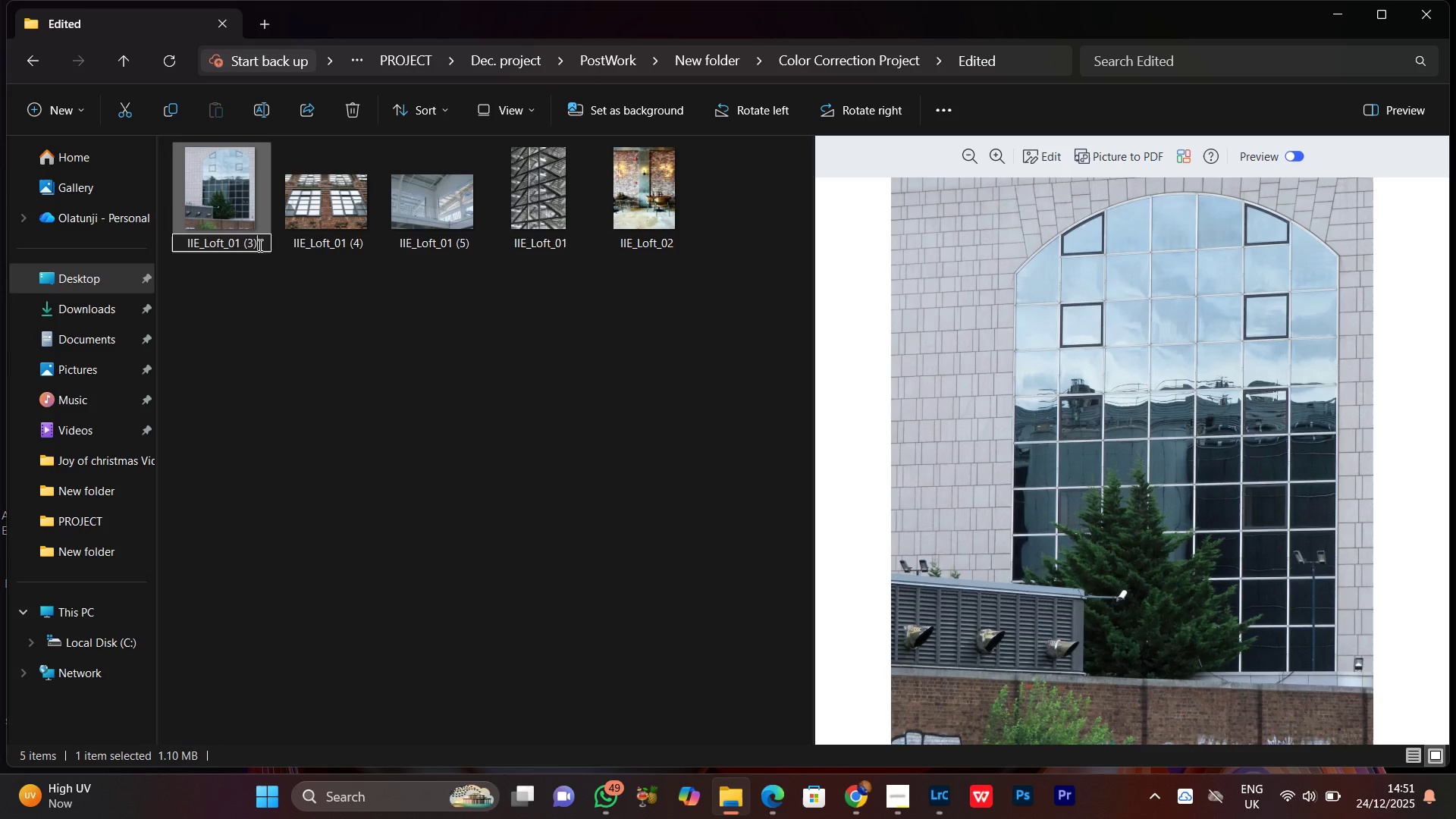 
key(Backspace)
 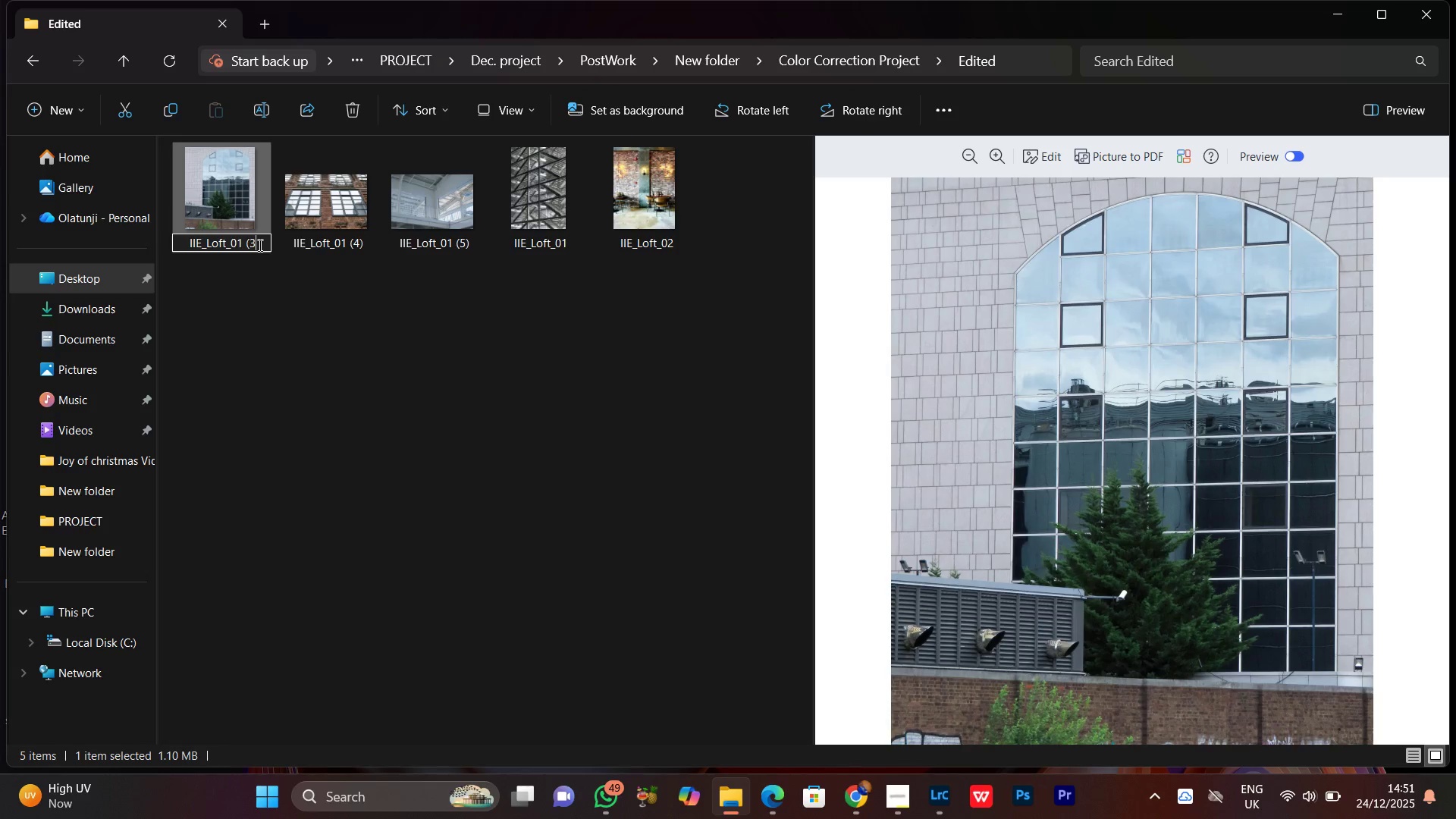 
key(Backspace)
 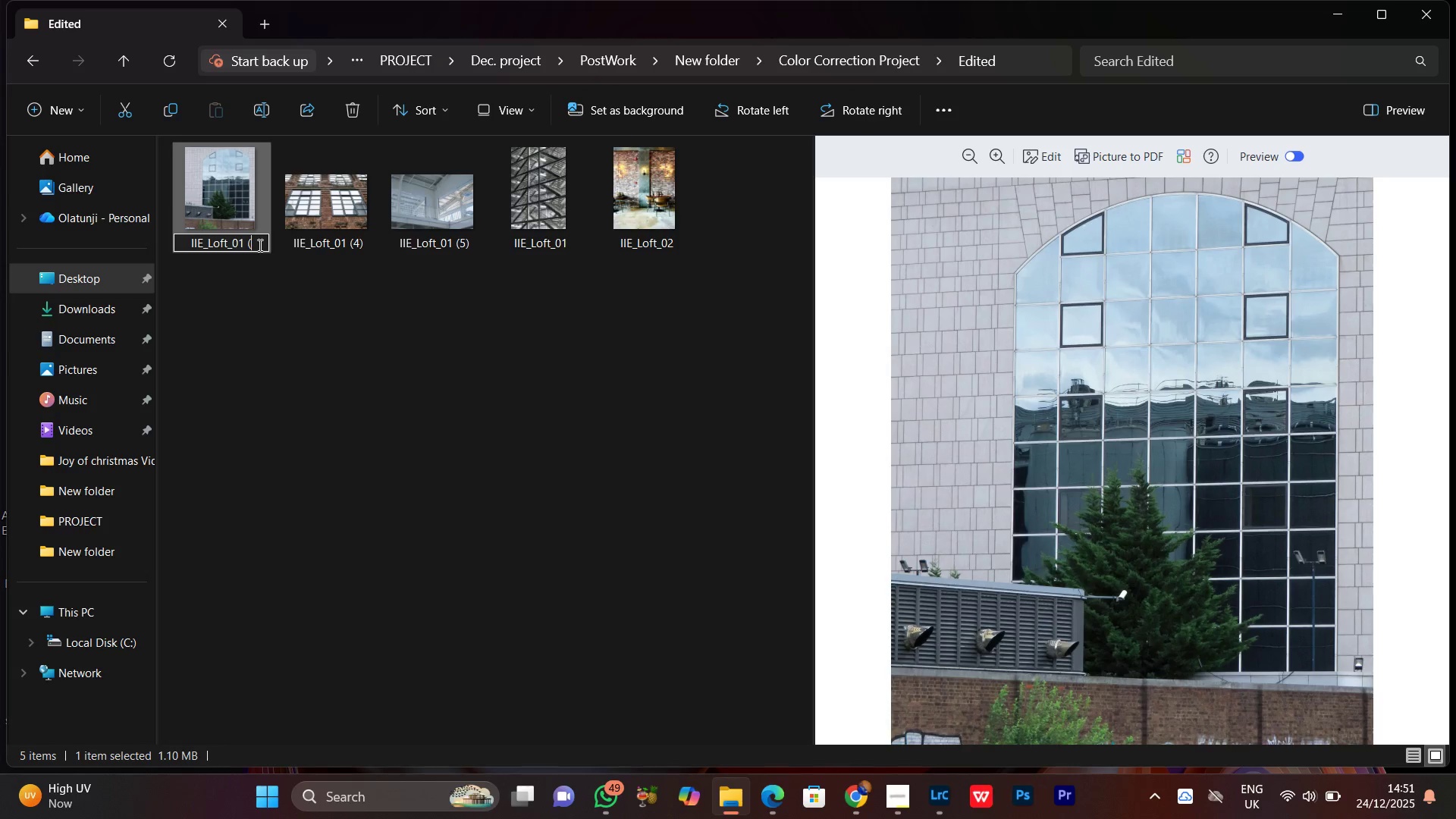 
key(Backspace)
 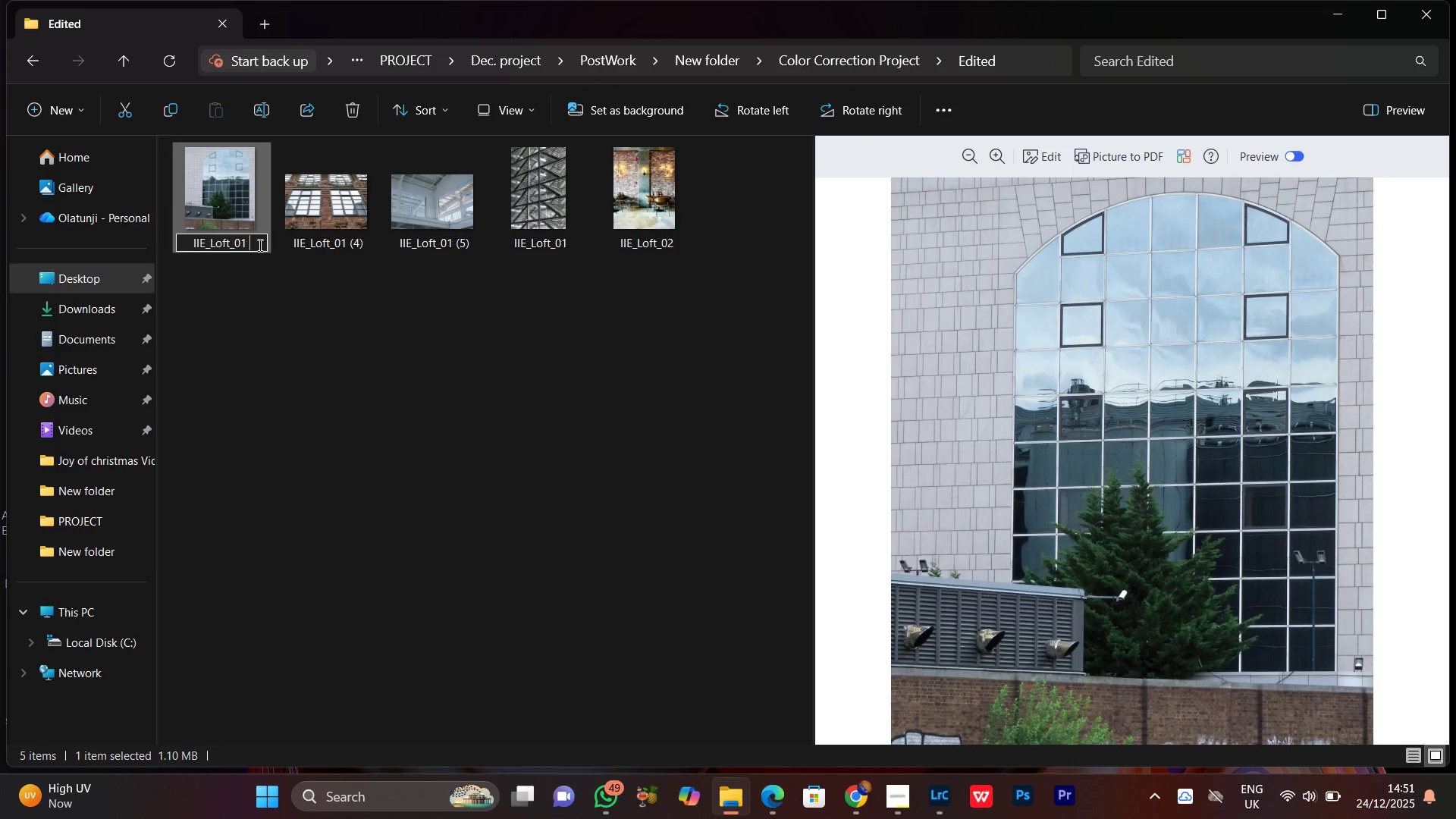 
key(Backspace)
 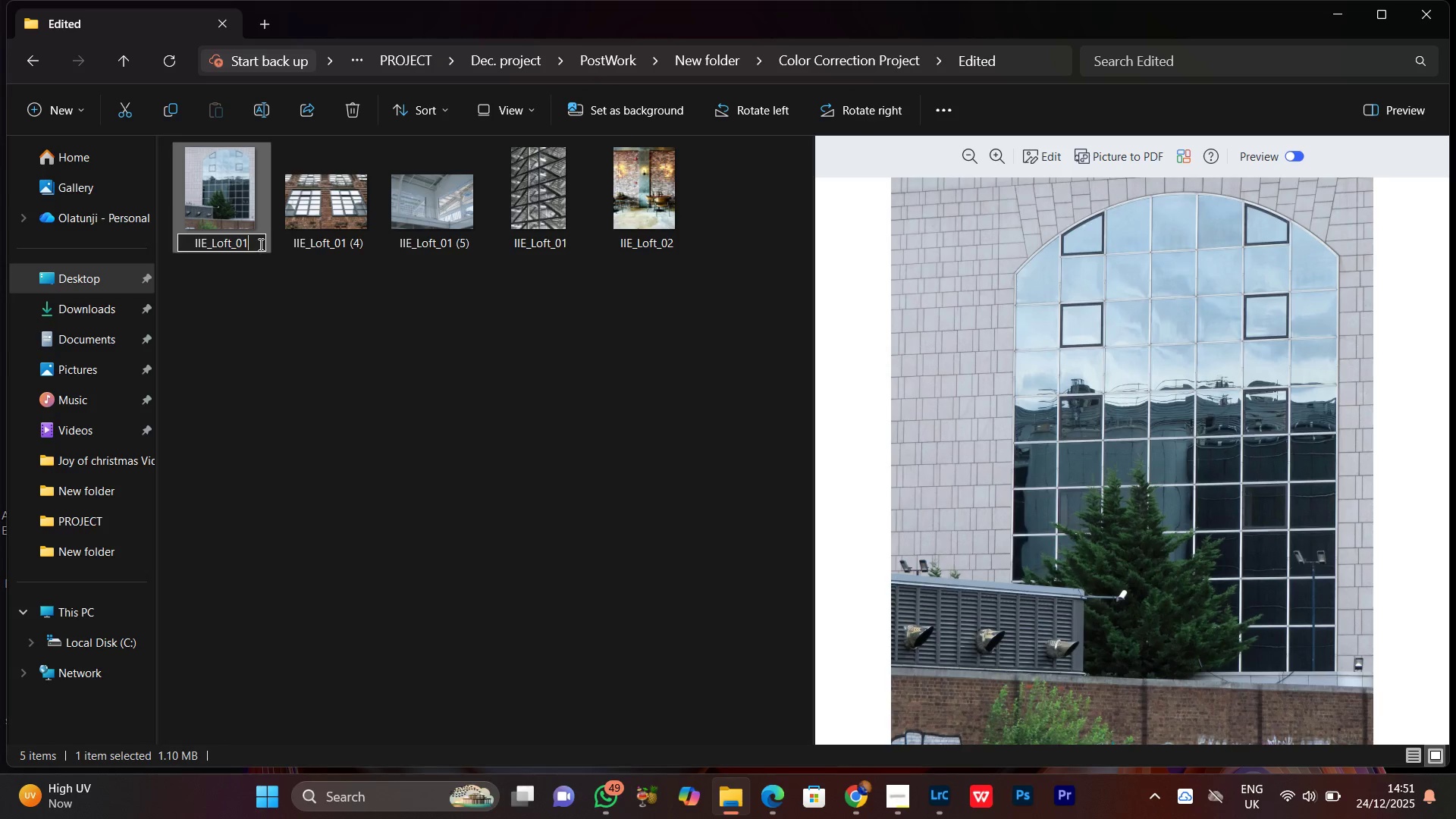 
key(Backspace)
 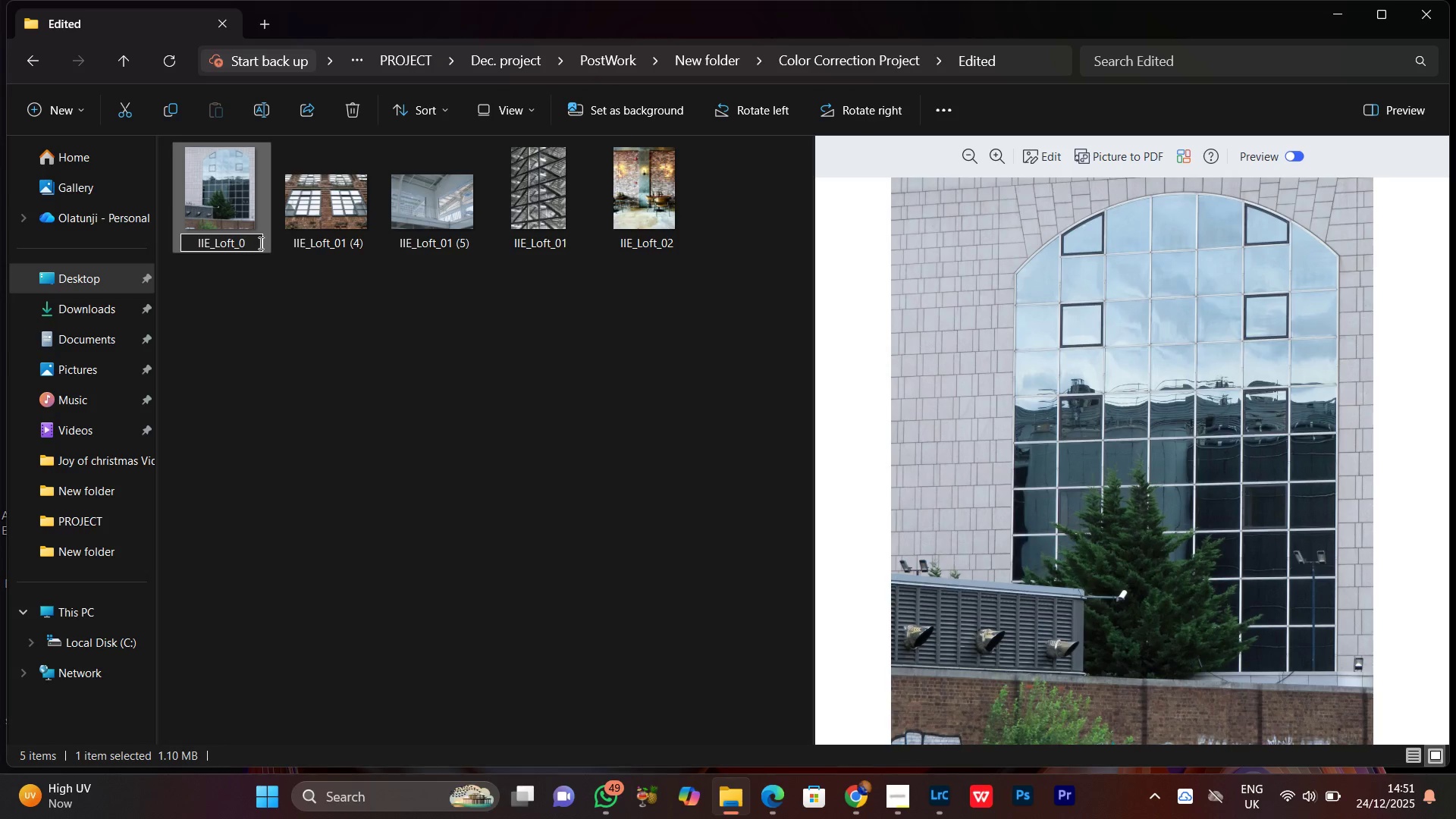 
key(3)
 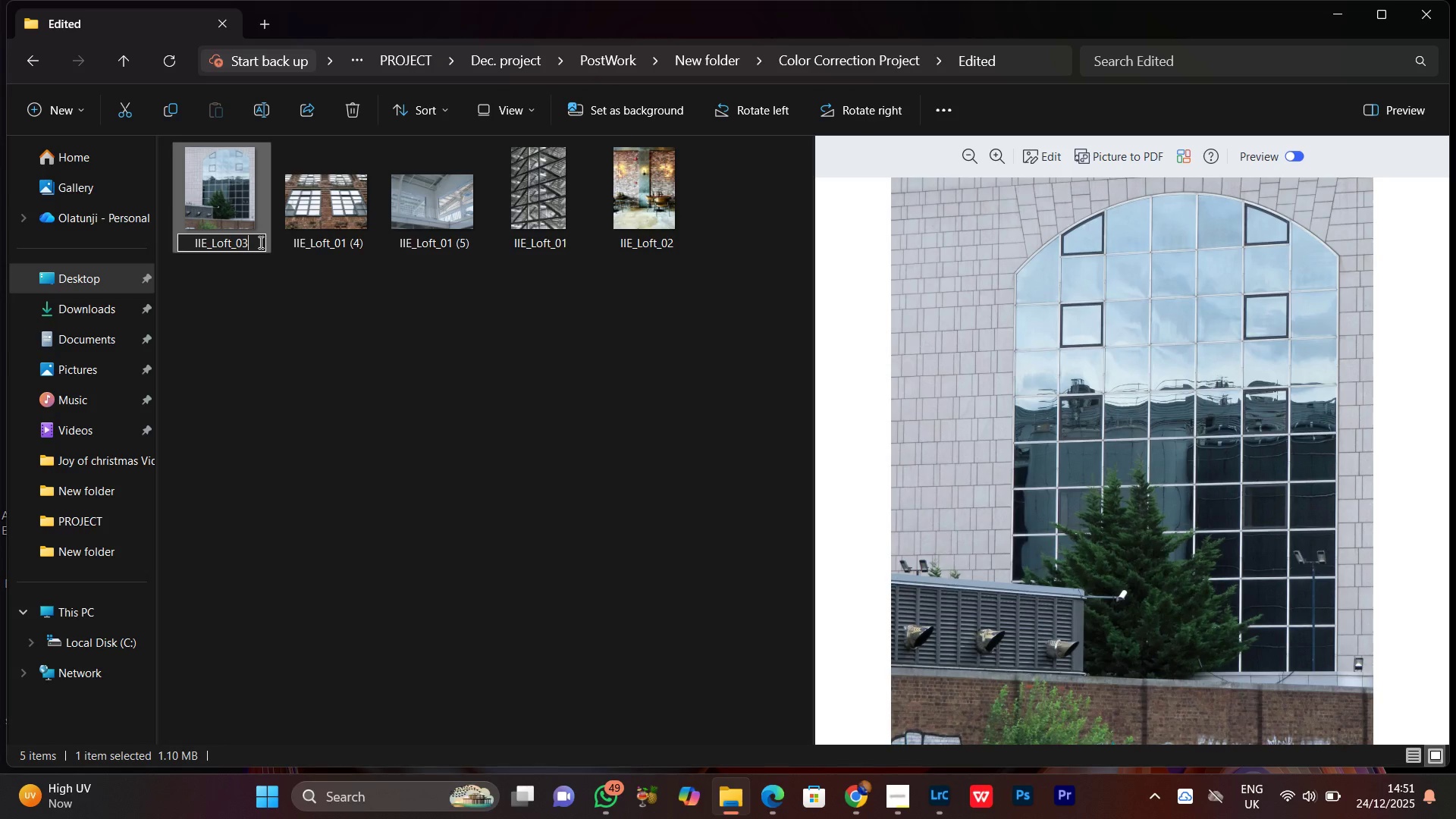 
key(Enter)
 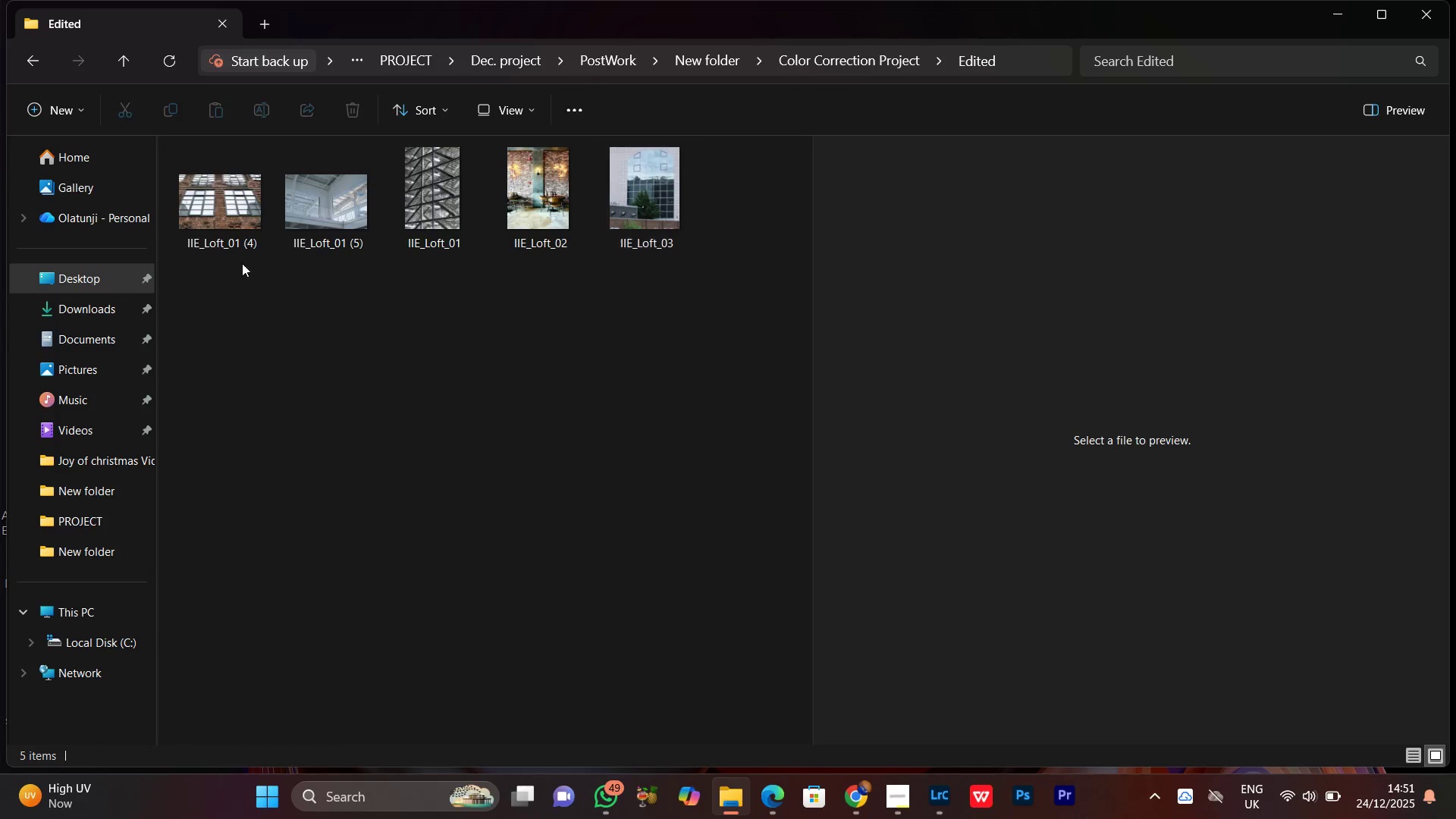 
double_click([231, 212])
 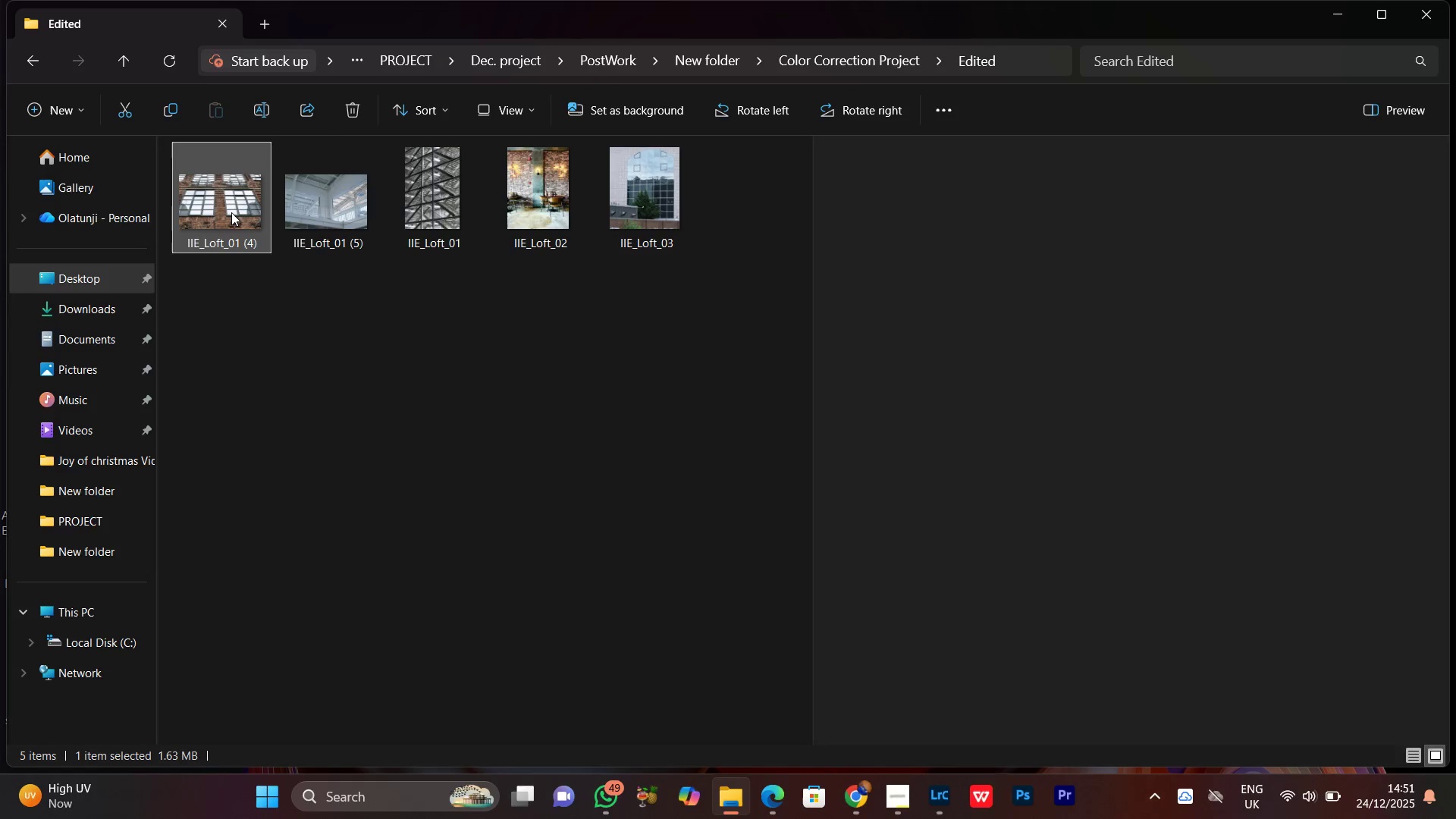 
right_click([231, 212])
 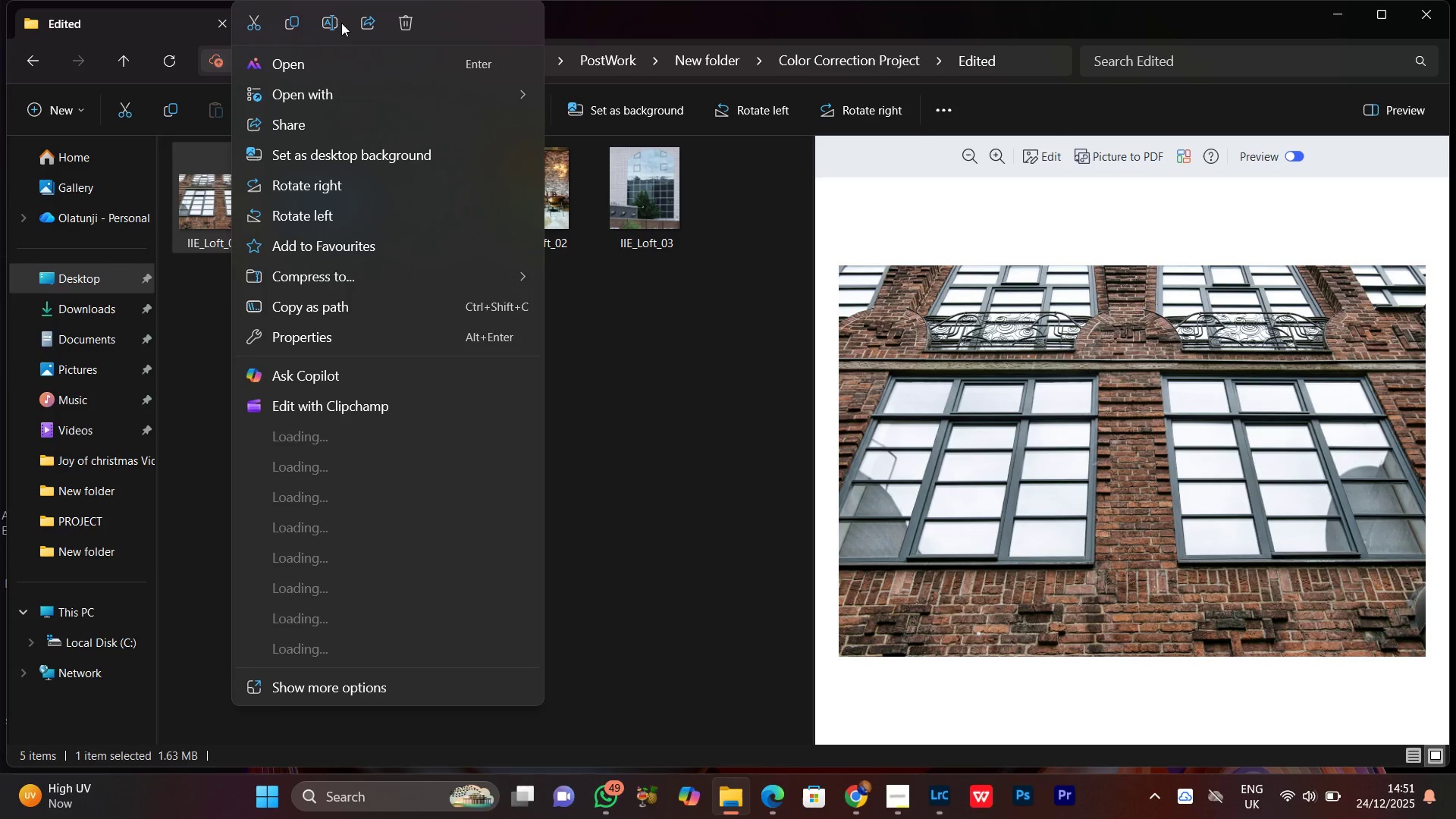 
left_click([334, 22])
 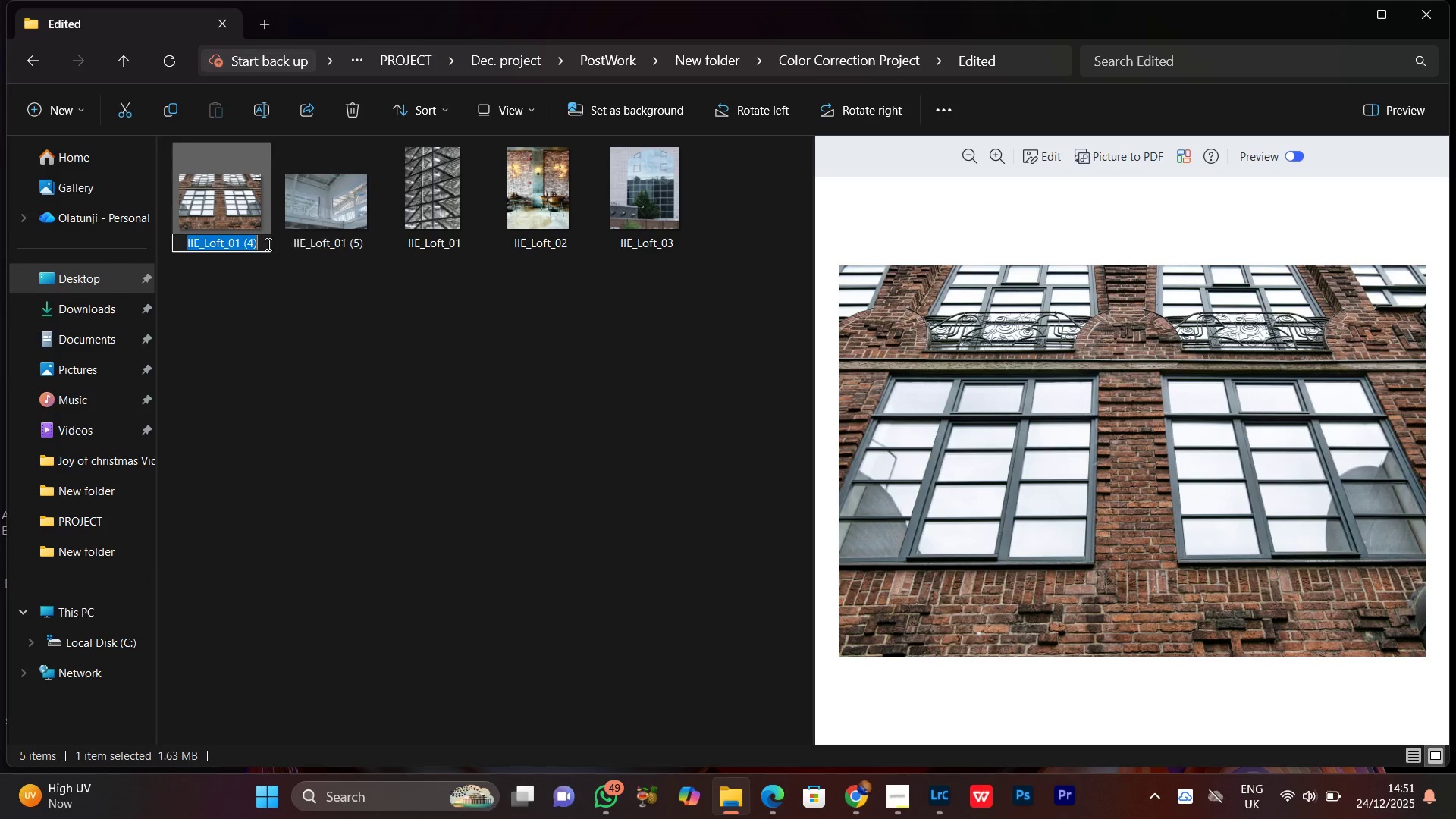 
left_click([259, 240])
 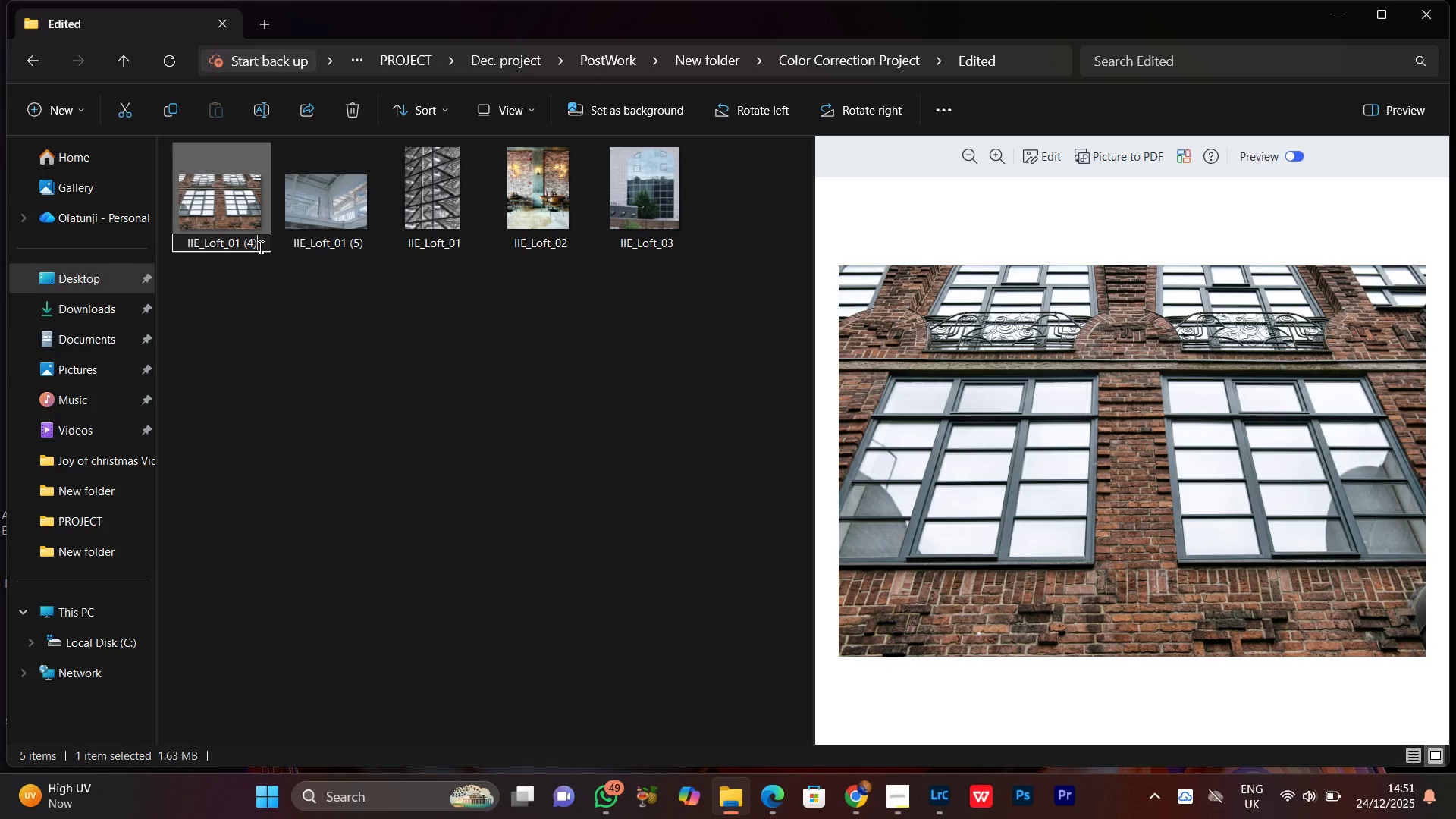 
key(Backspace)
 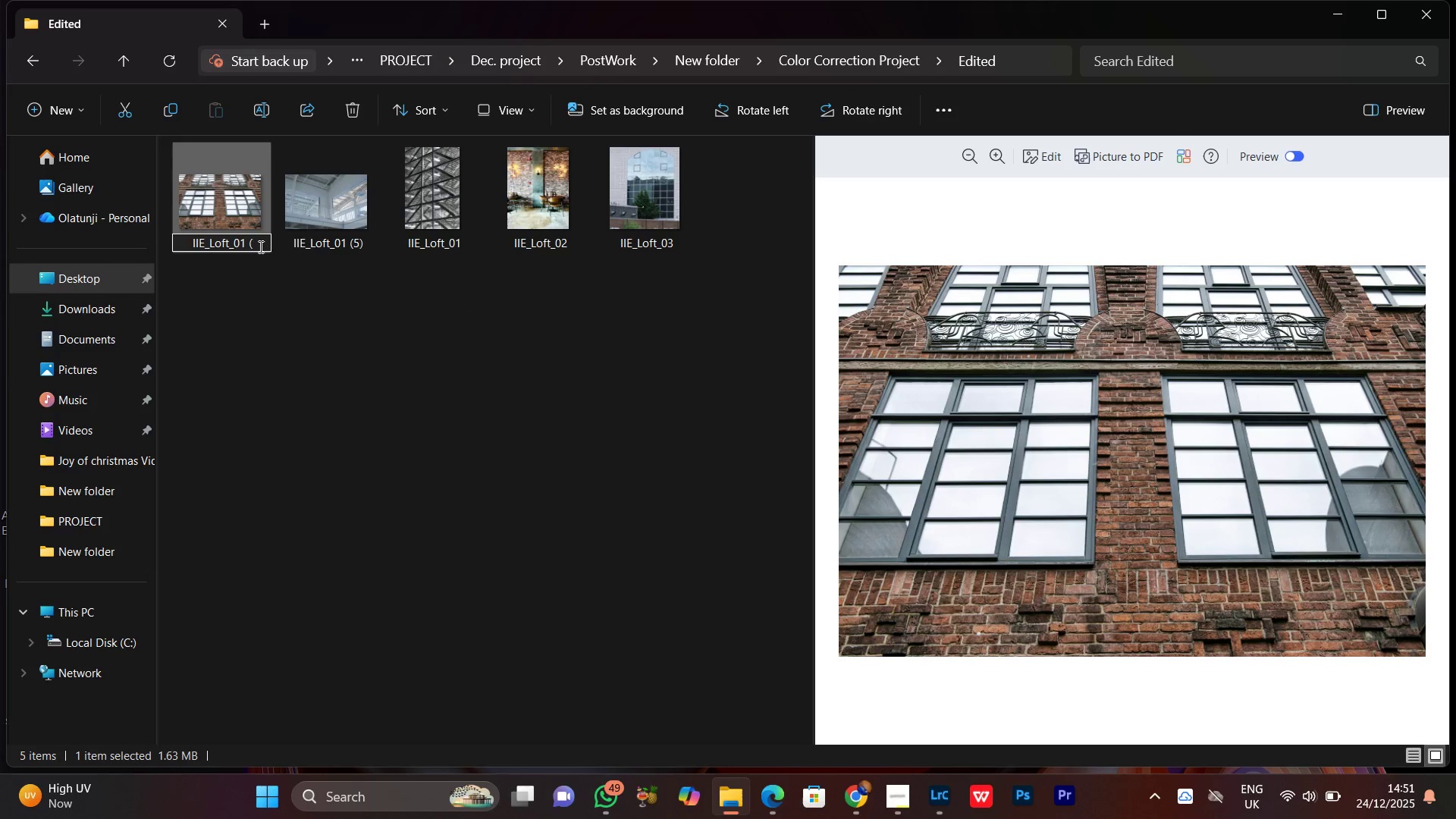 
key(Backspace)
 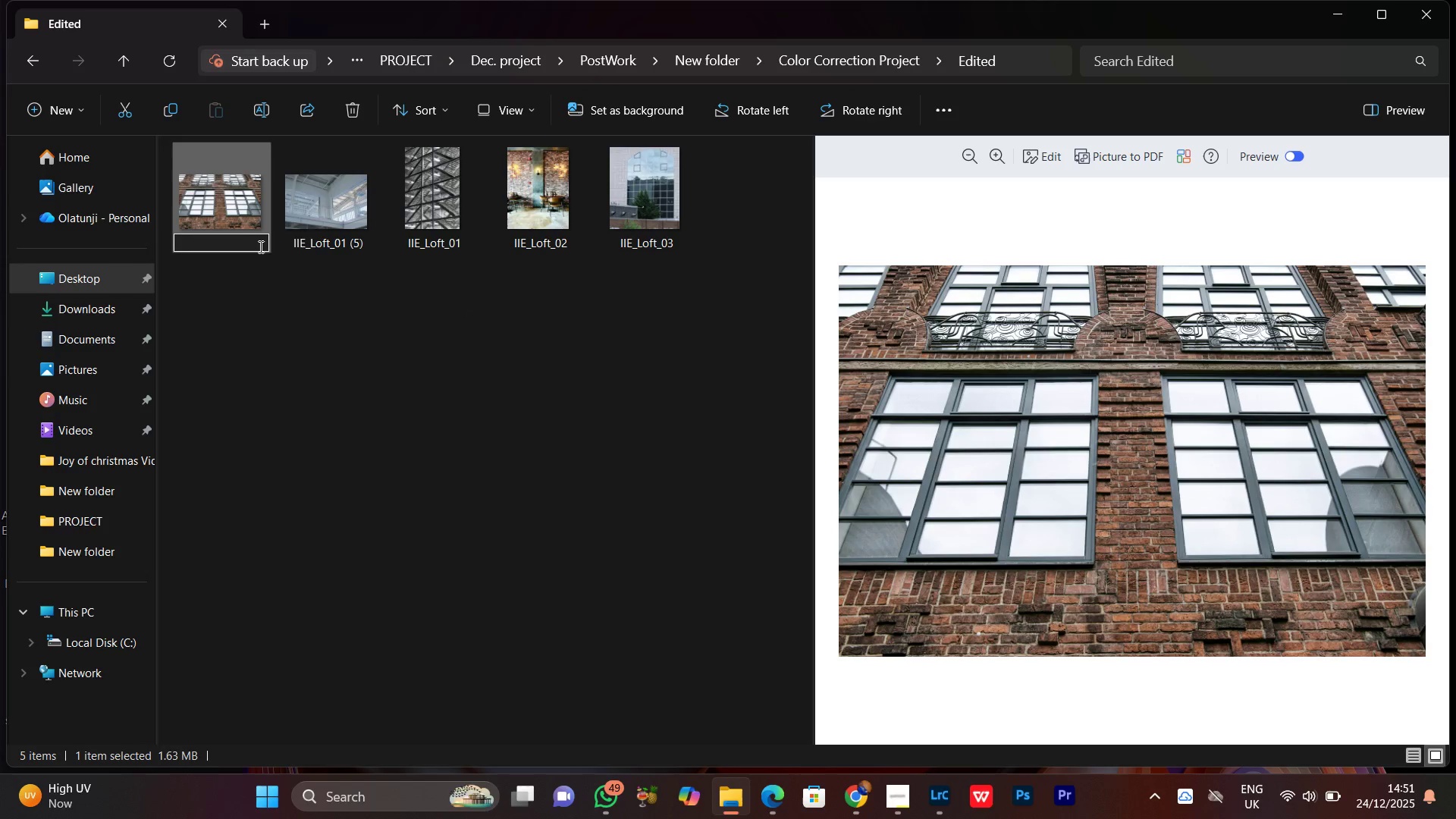 
key(Backspace)
 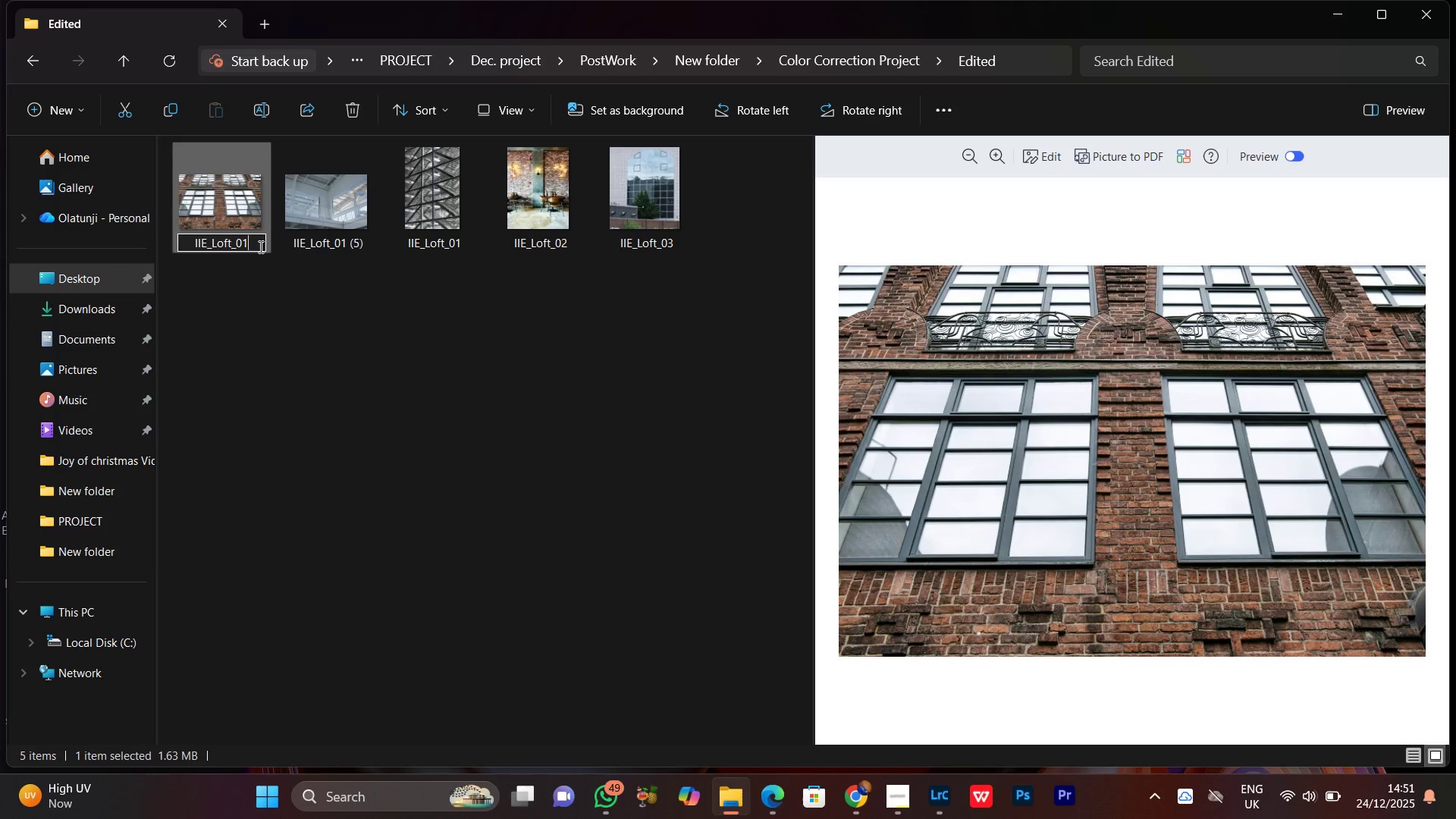 
key(Backspace)
 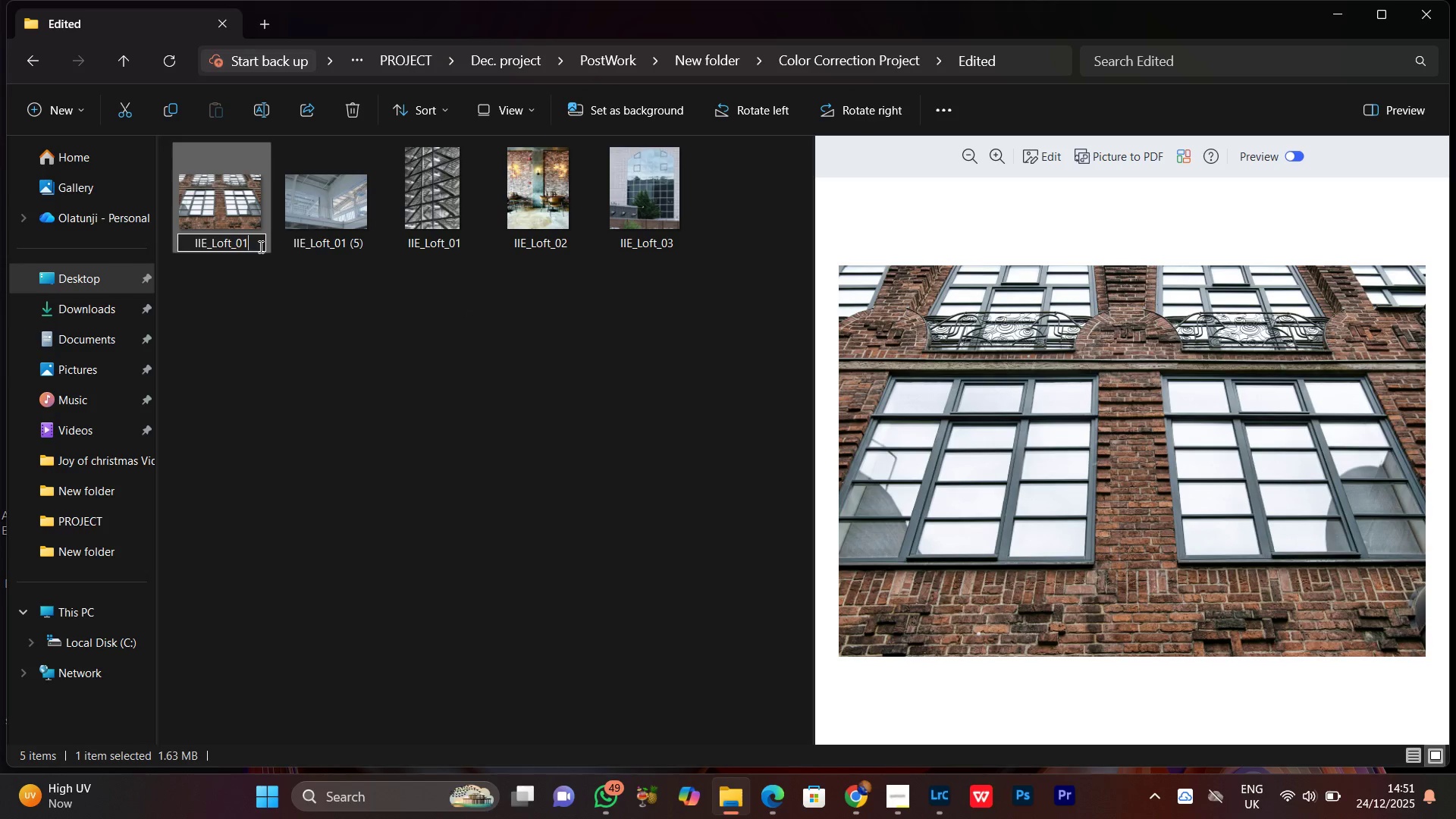 
key(Backspace)
 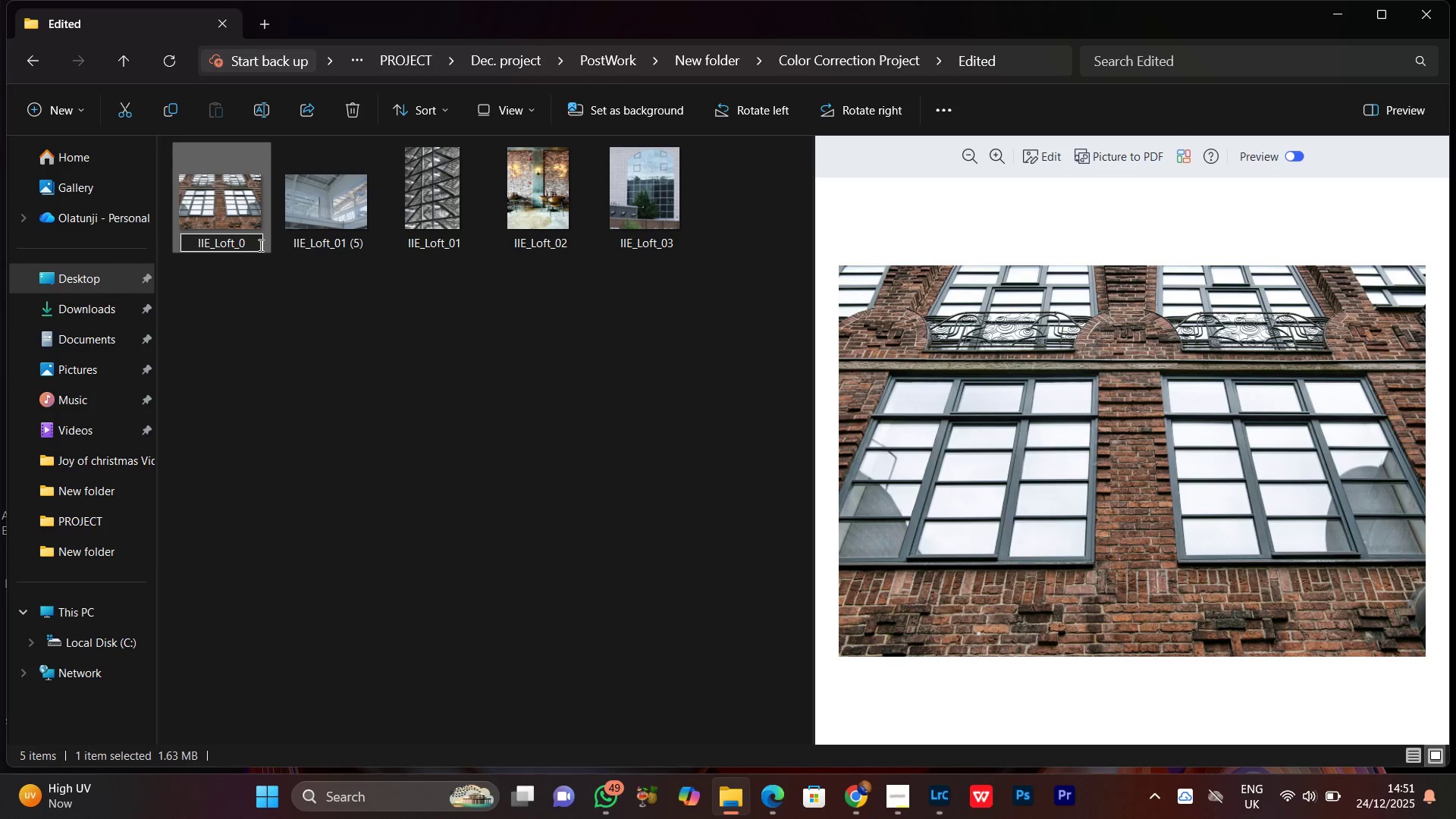 
key(4)
 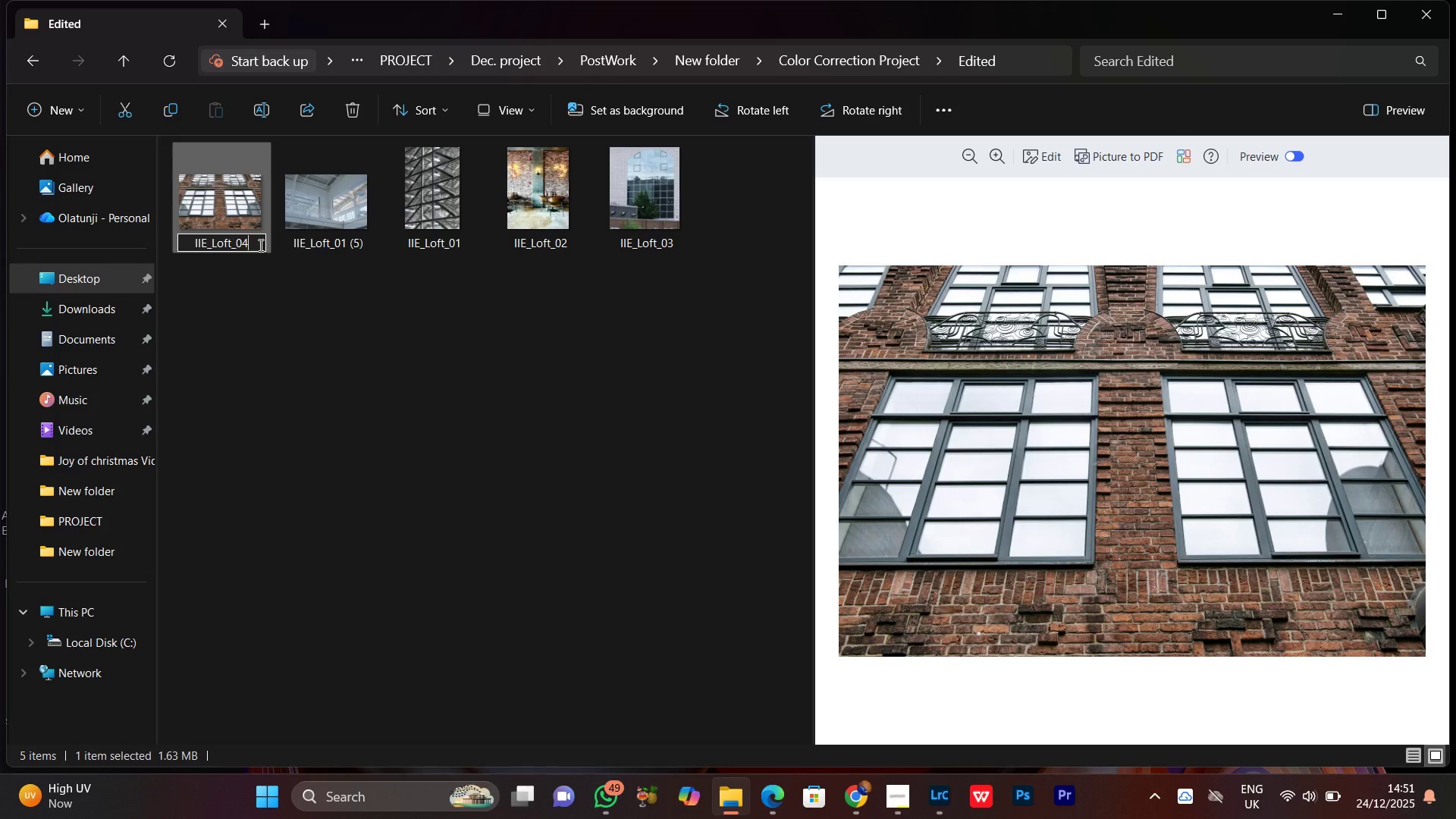 
key(Enter)
 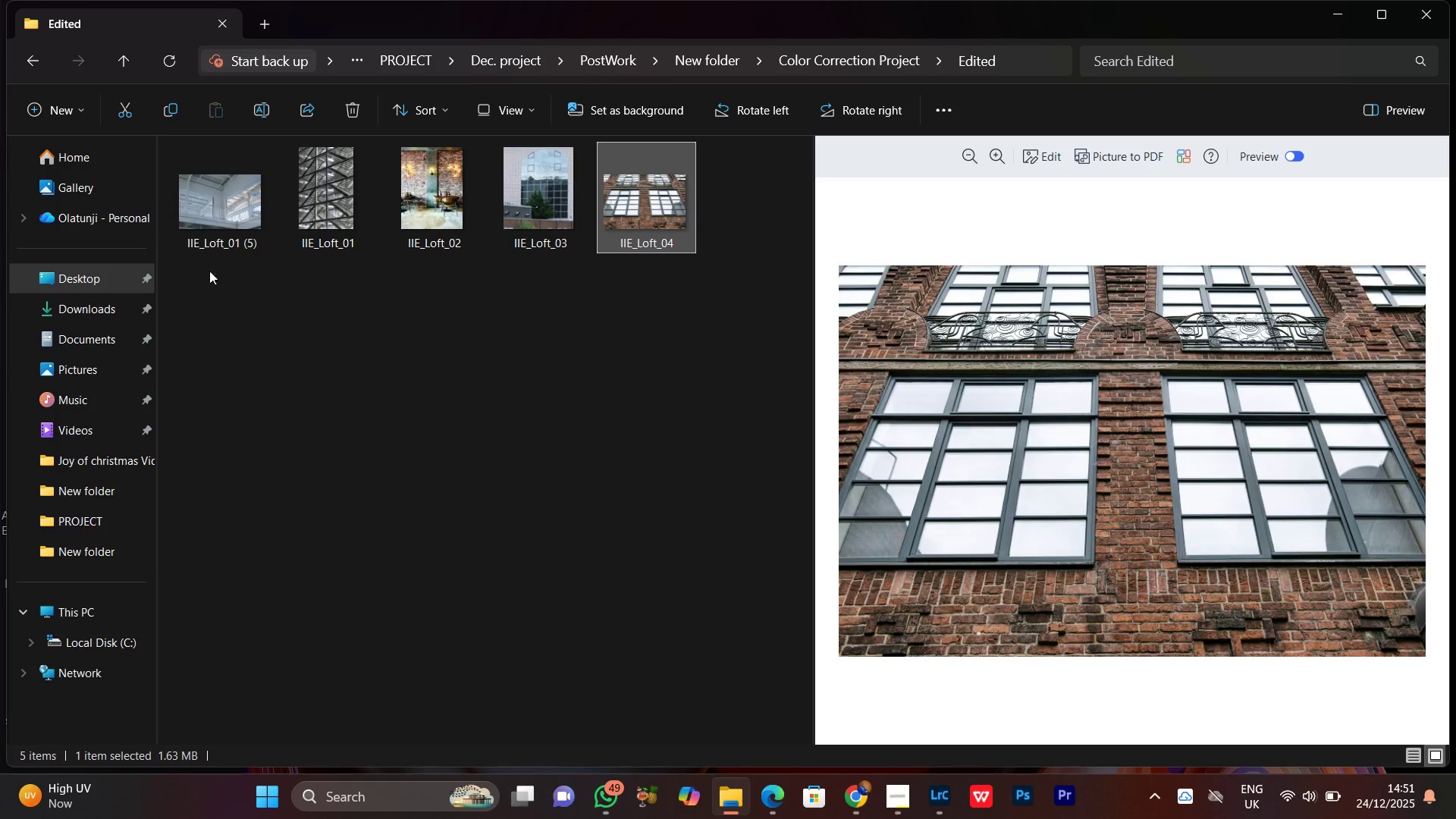 
left_click([210, 207])
 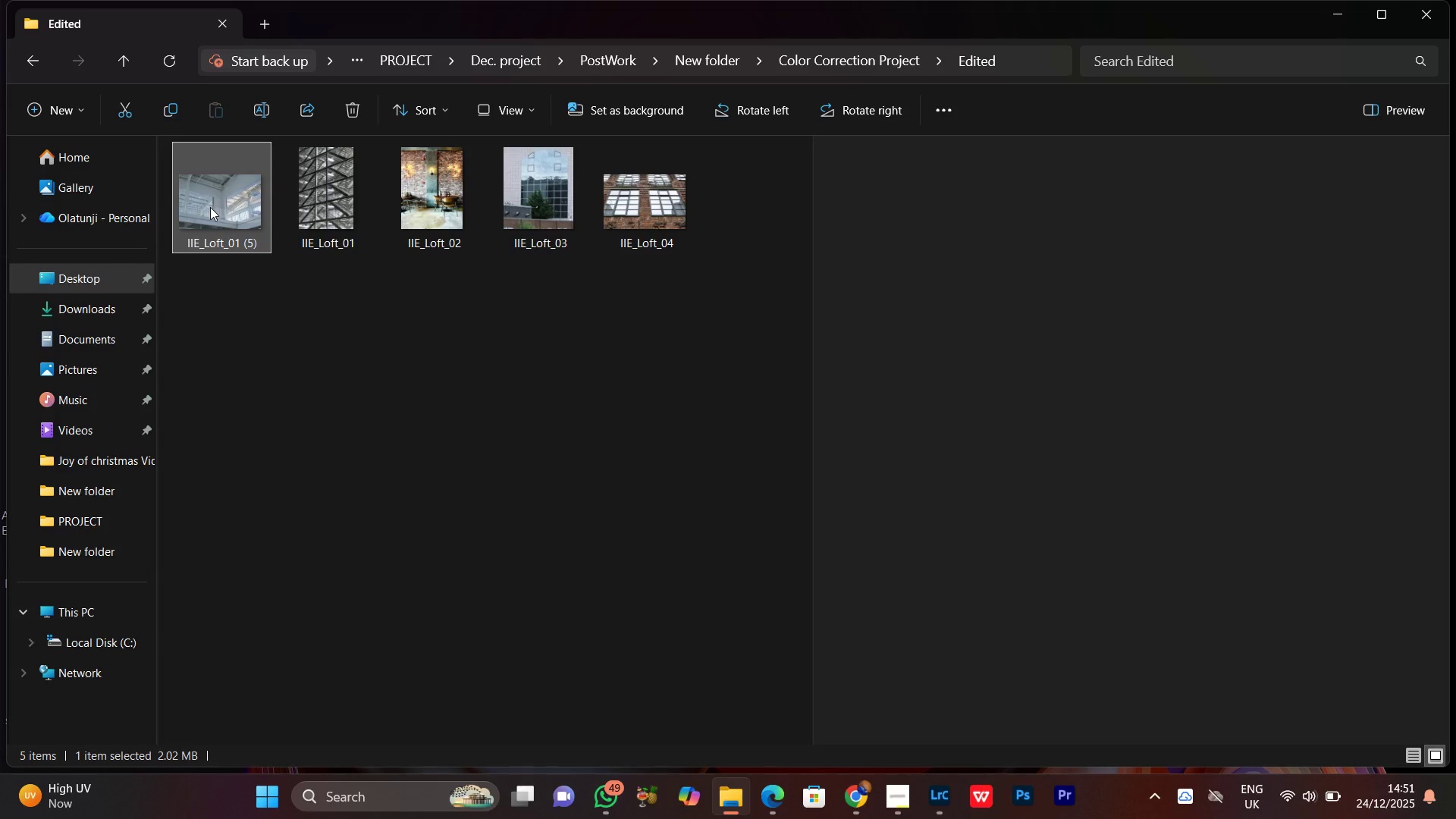 
right_click([210, 207])
 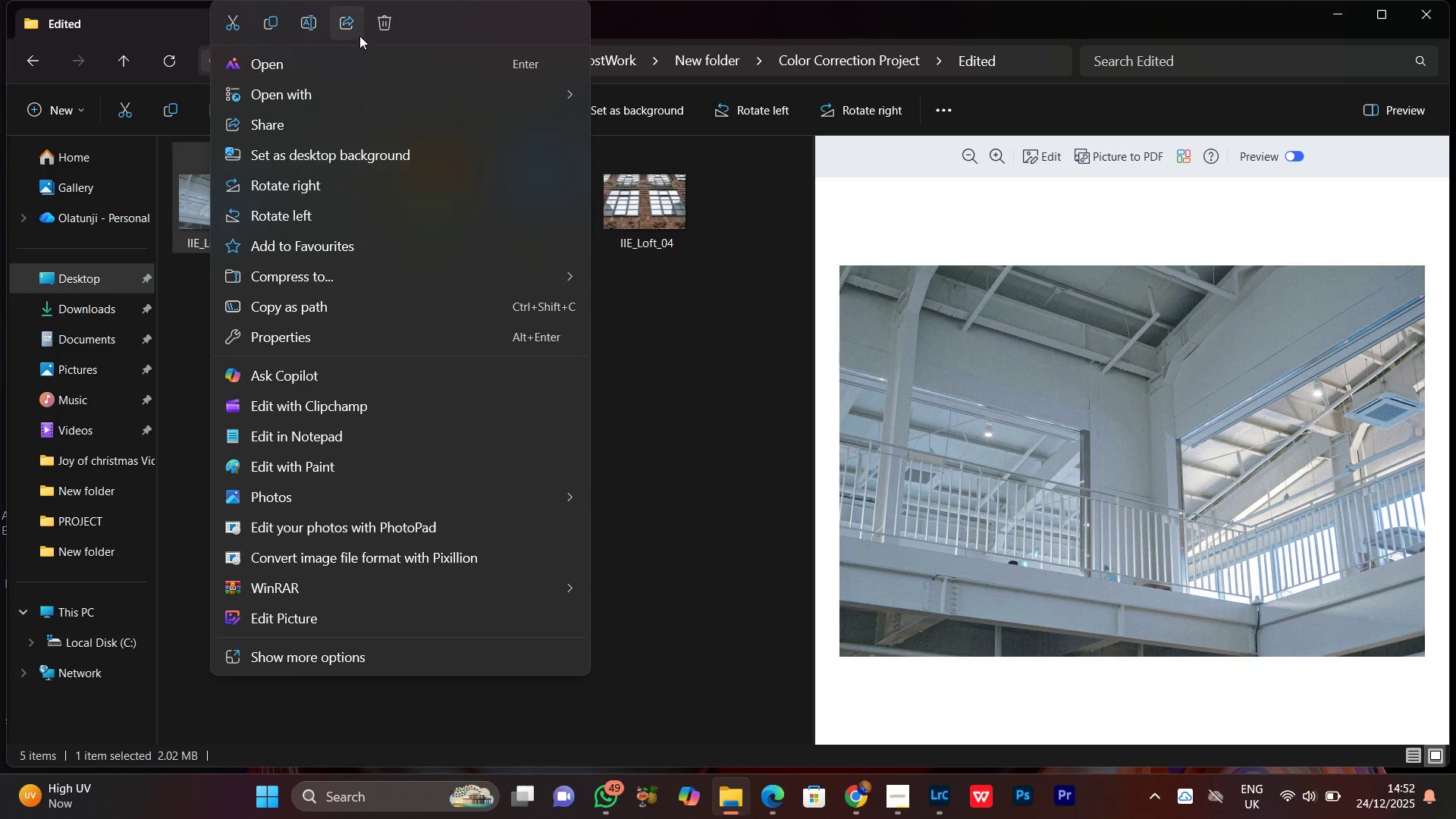 
left_click([312, 24])
 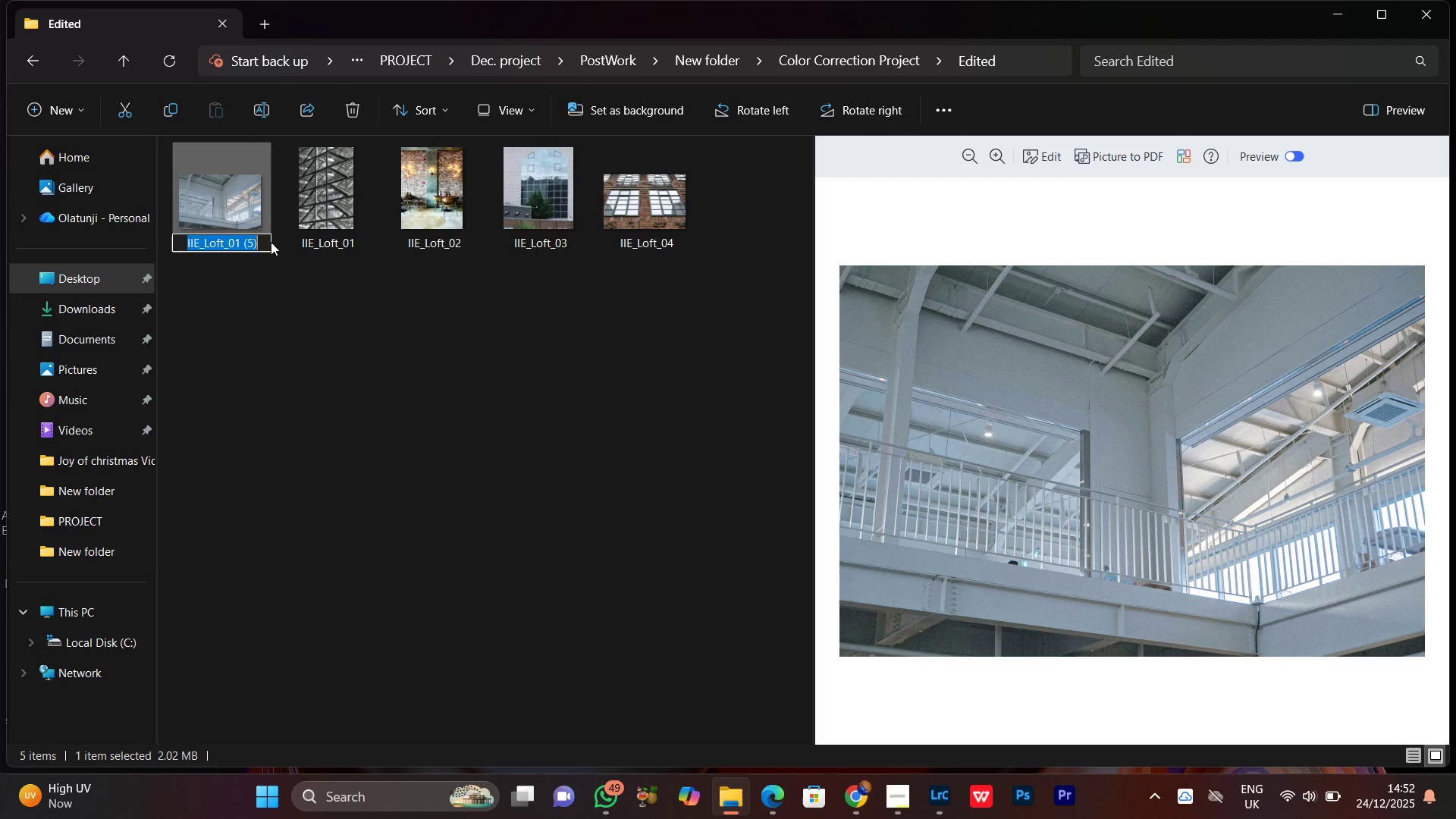 
left_click([260, 238])
 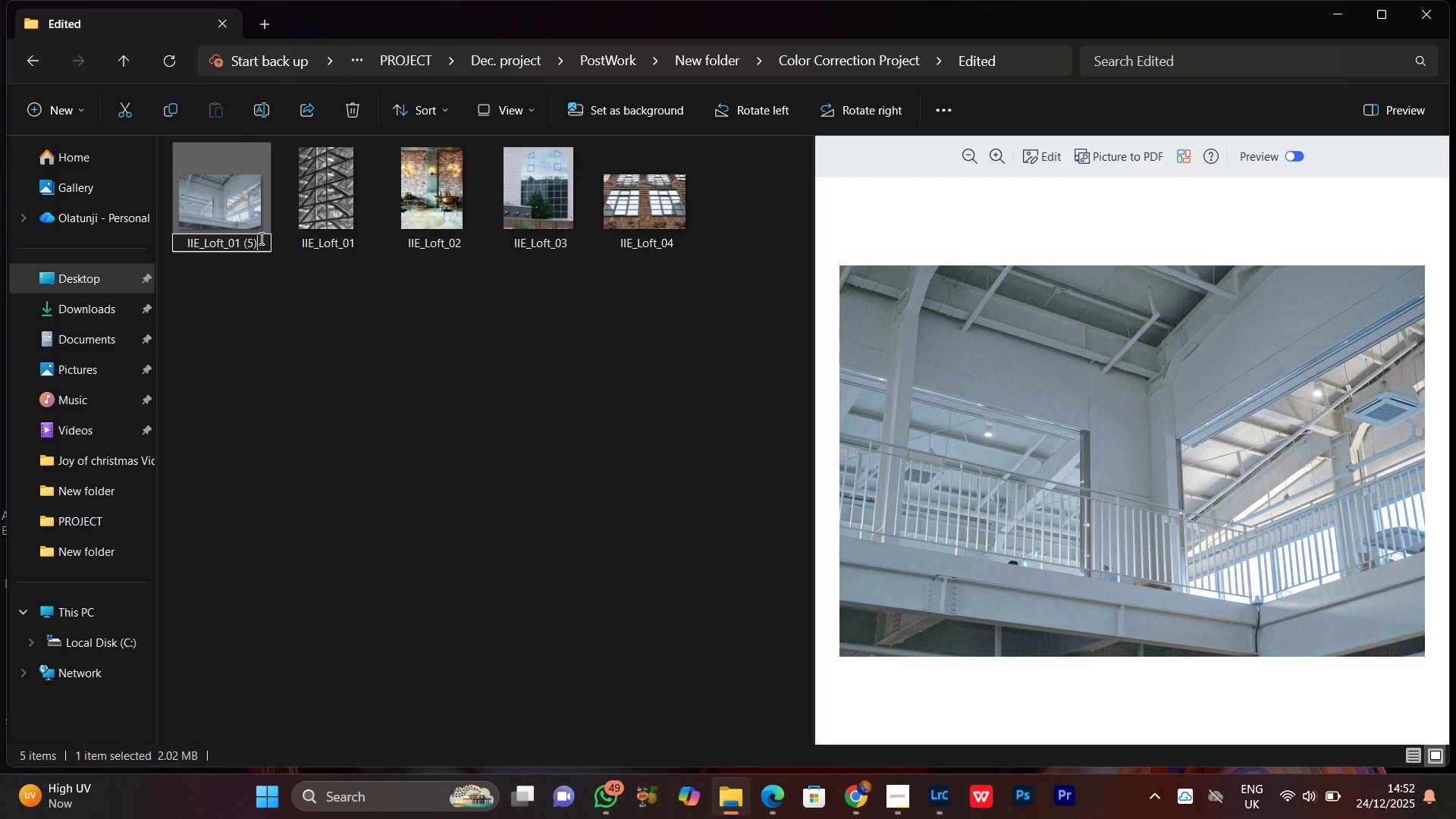 
key(Backspace)
 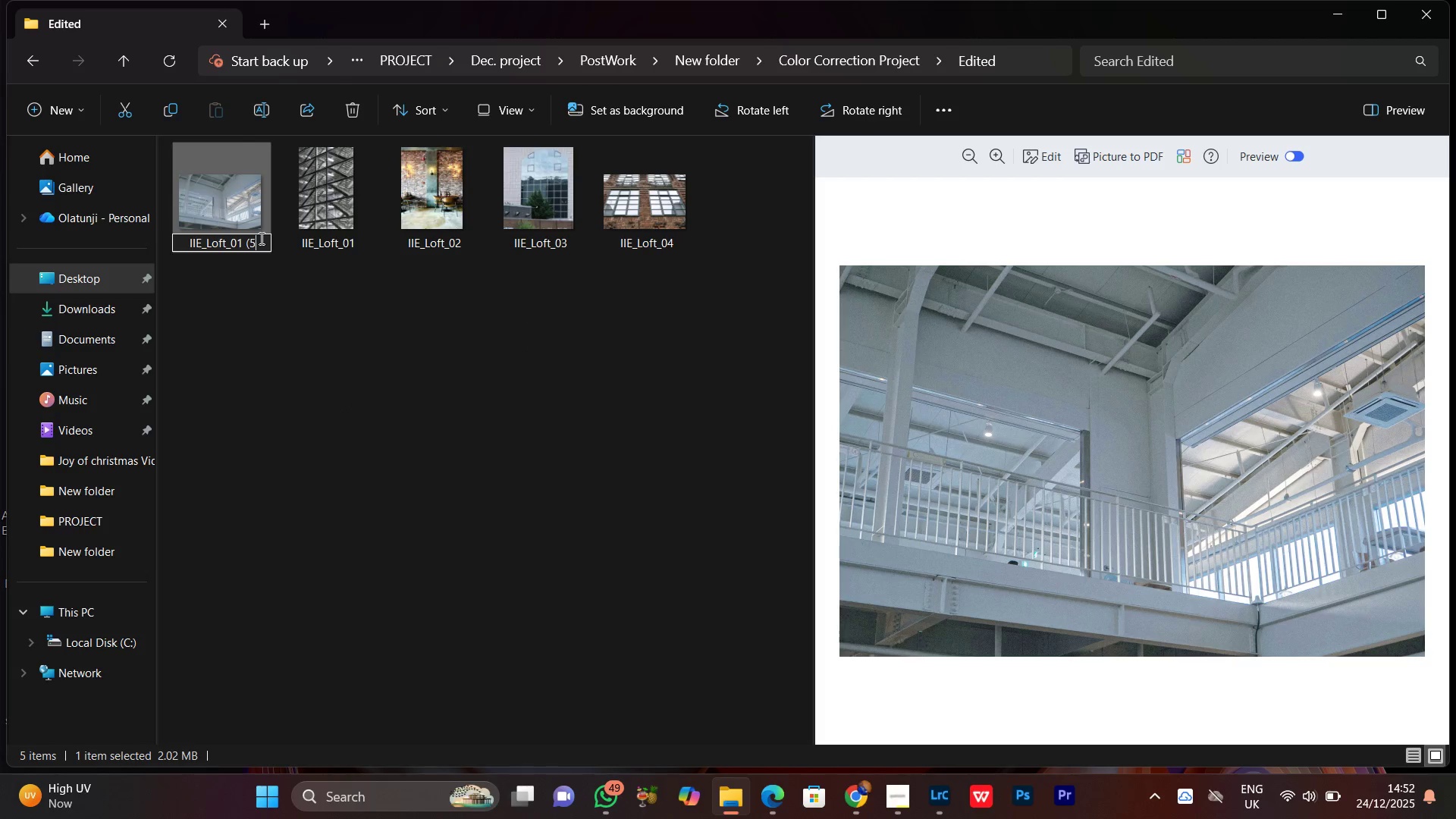 
key(Backspace)
 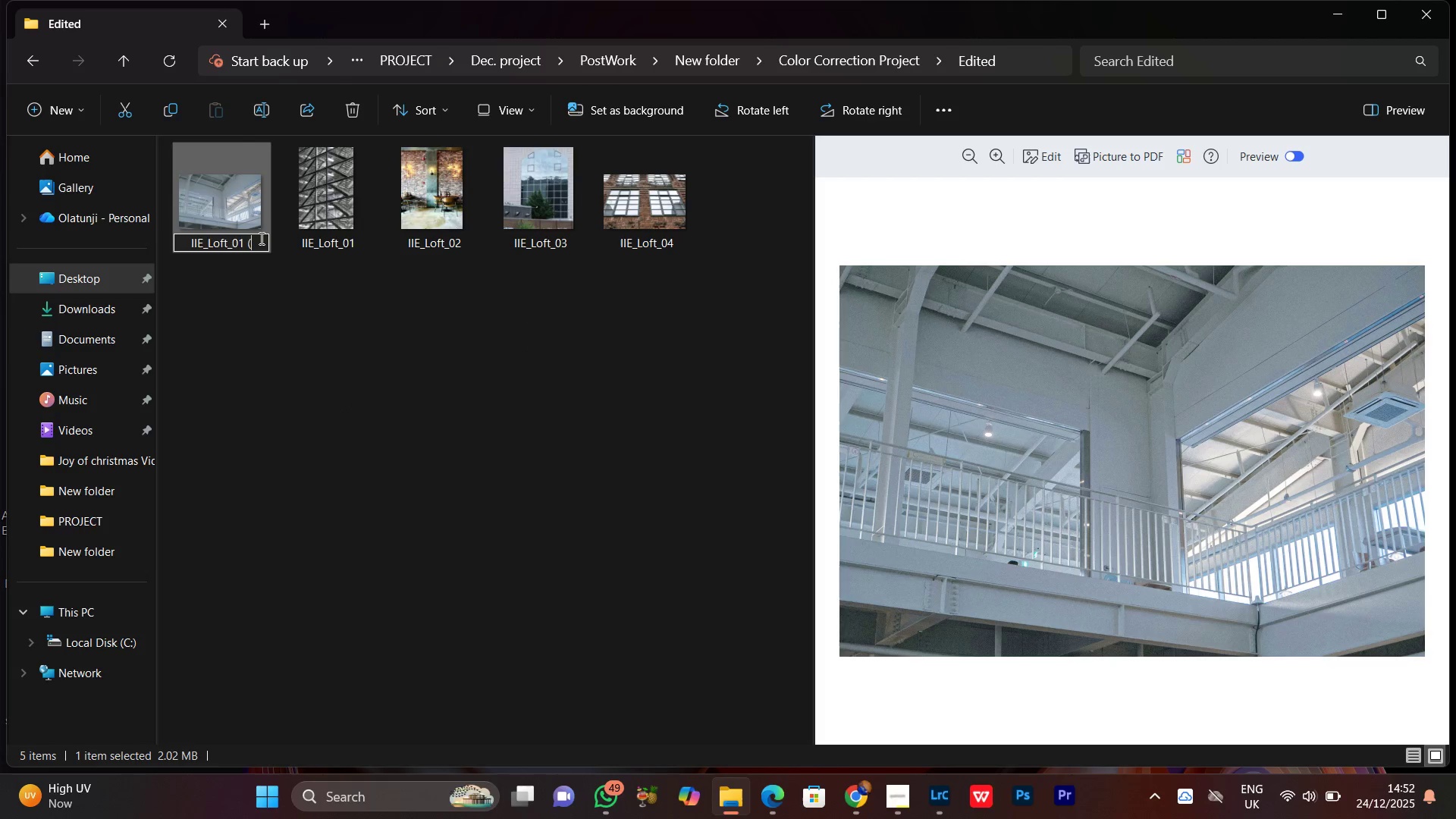 
key(Backspace)
 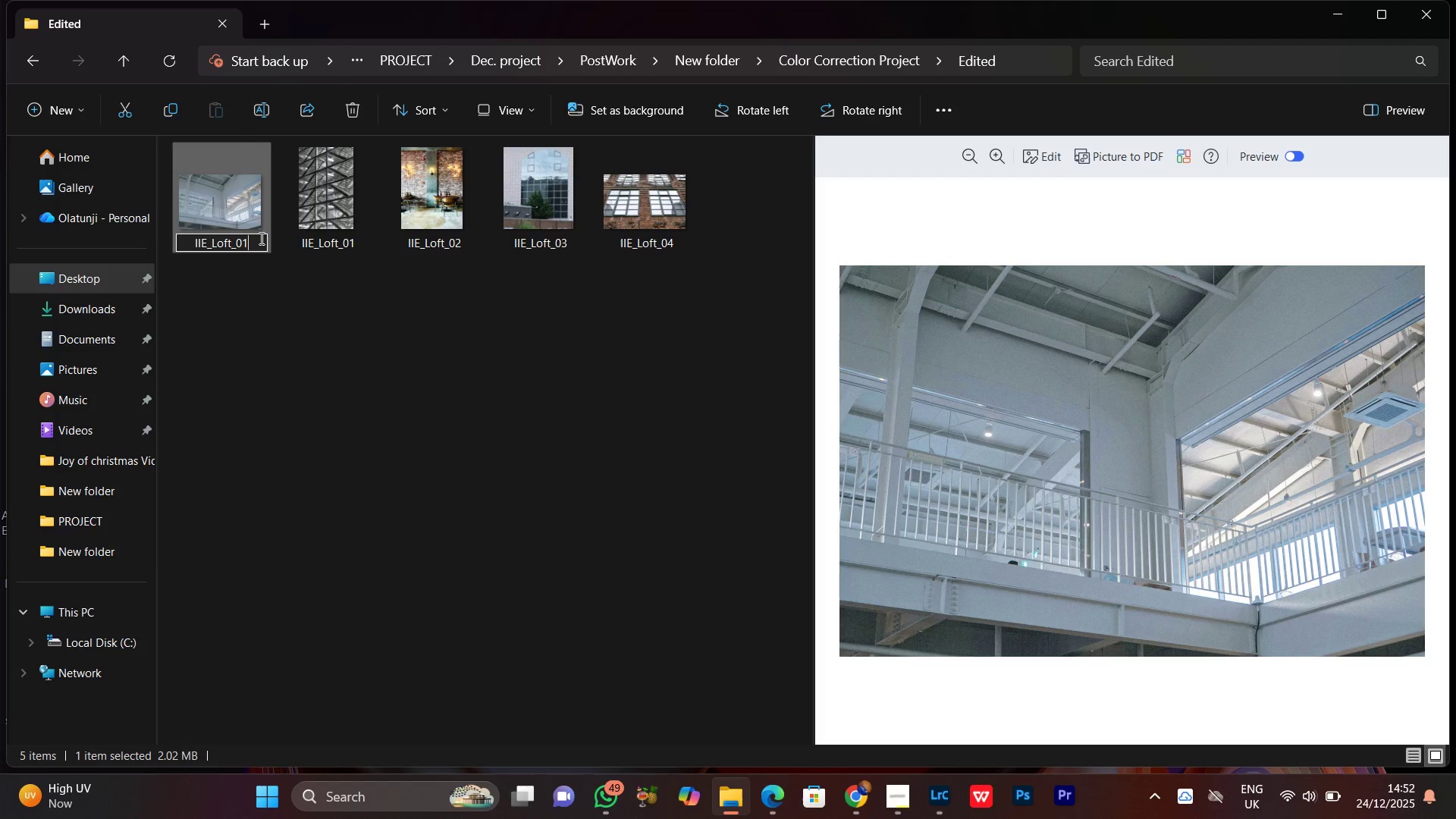 
key(Backspace)
 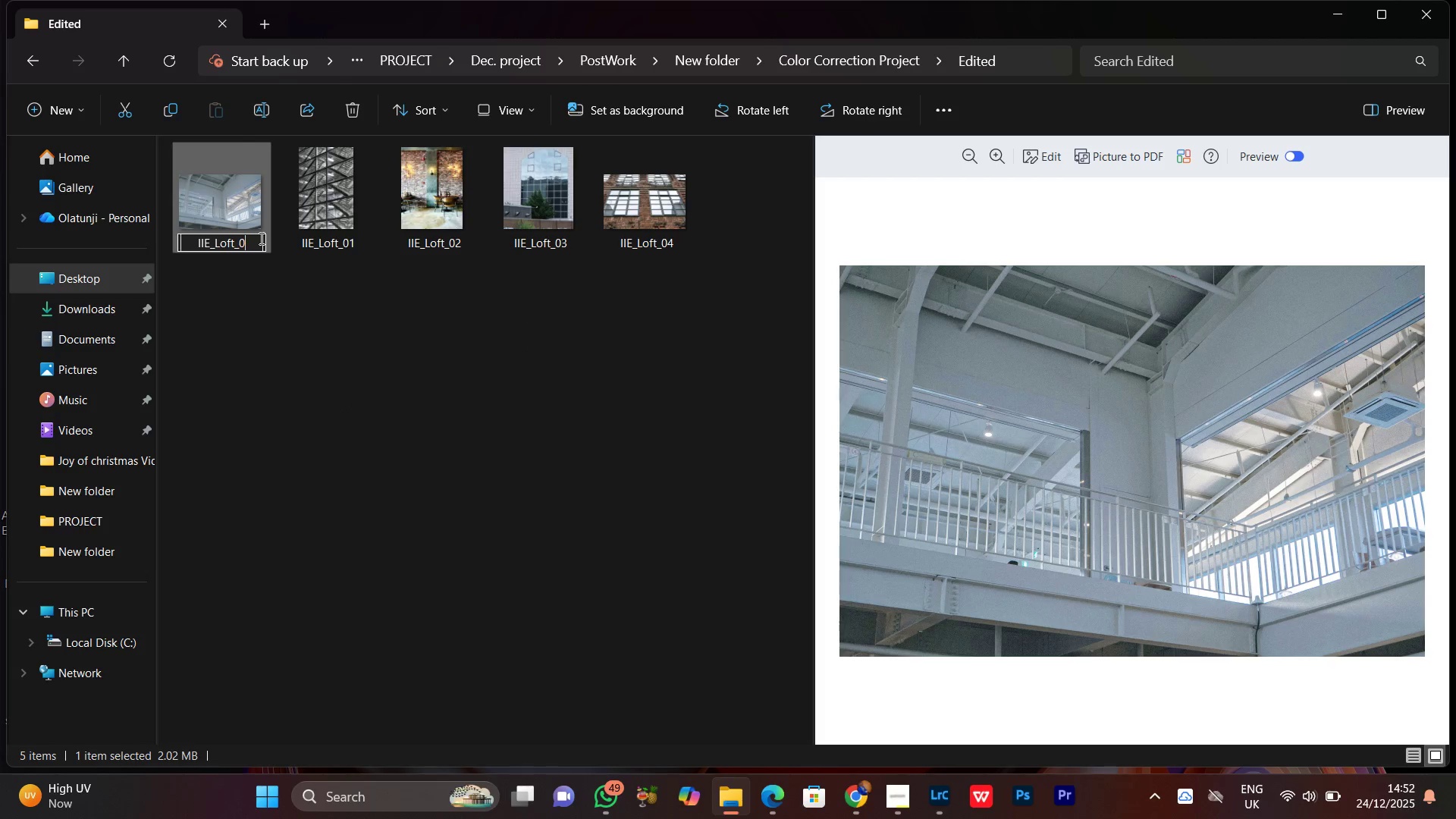 
key(Backspace)
 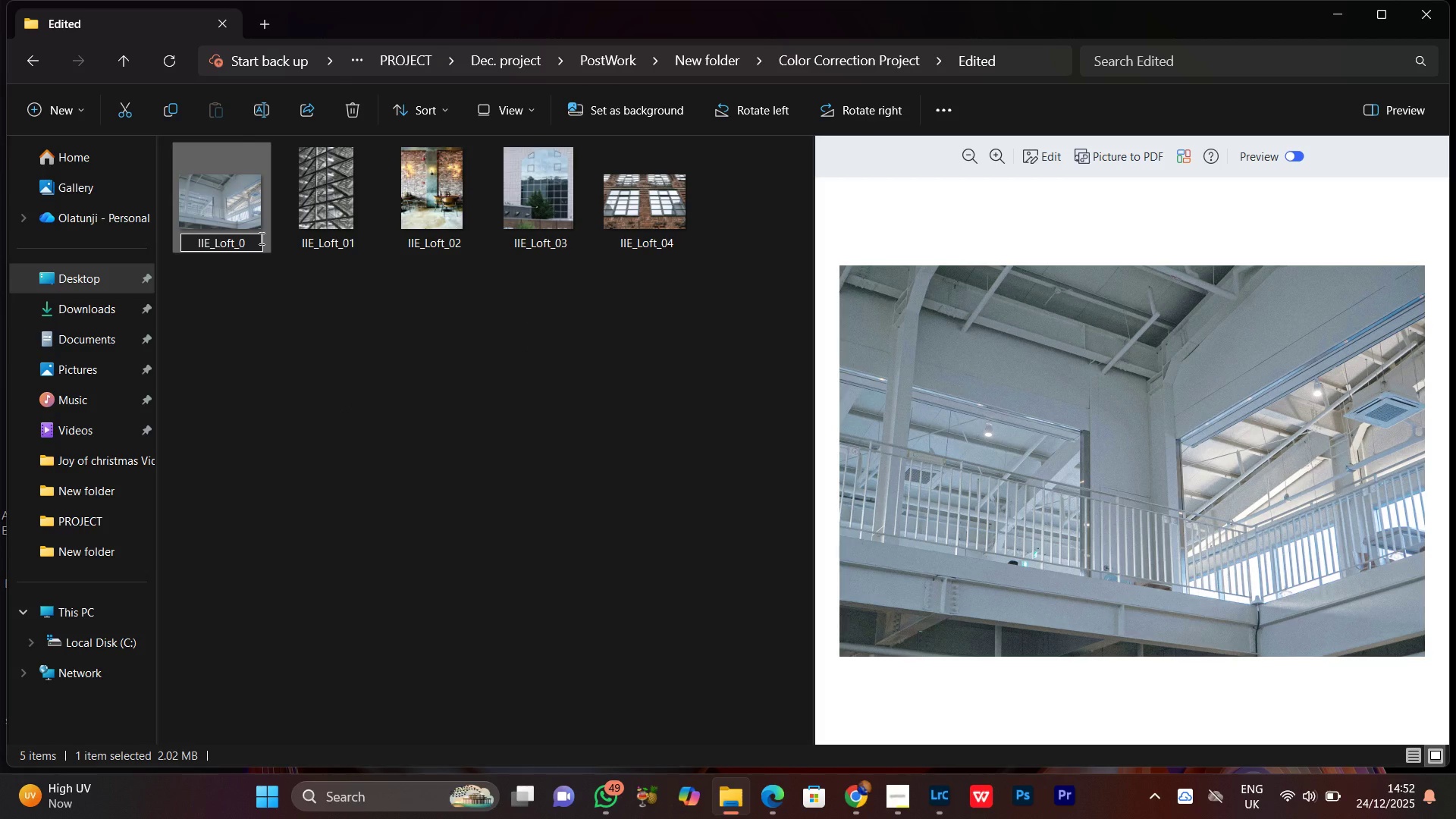 
key(5)
 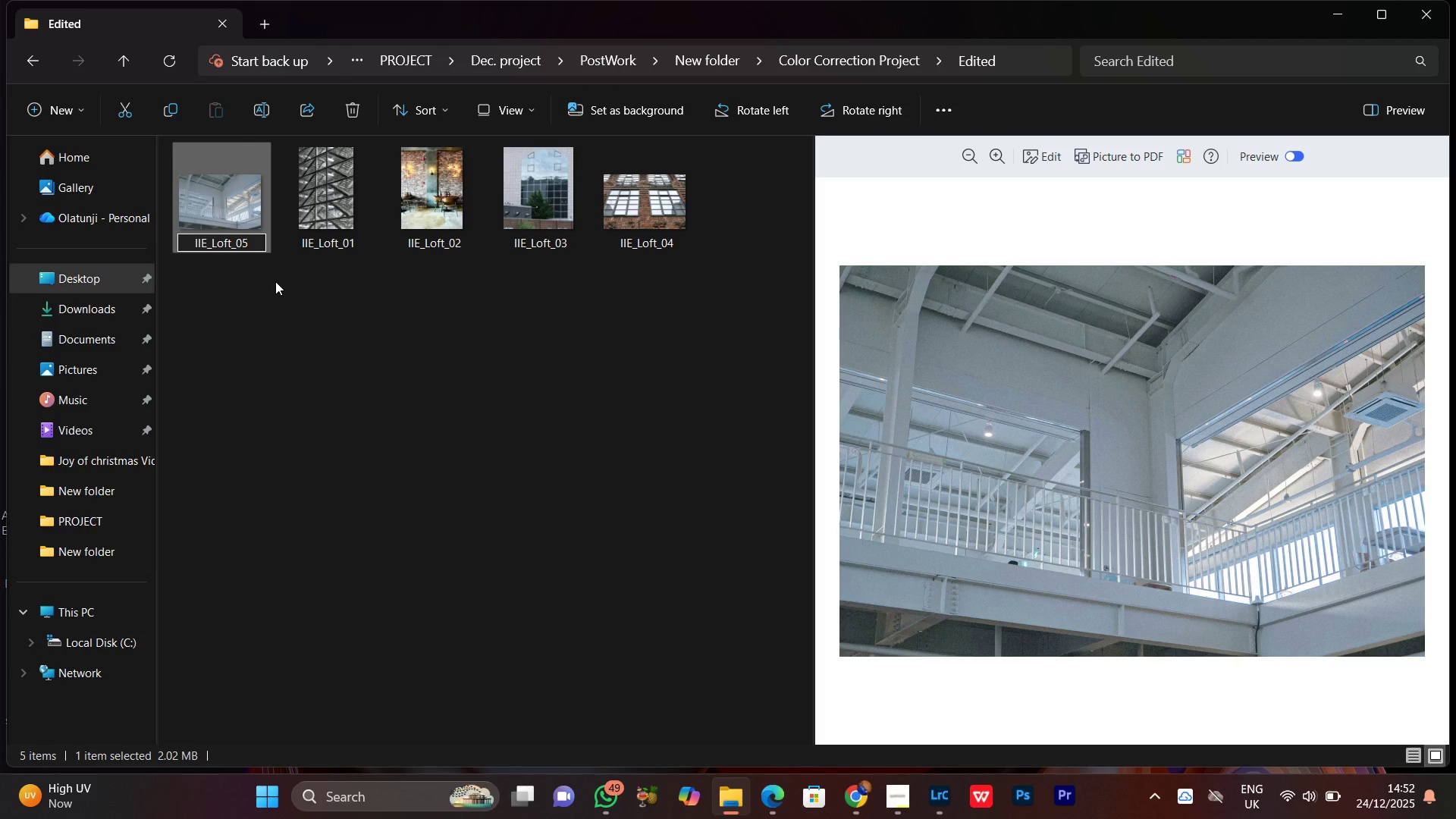 
key(Enter)
 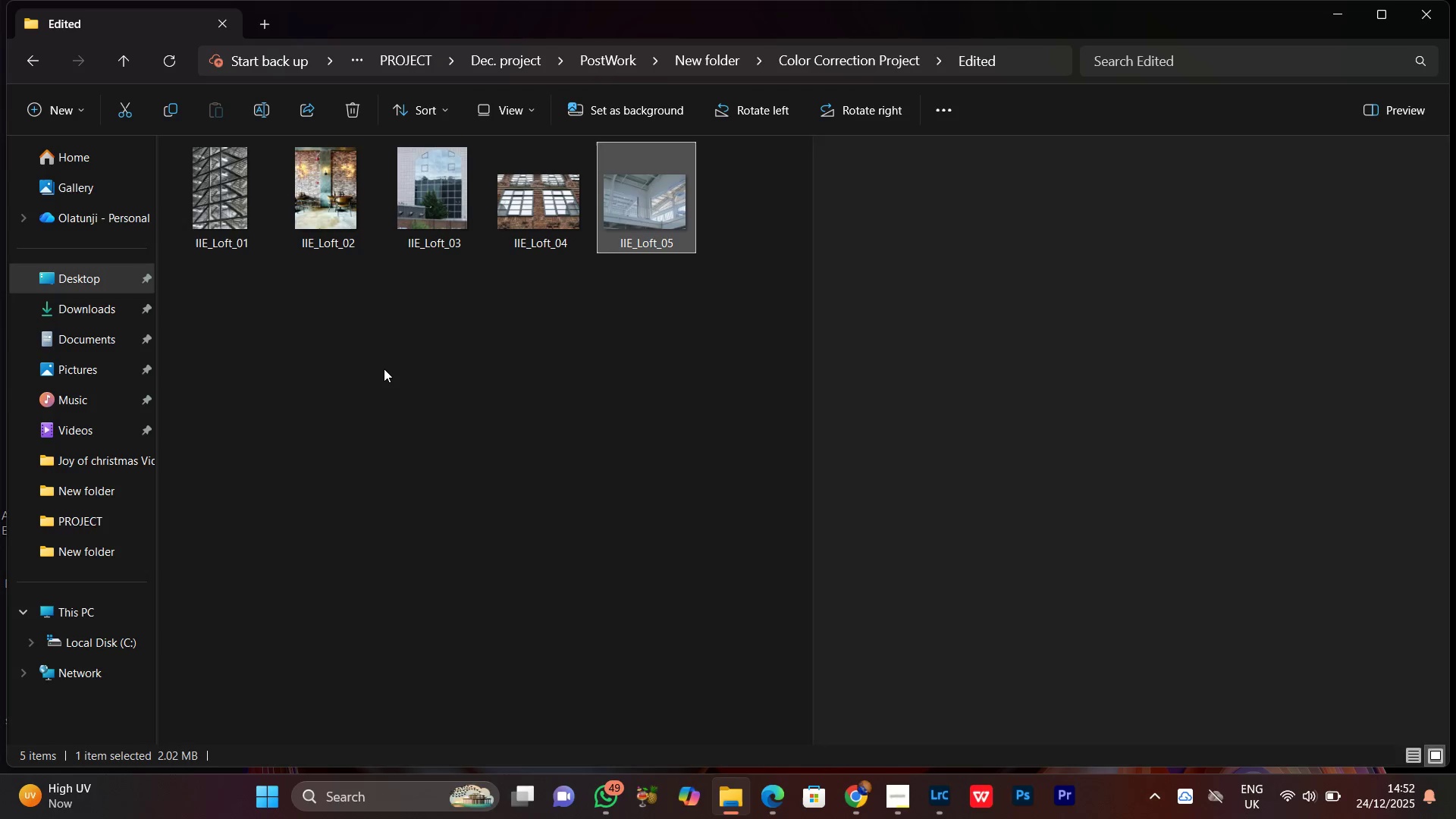 
left_click([384, 369])
 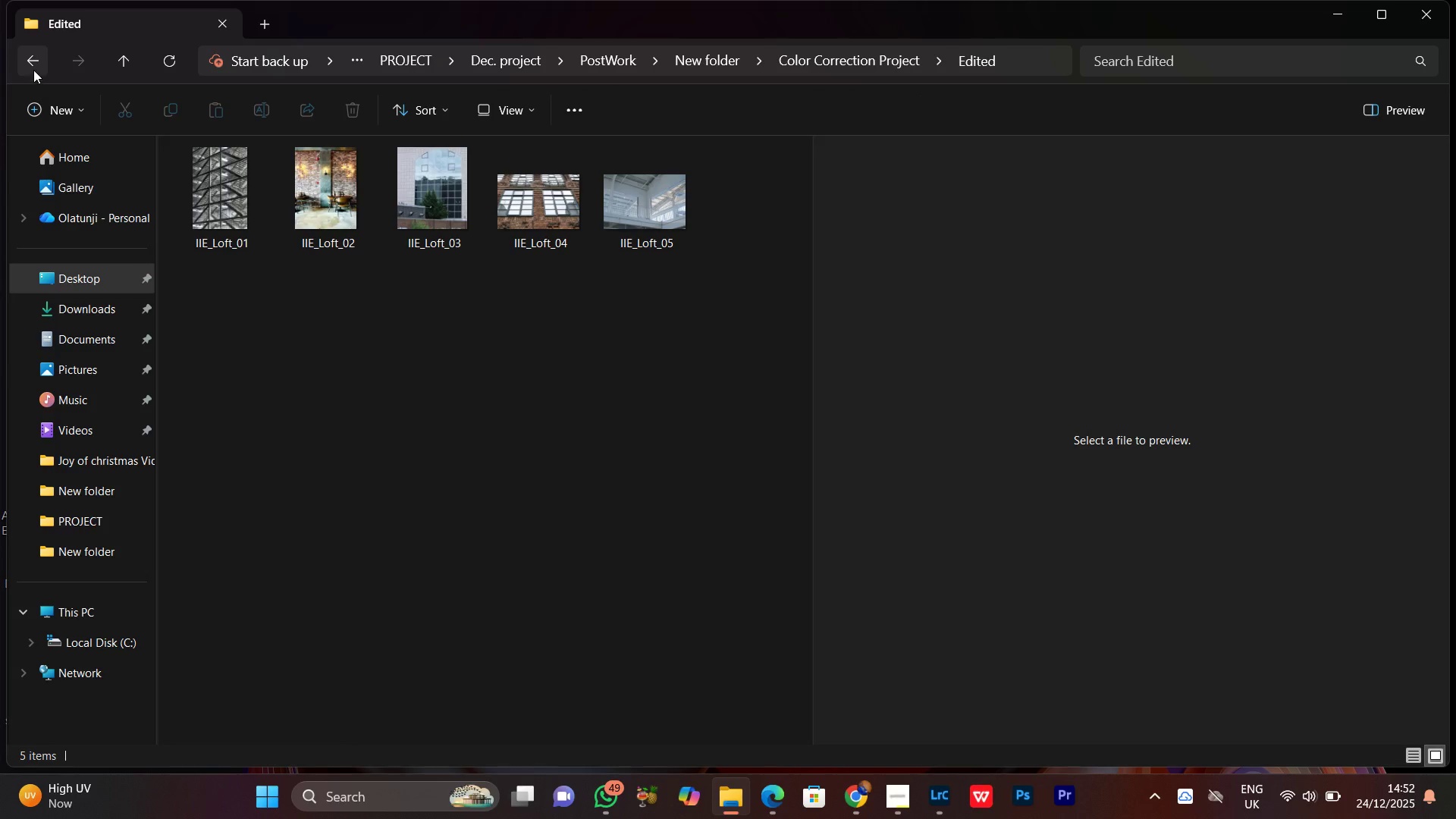 
left_click([33, 64])
 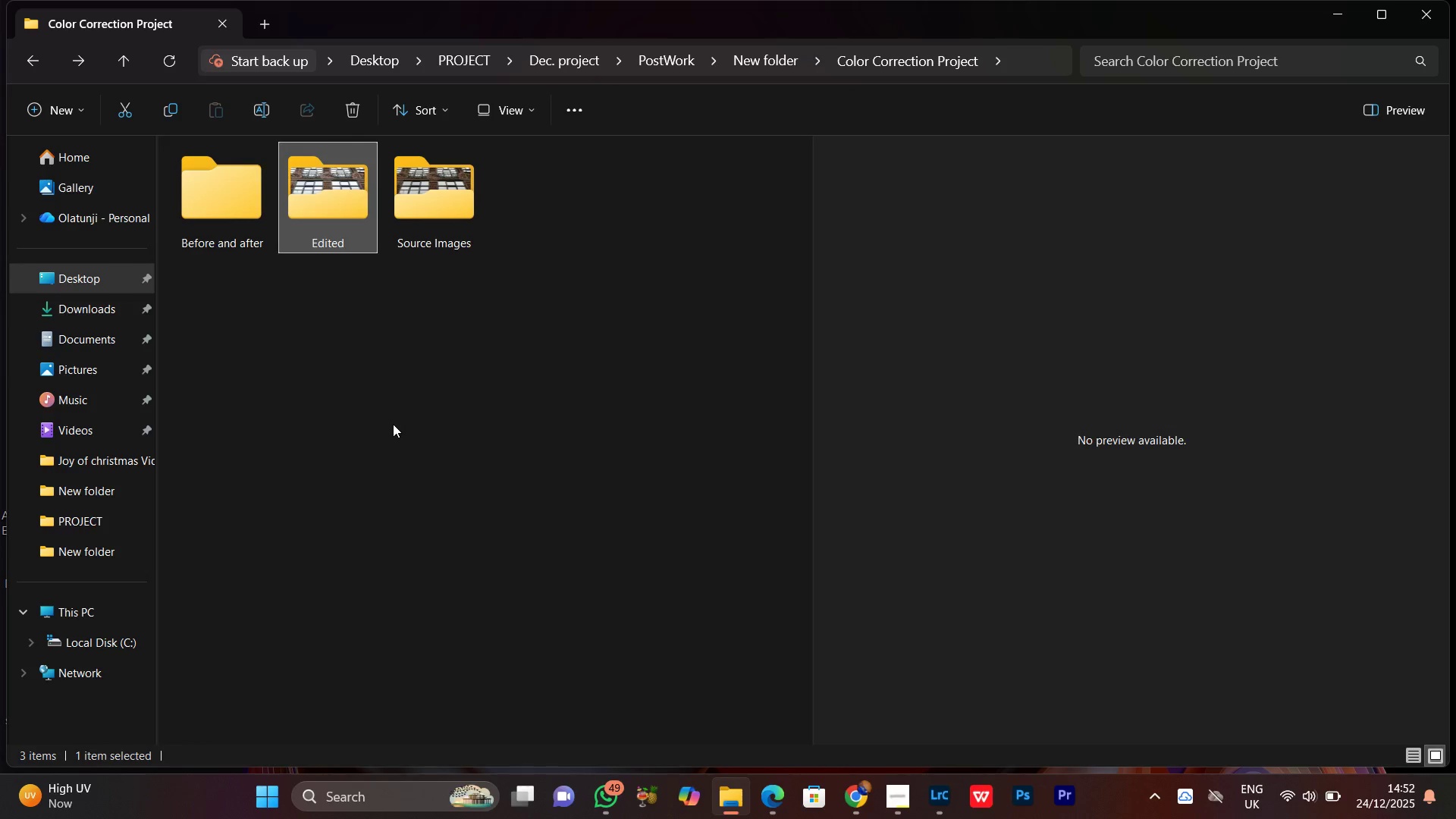 
right_click([382, 336])
 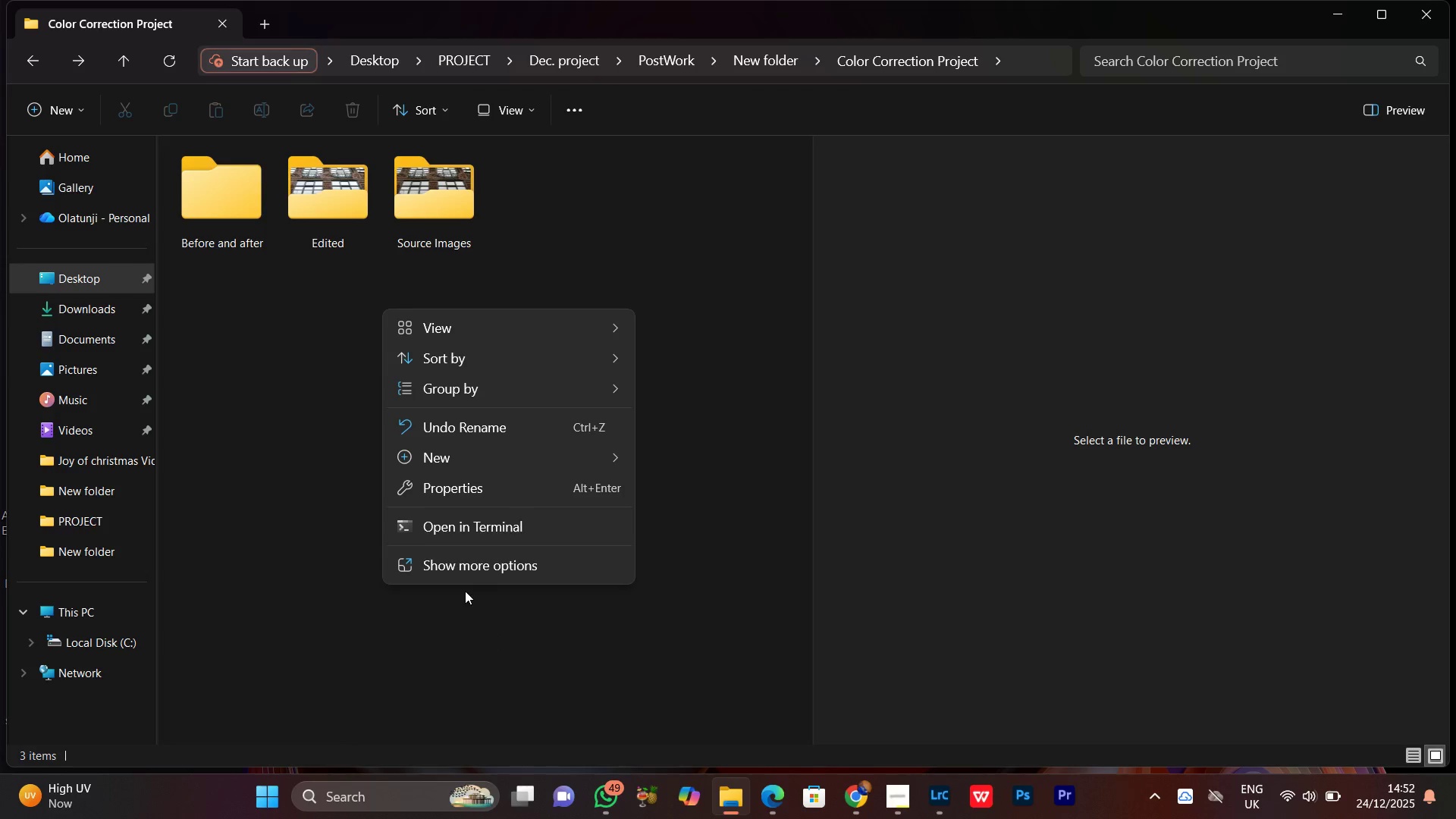 
left_click([460, 572])
 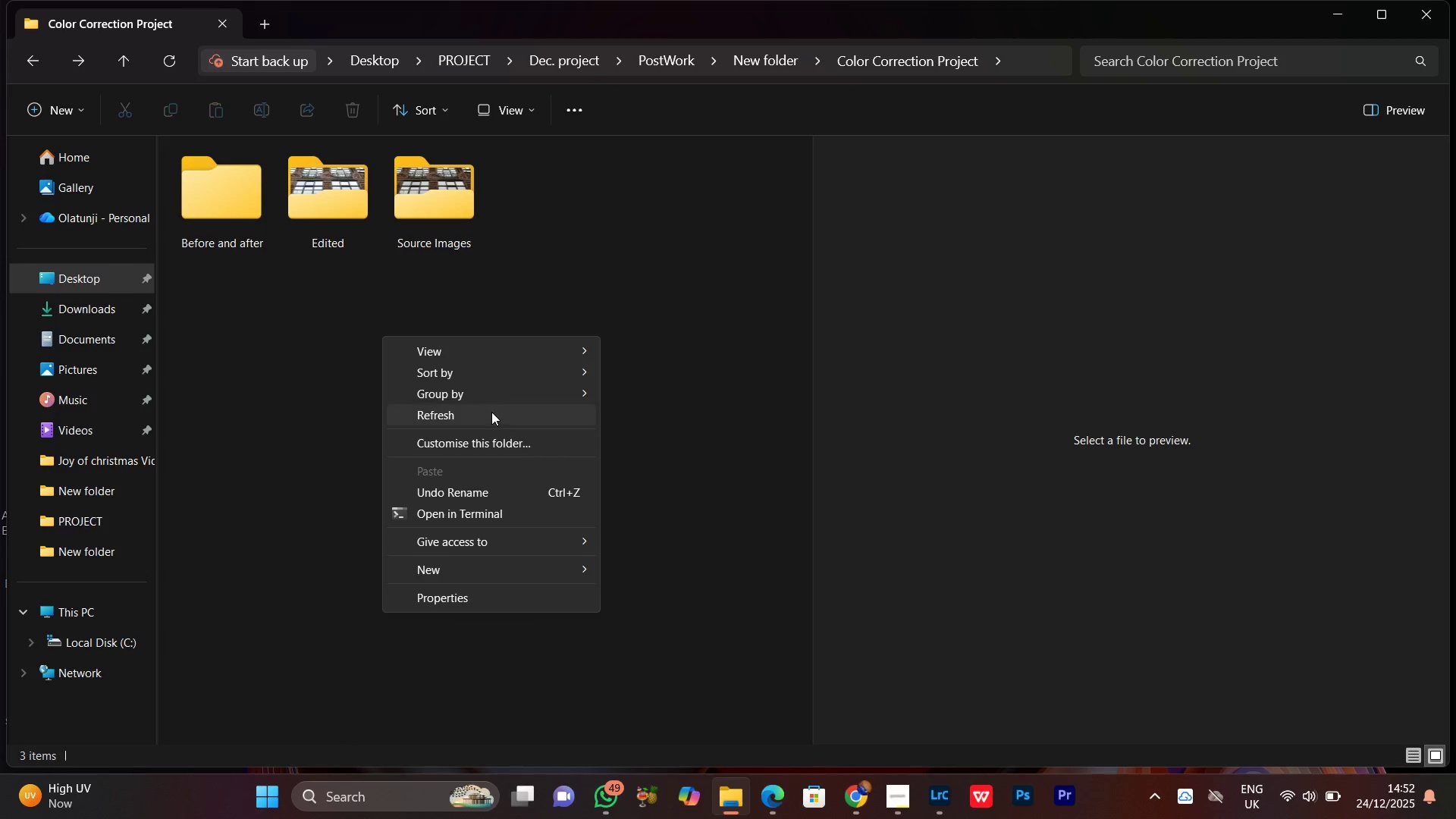 
left_click([472, 411])
 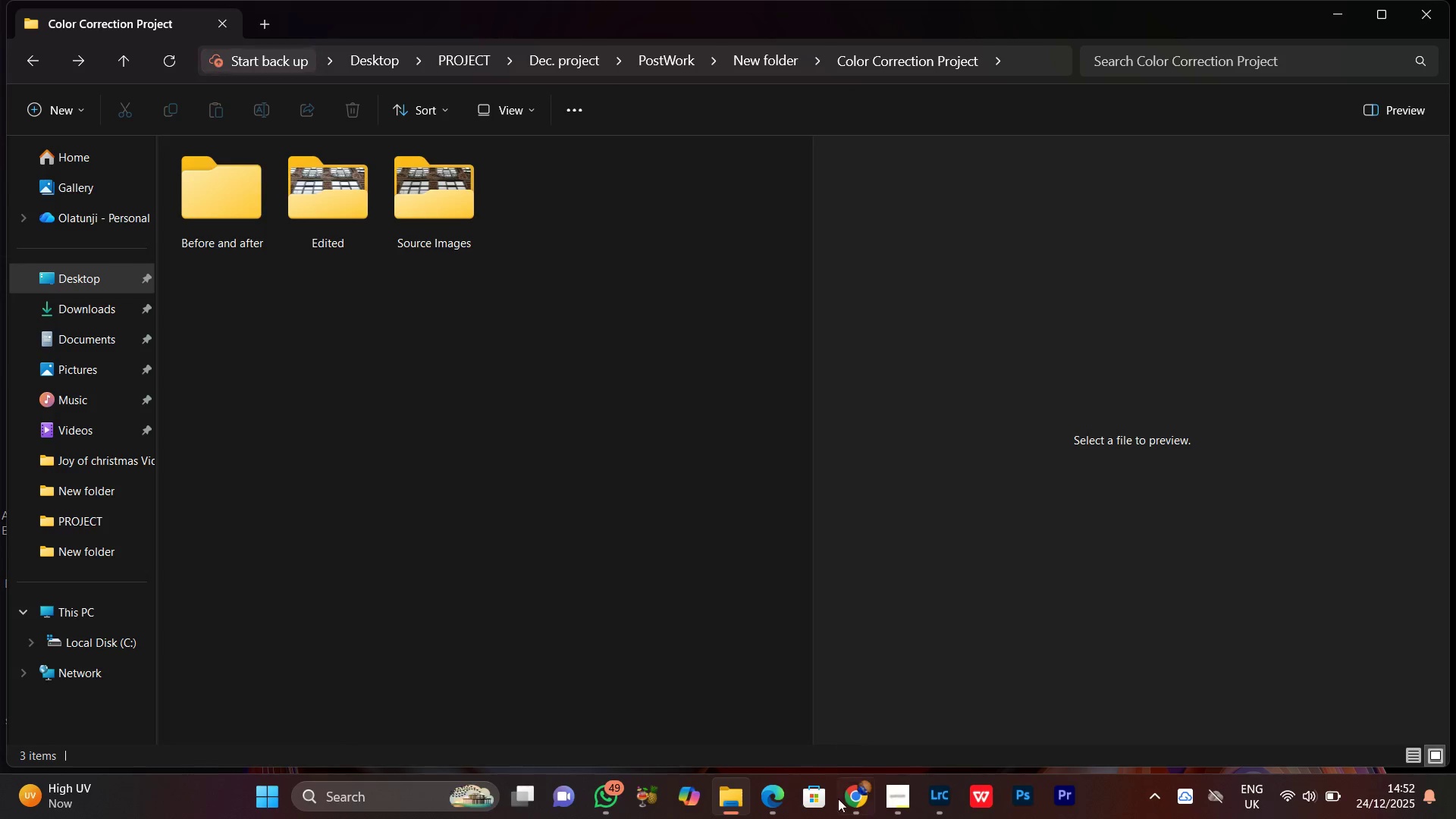 
left_click([851, 812])
 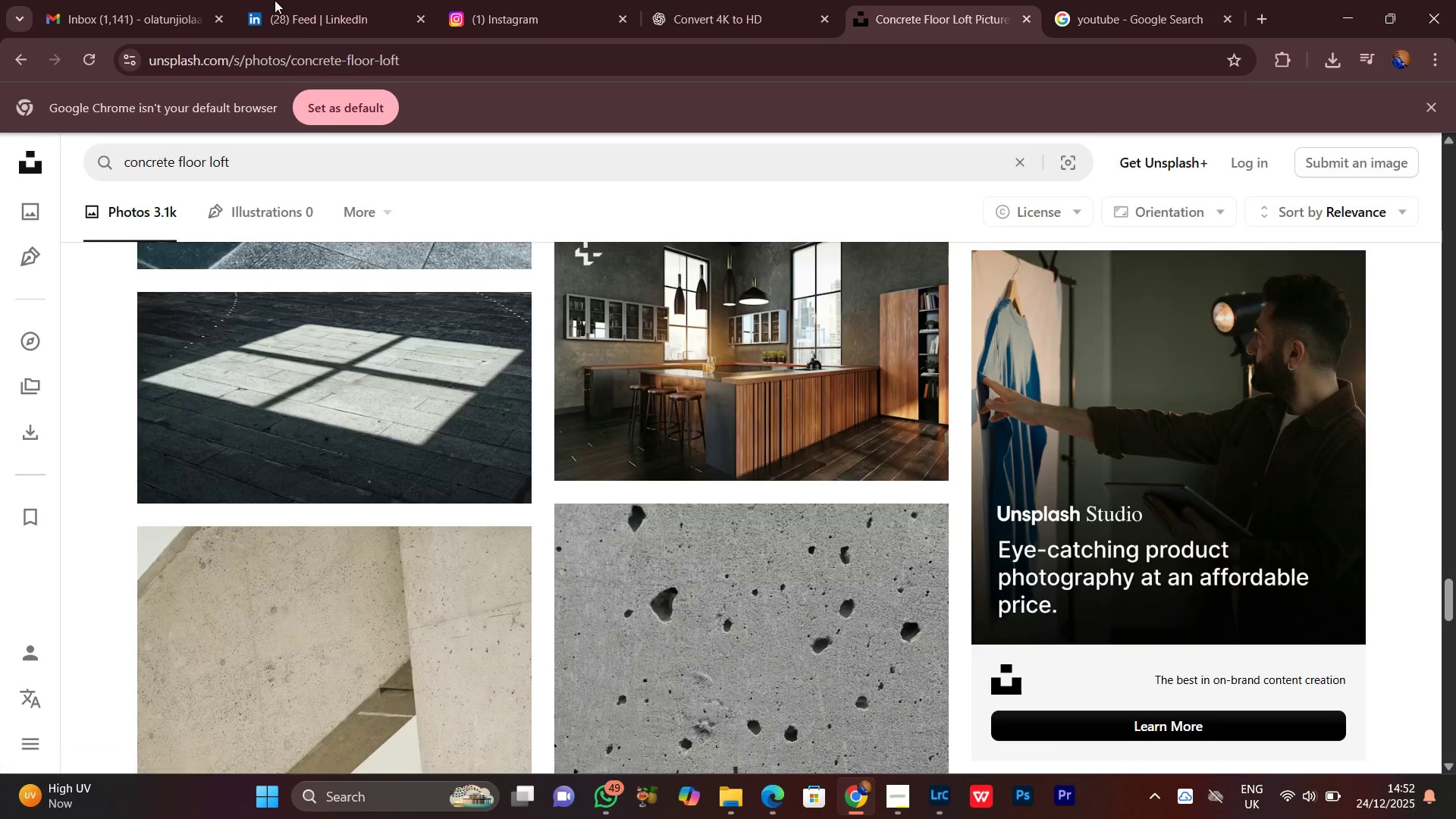 
left_click([162, 0])
 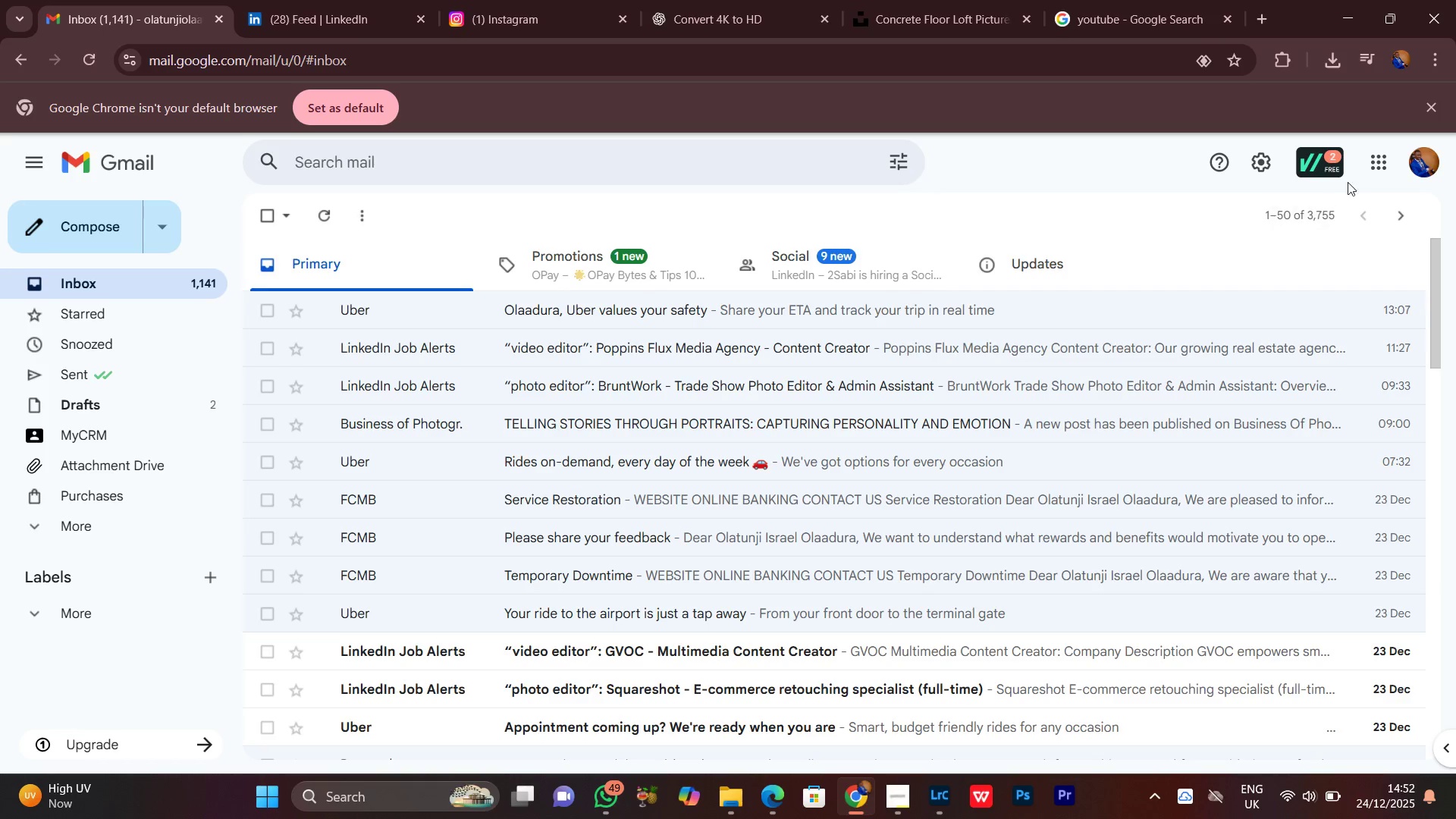 
left_click([1374, 160])
 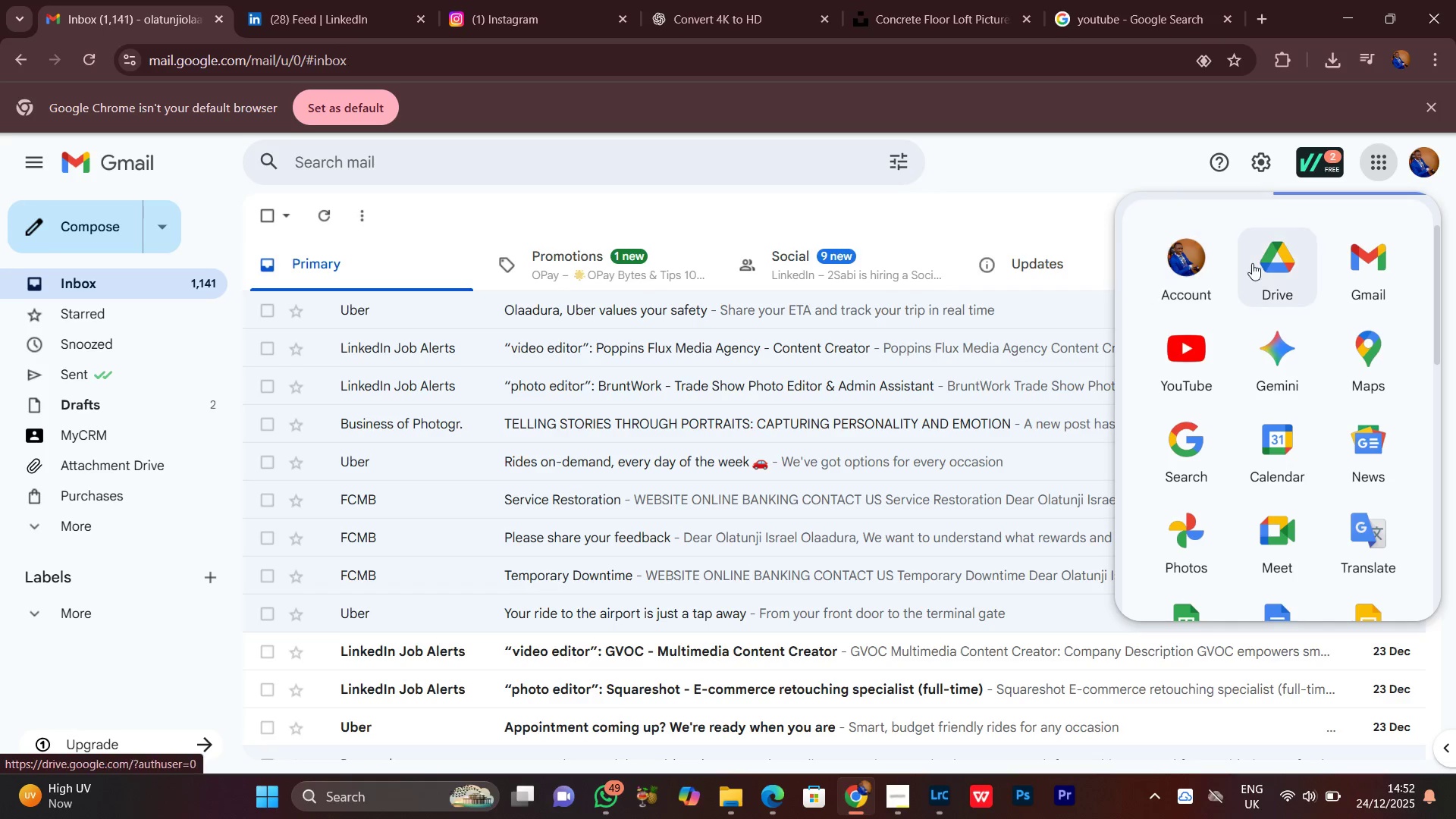 
left_click([1288, 262])
 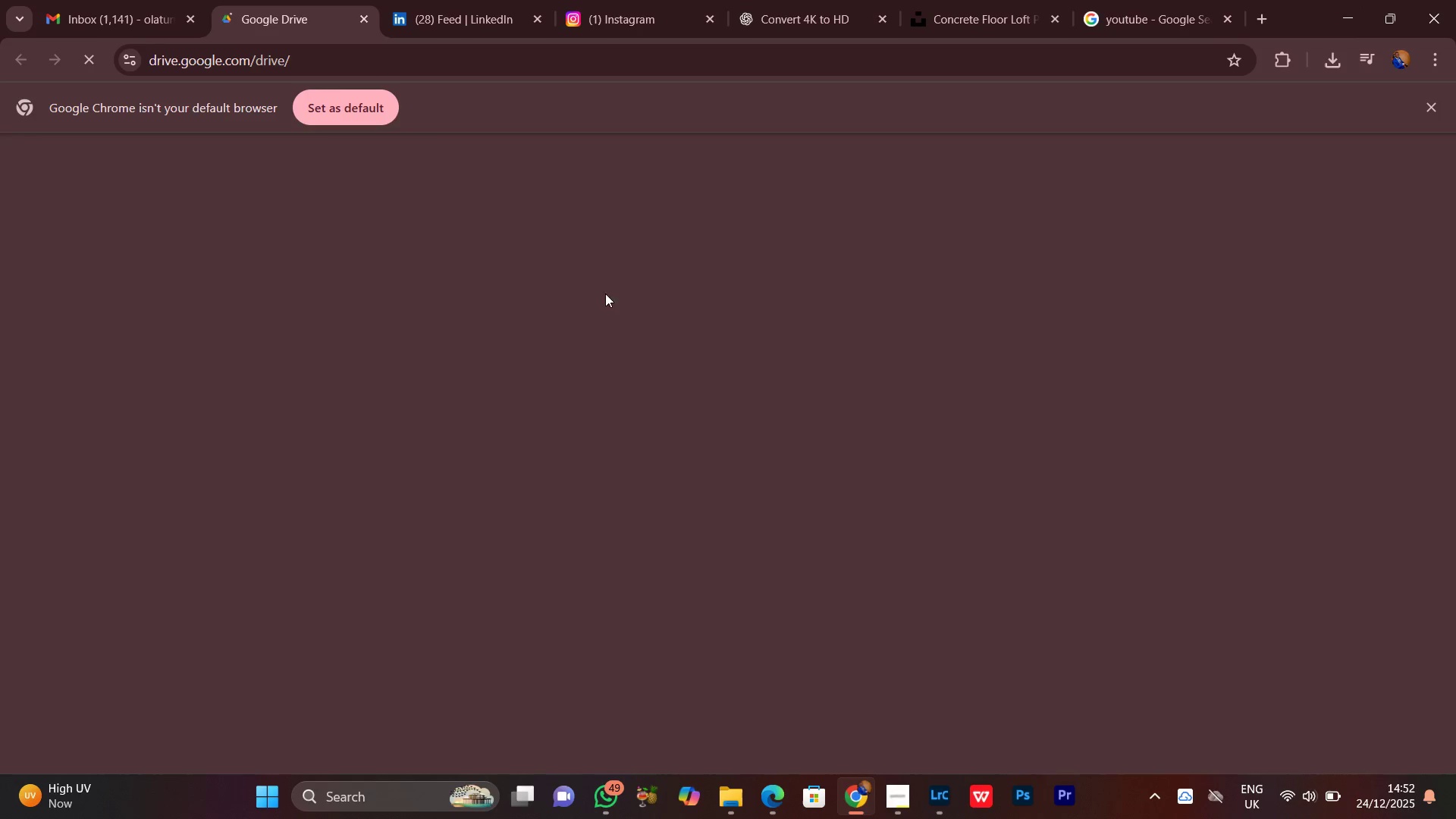 
left_click([153, 0])
 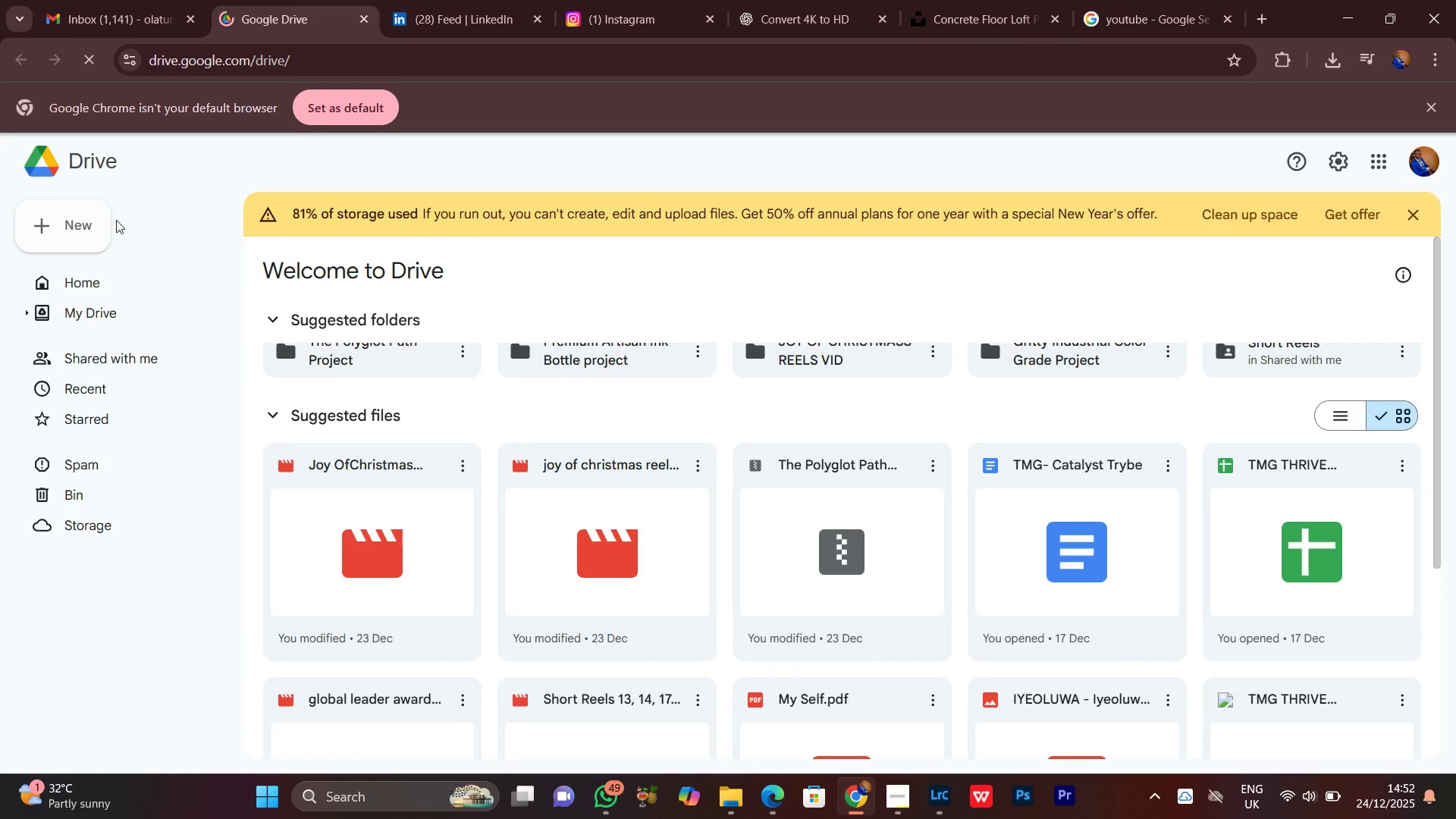 
scroll: coordinate [1307, 403], scroll_direction: up, amount: 14.0
 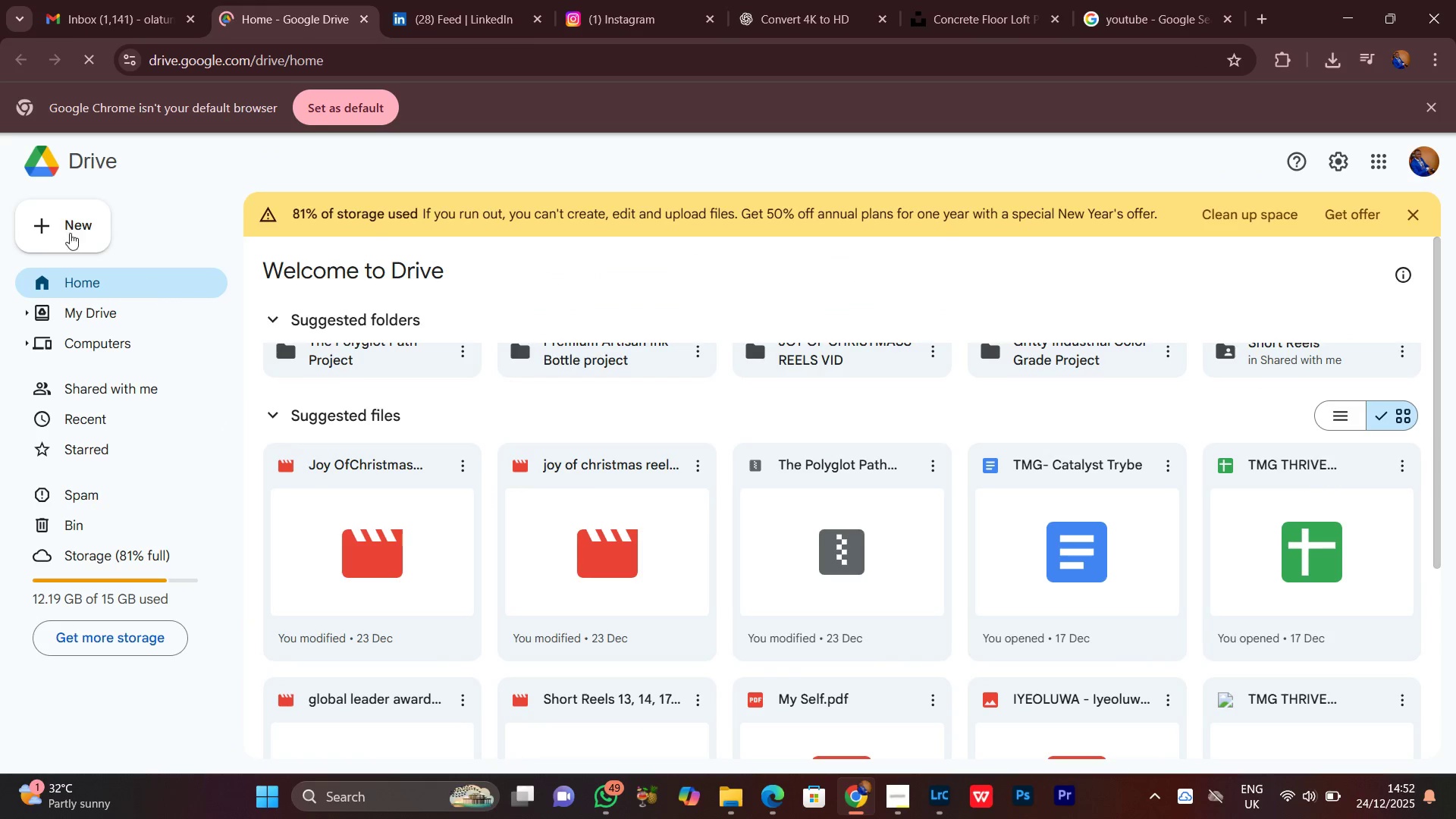 
left_click([64, 222])
 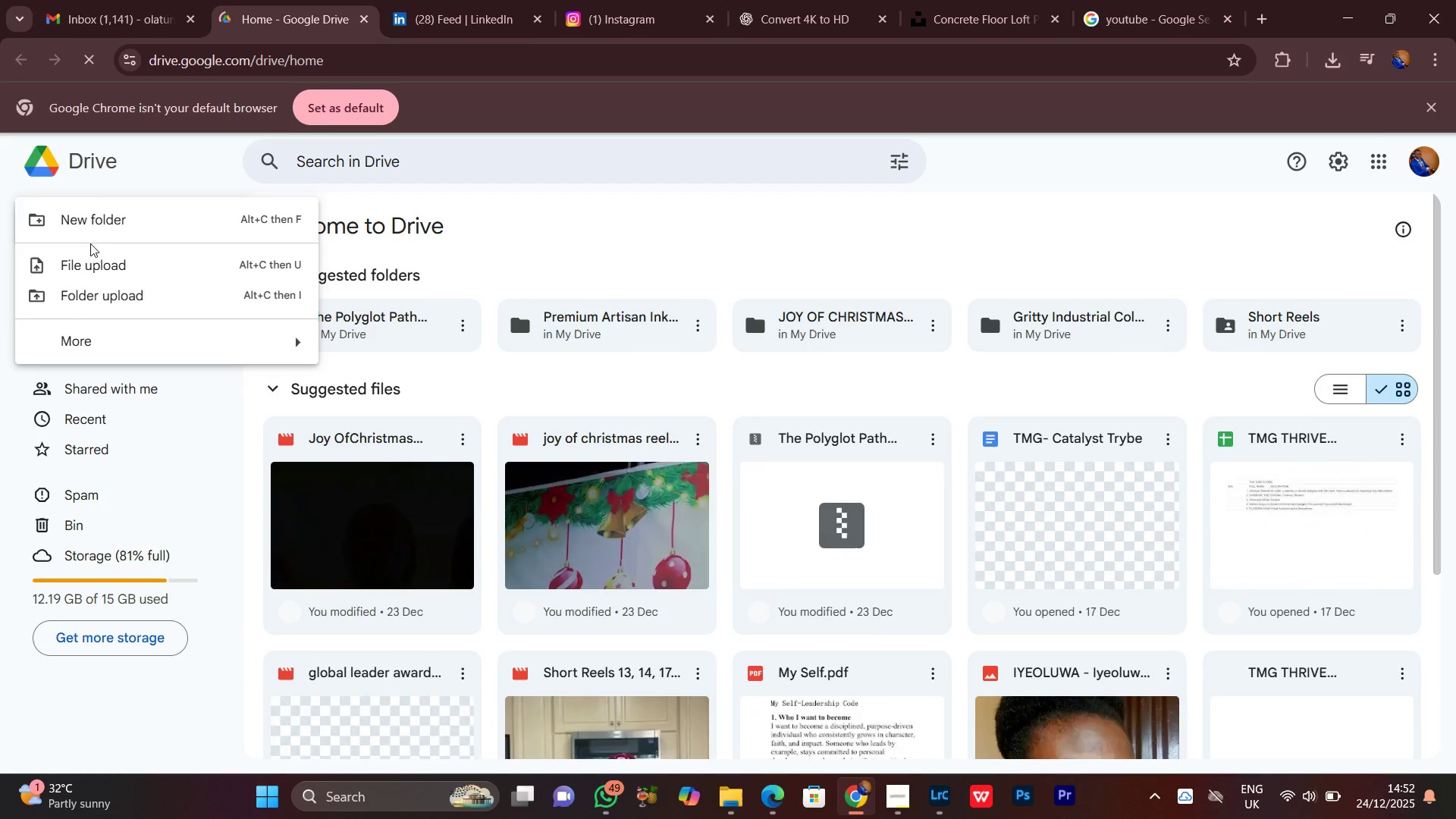 
left_click([91, 220])
 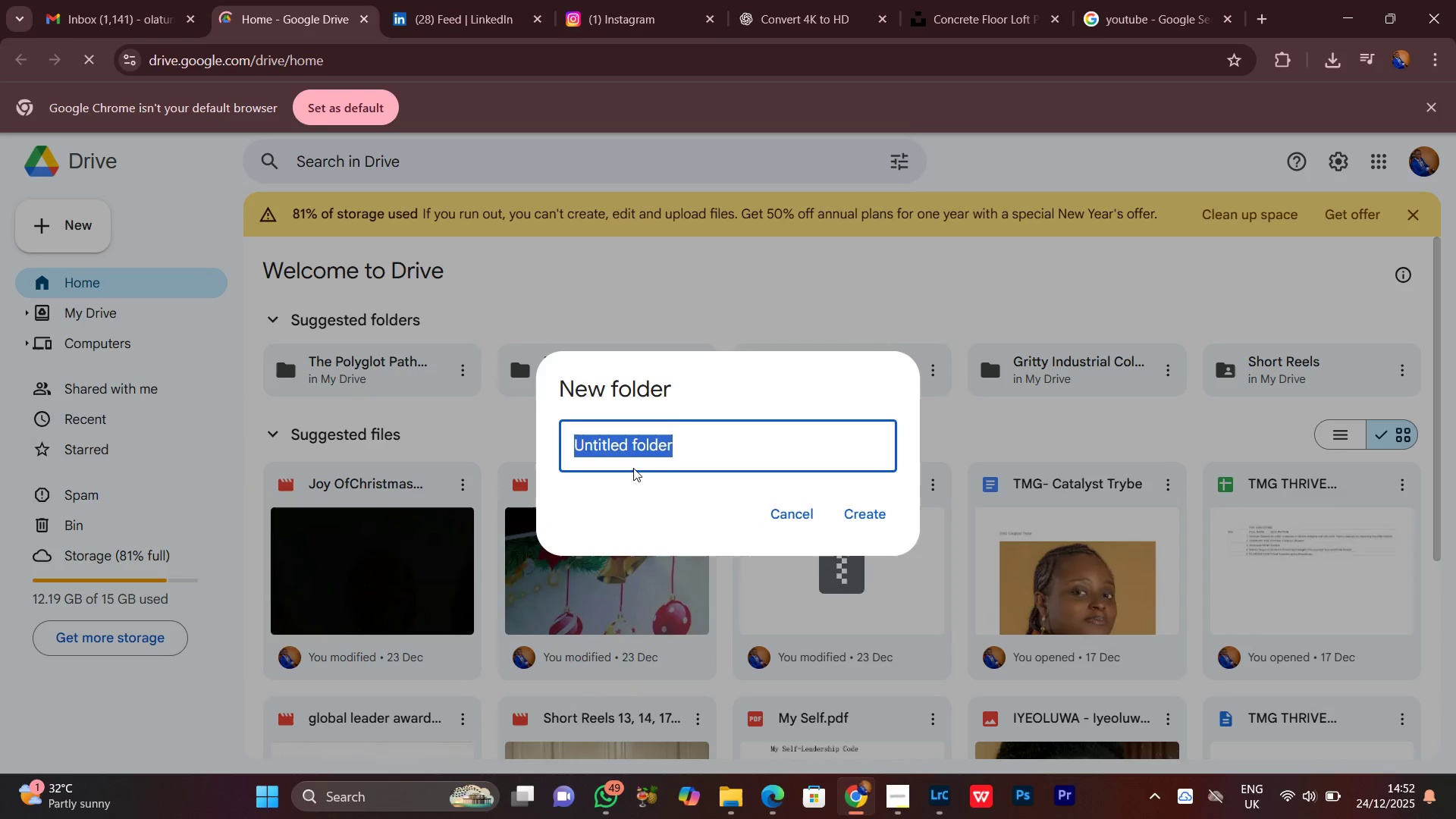 
key(Control+ControlLeft)
 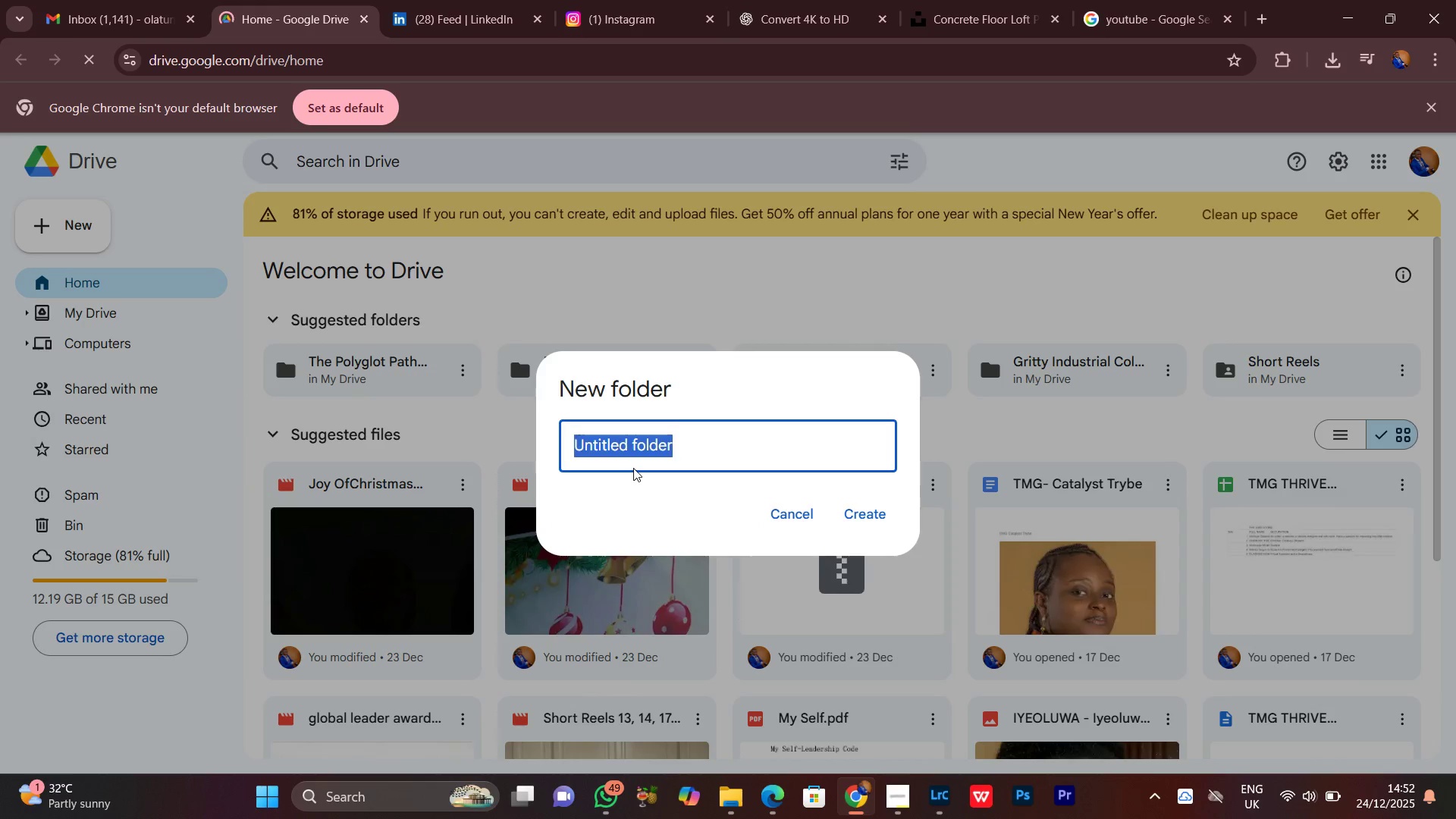 
key(Control+V)
 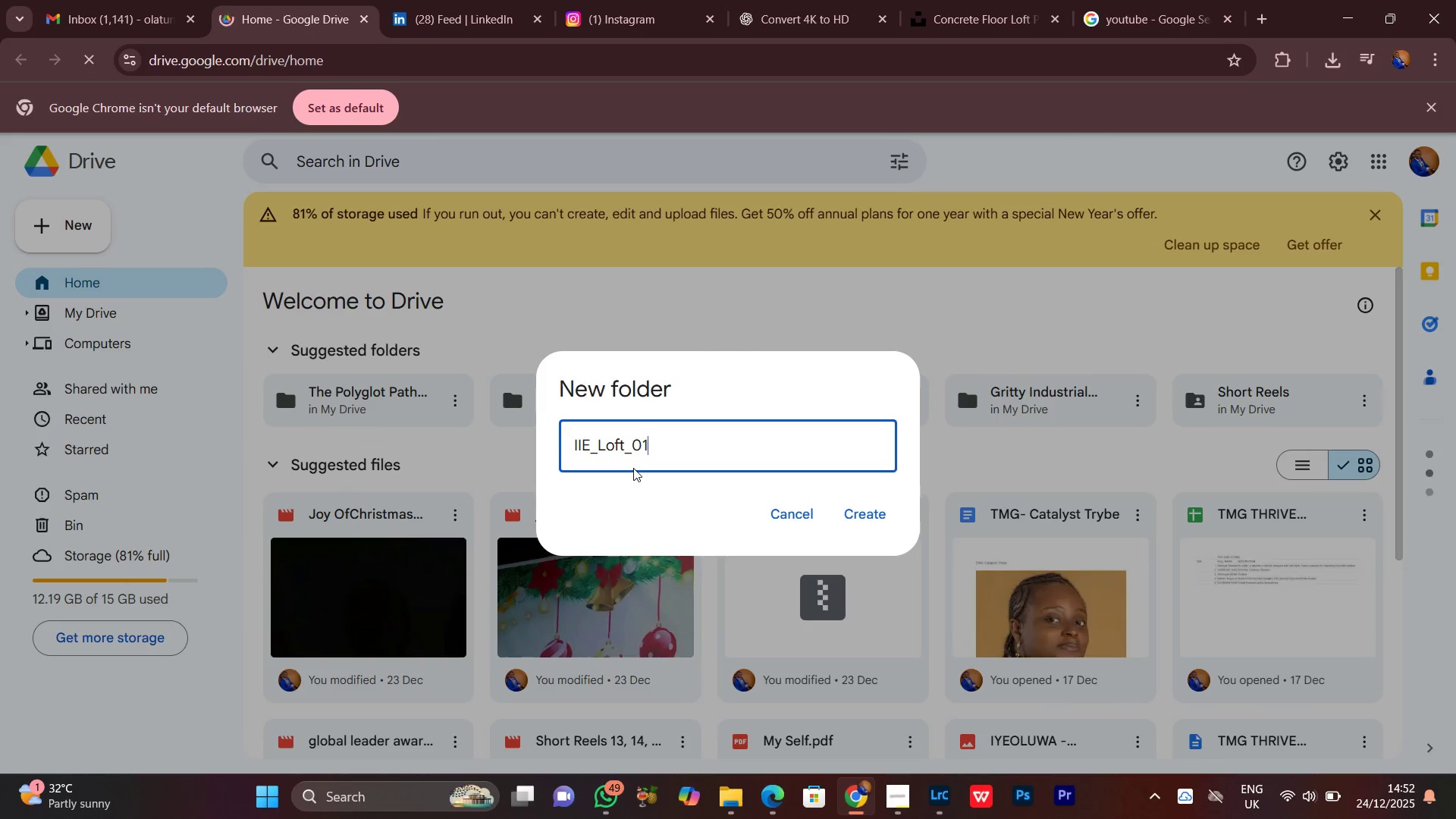 
key(Control+A)
 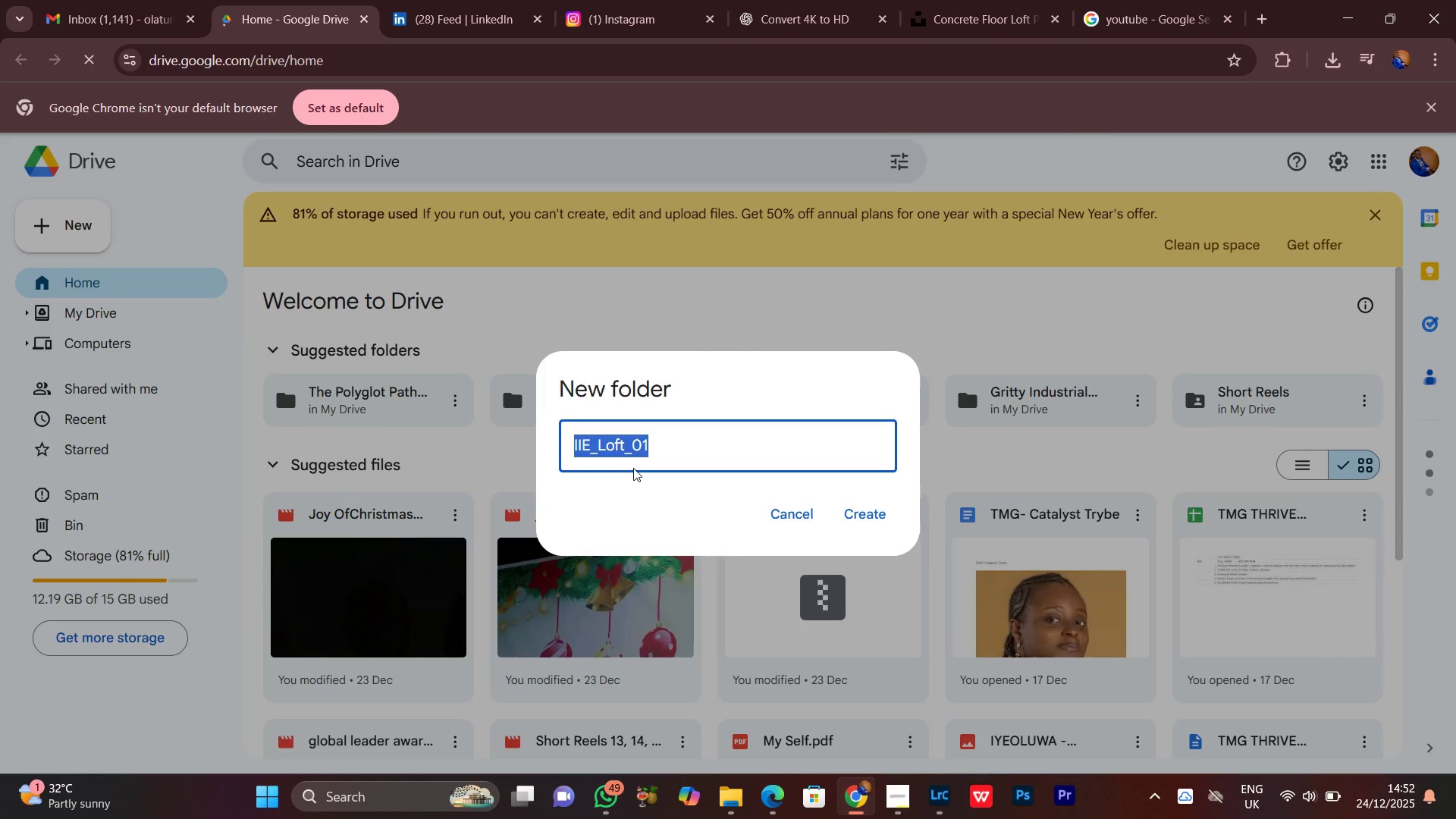 
key(Backspace)
type(Color Correxc)
key(Backspace)
key(Backspace)
type(ction Project)
 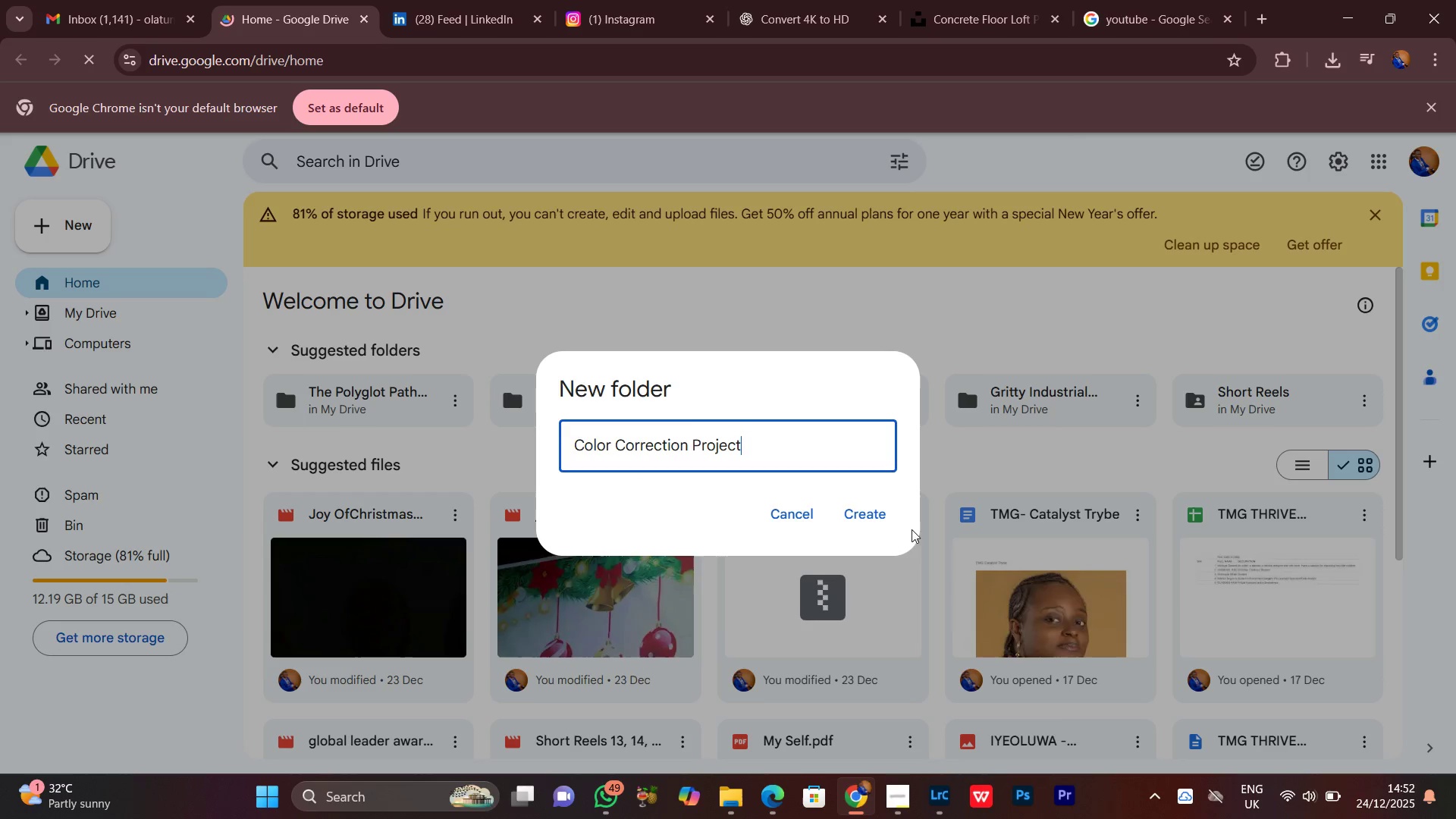 
left_click([854, 516])
 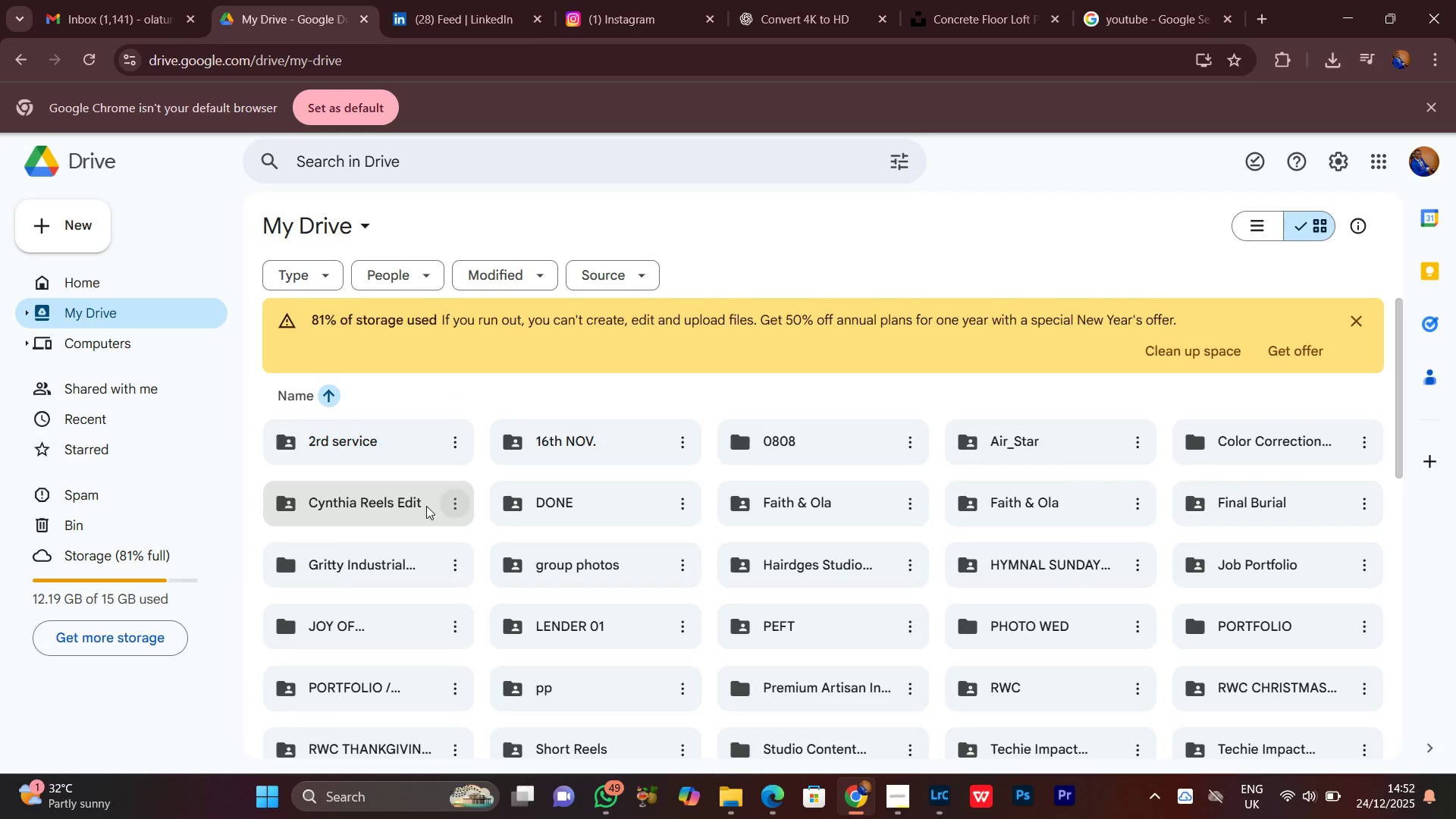 
scroll: coordinate [1139, 578], scroll_direction: up, amount: 1.0
 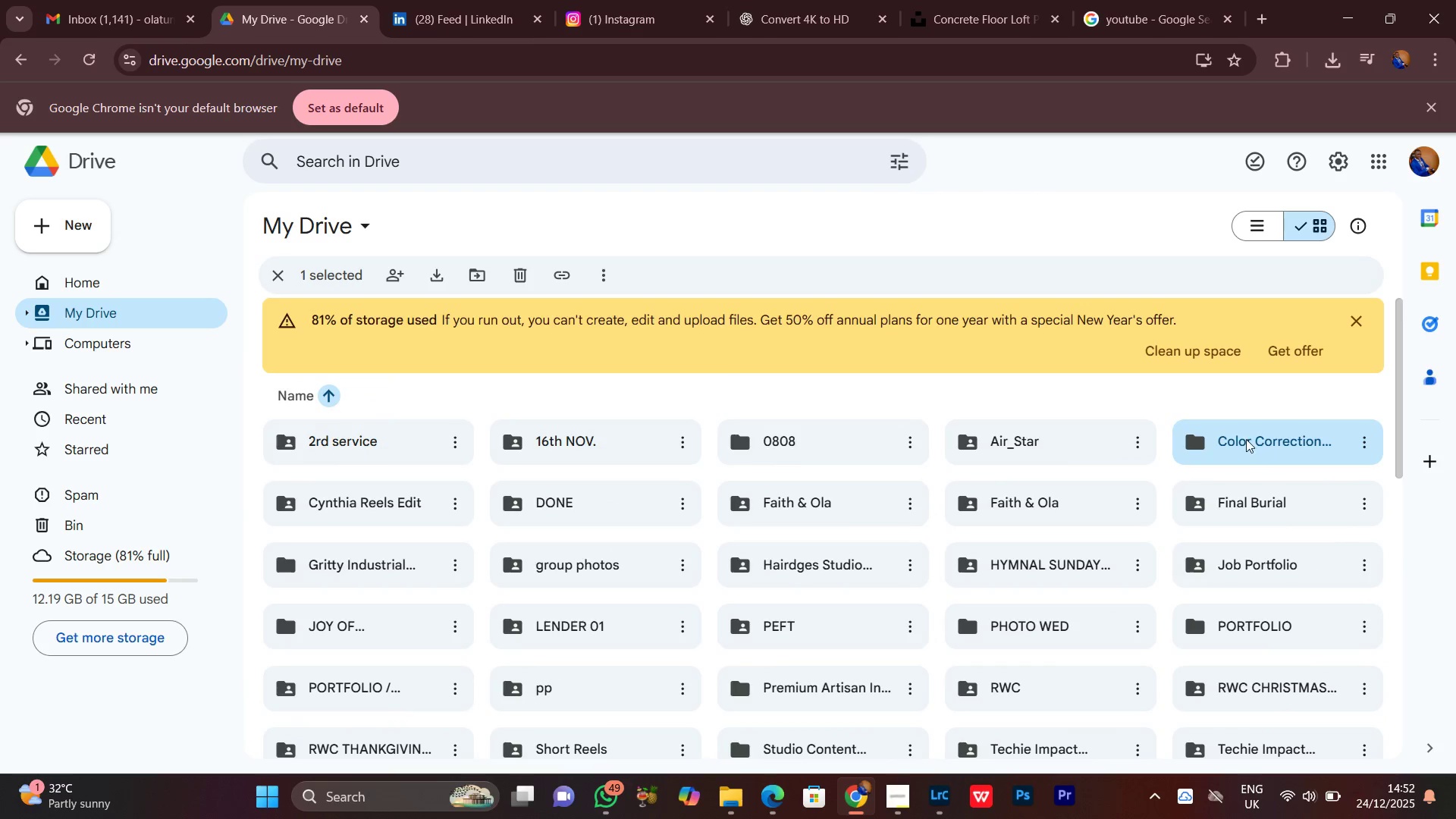 
double_click([1246, 439])
 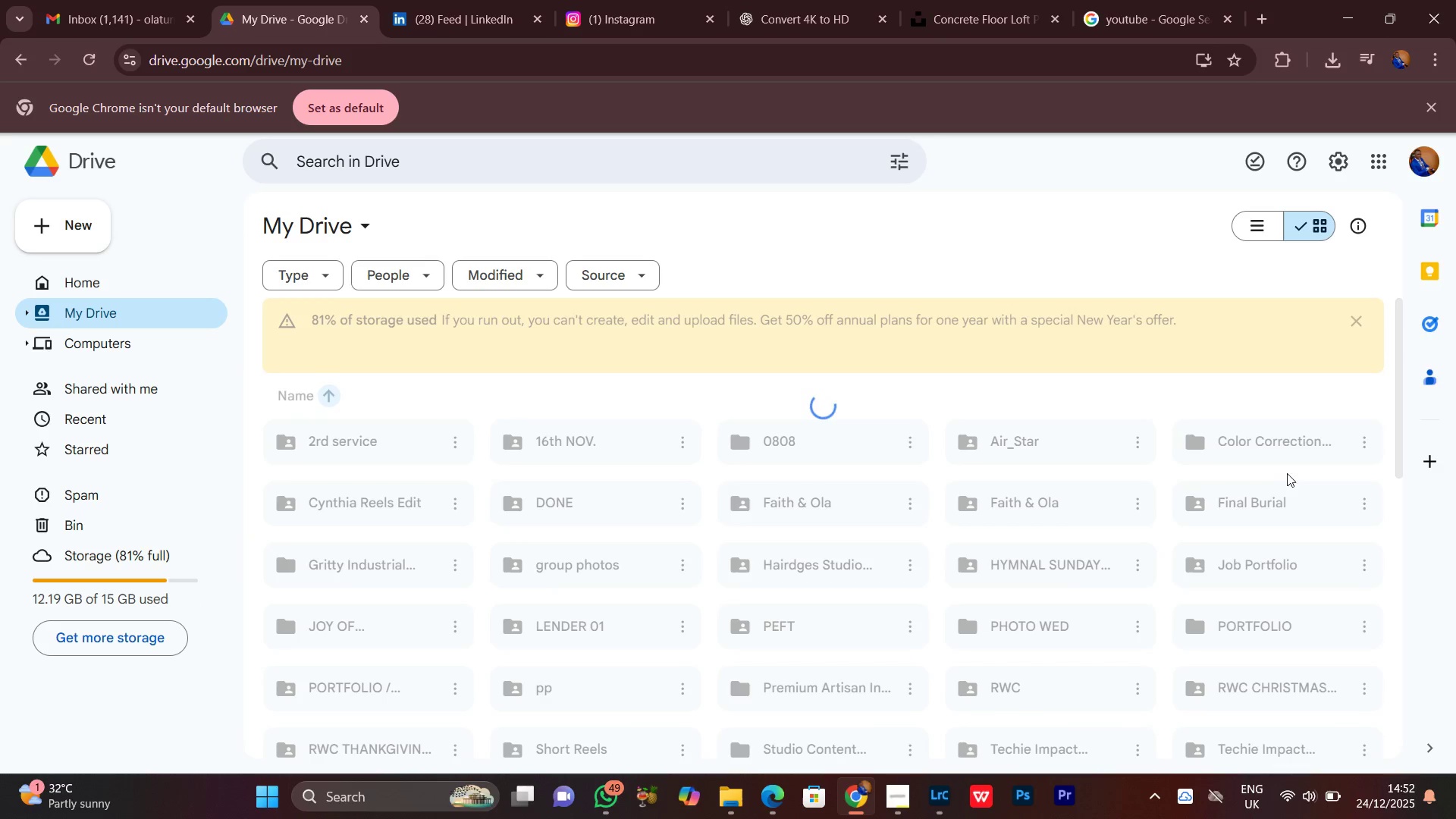 
wait(5.52)
 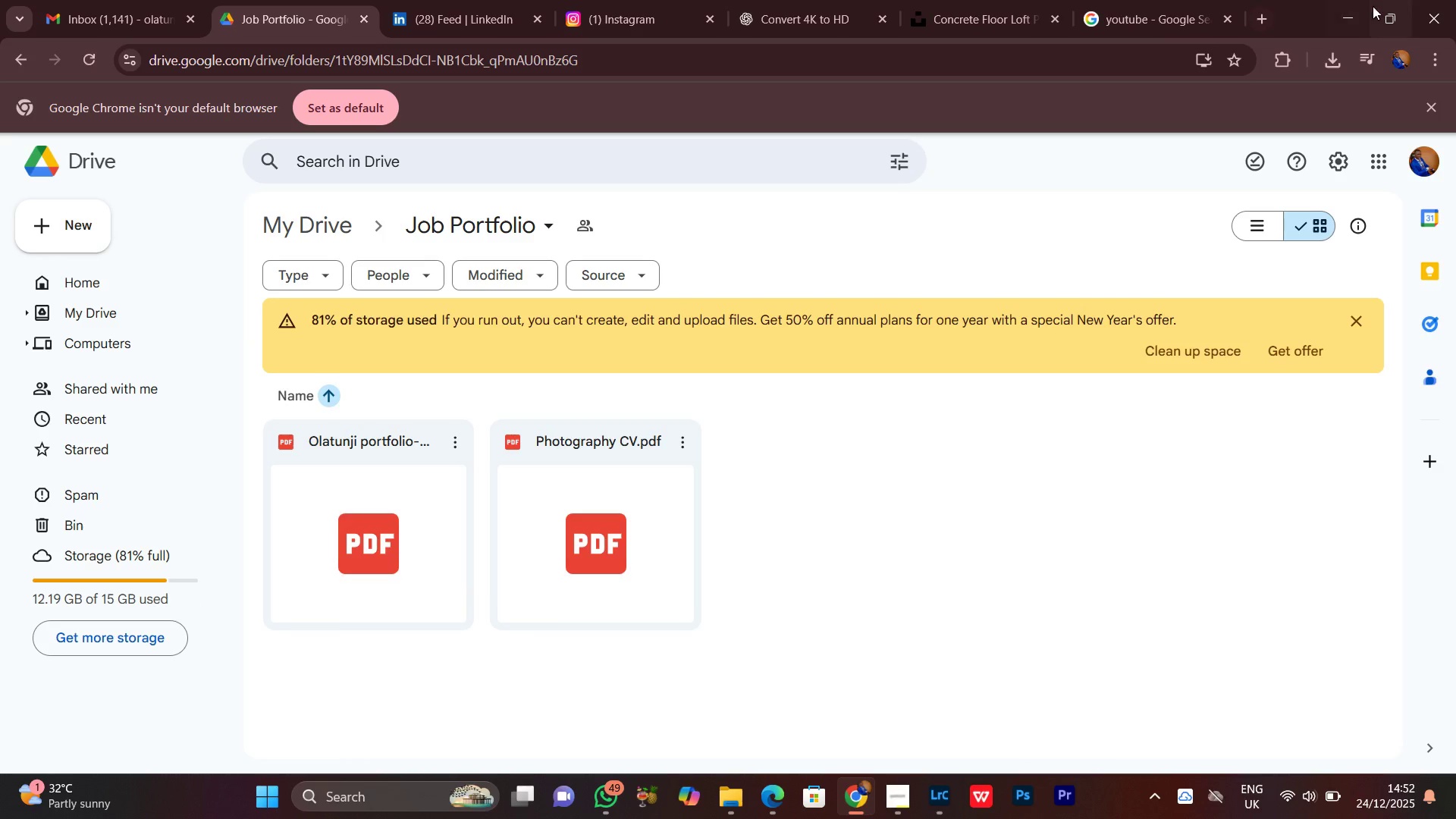 
double_click([1262, 444])
 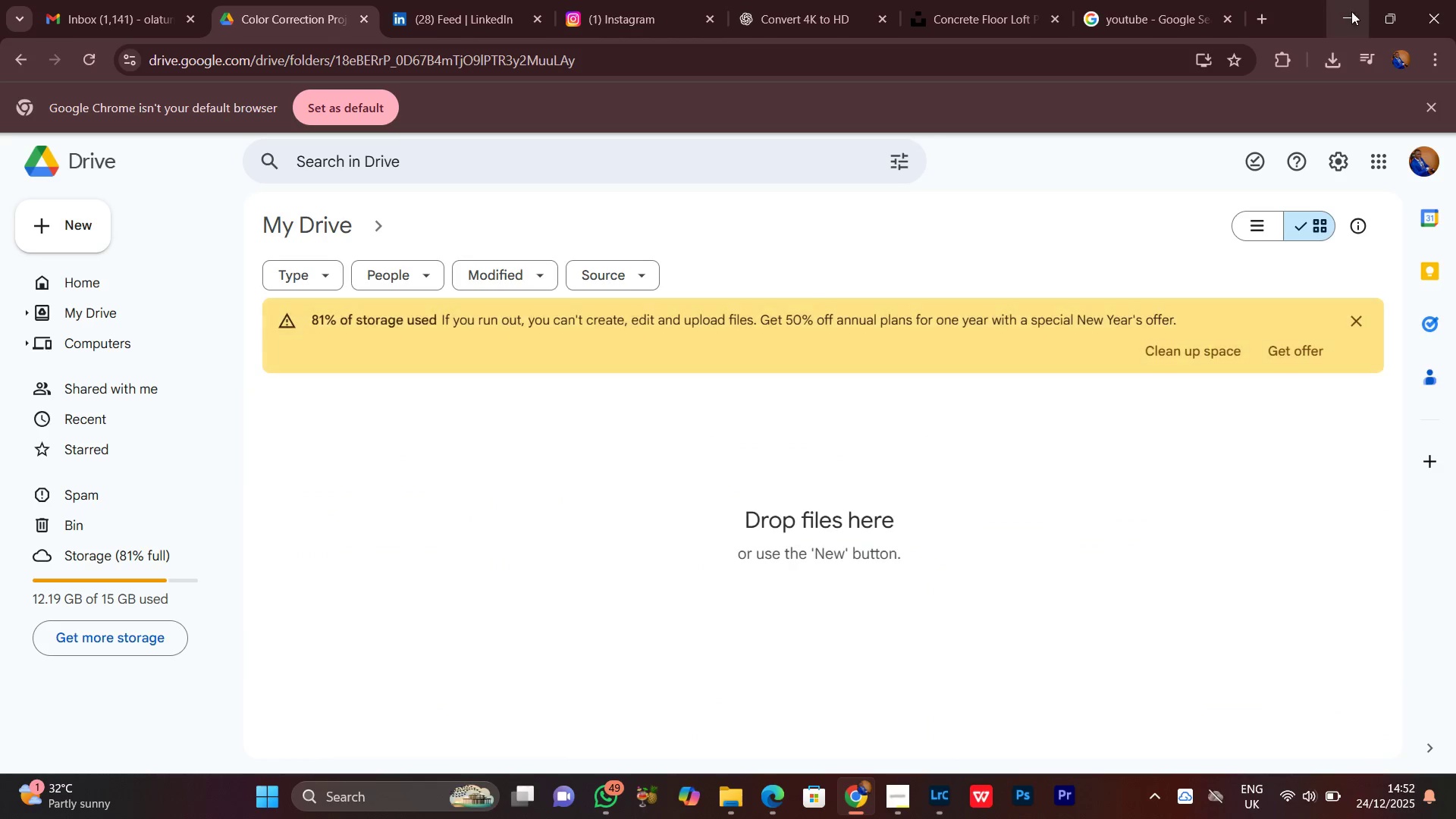 
left_click([1351, 15])
 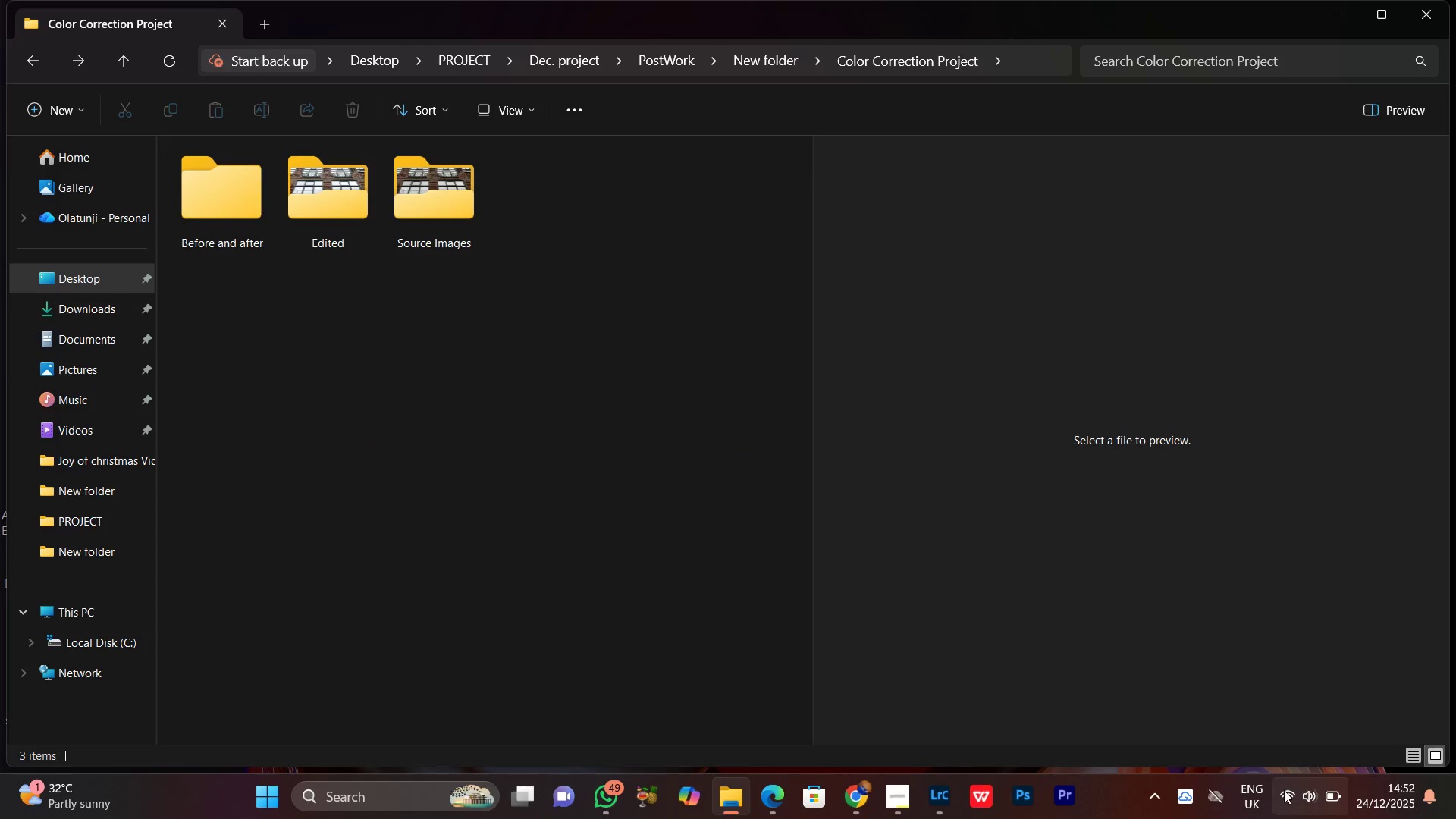 
left_click([1285, 792])
 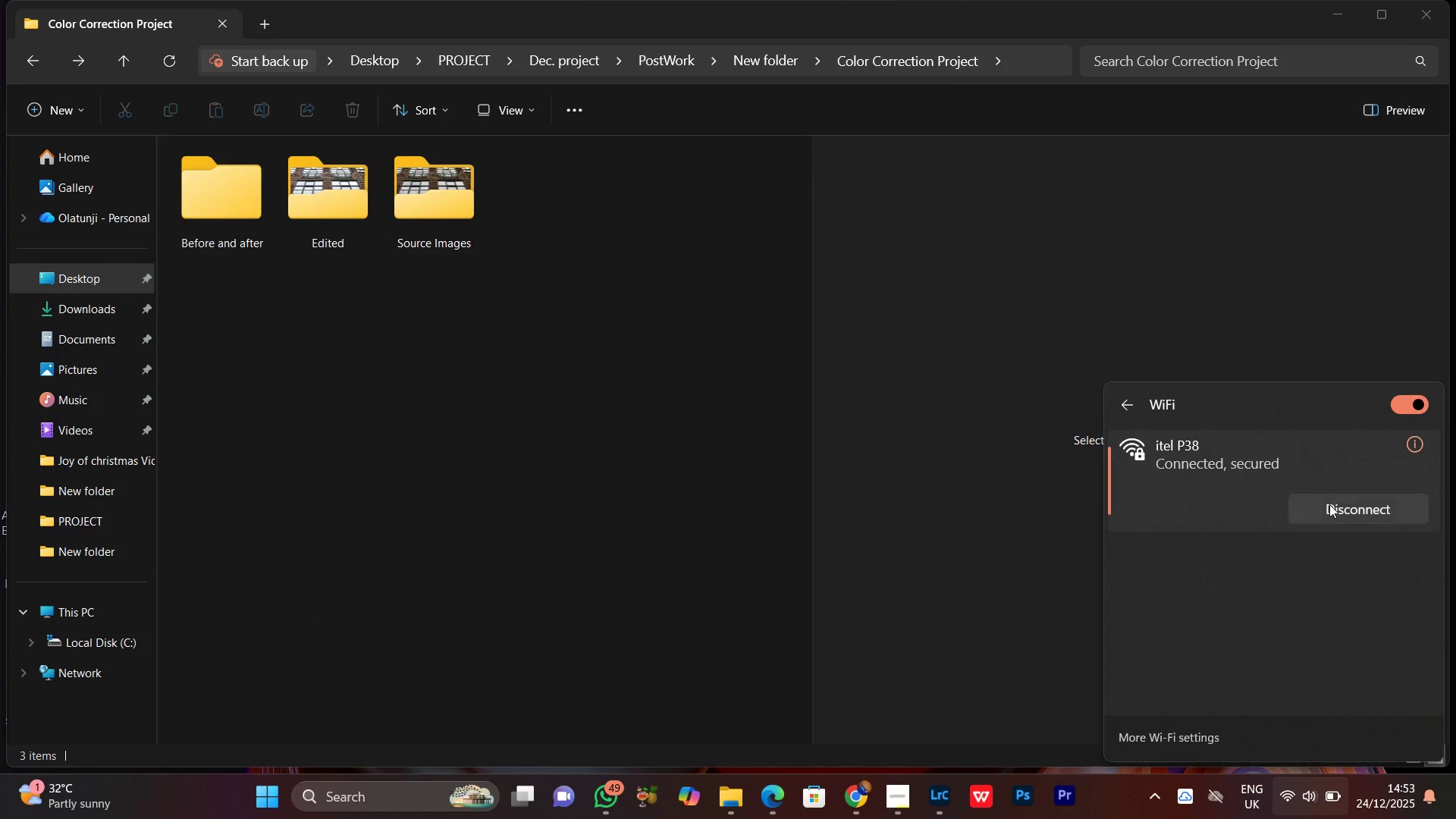 
double_click([802, 464])
 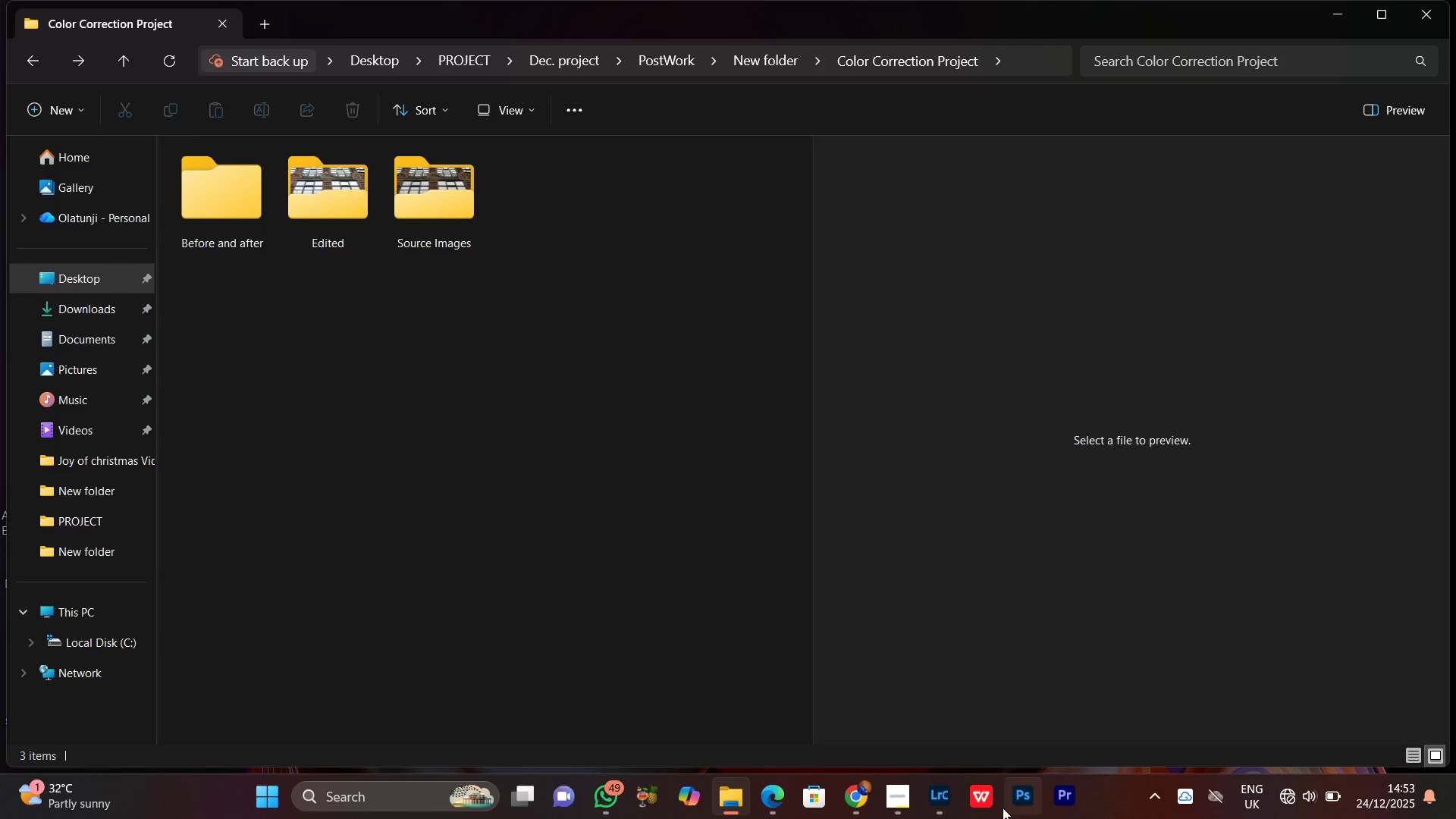 
left_click([1019, 796])
 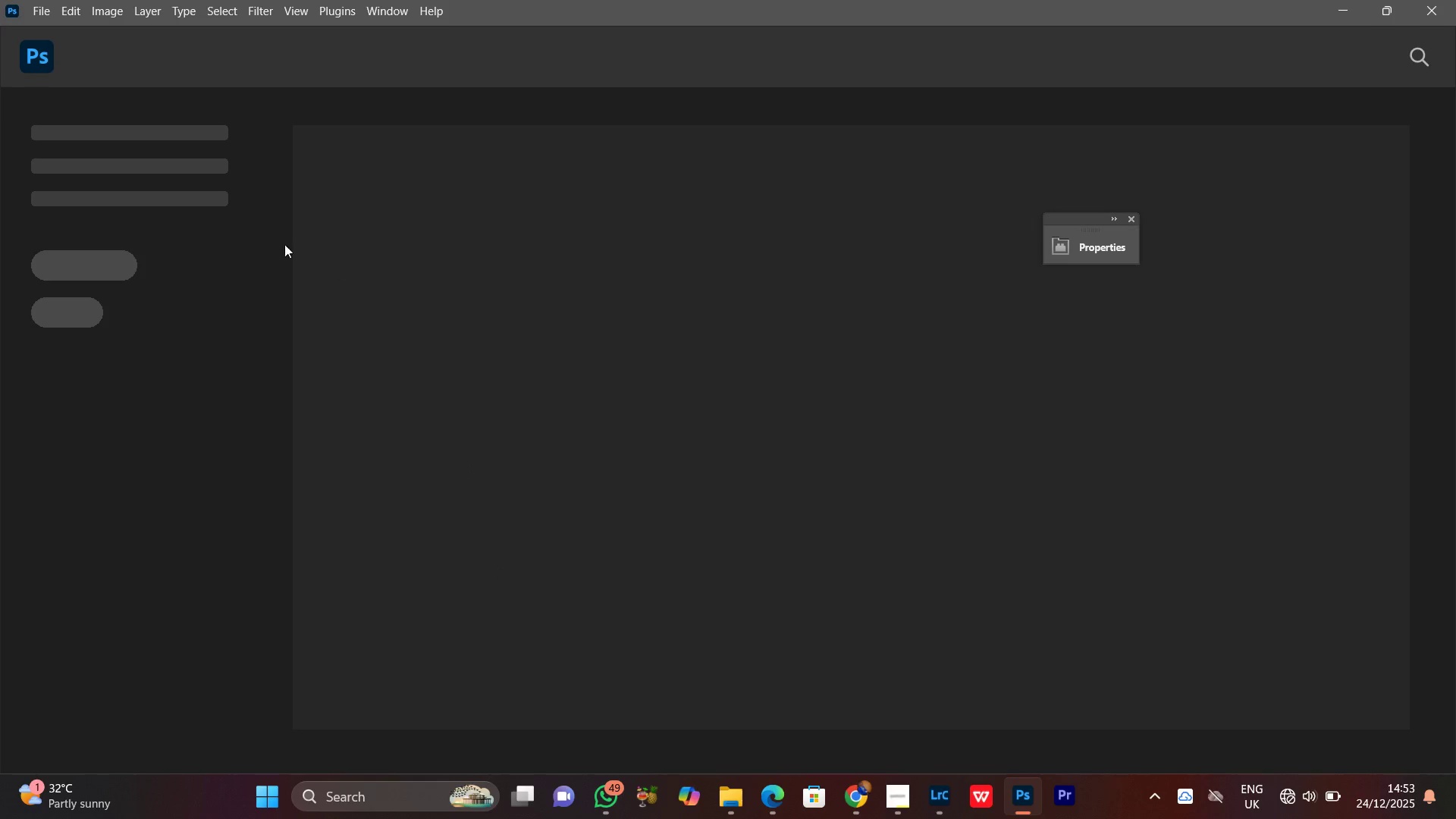 
wait(17.94)
 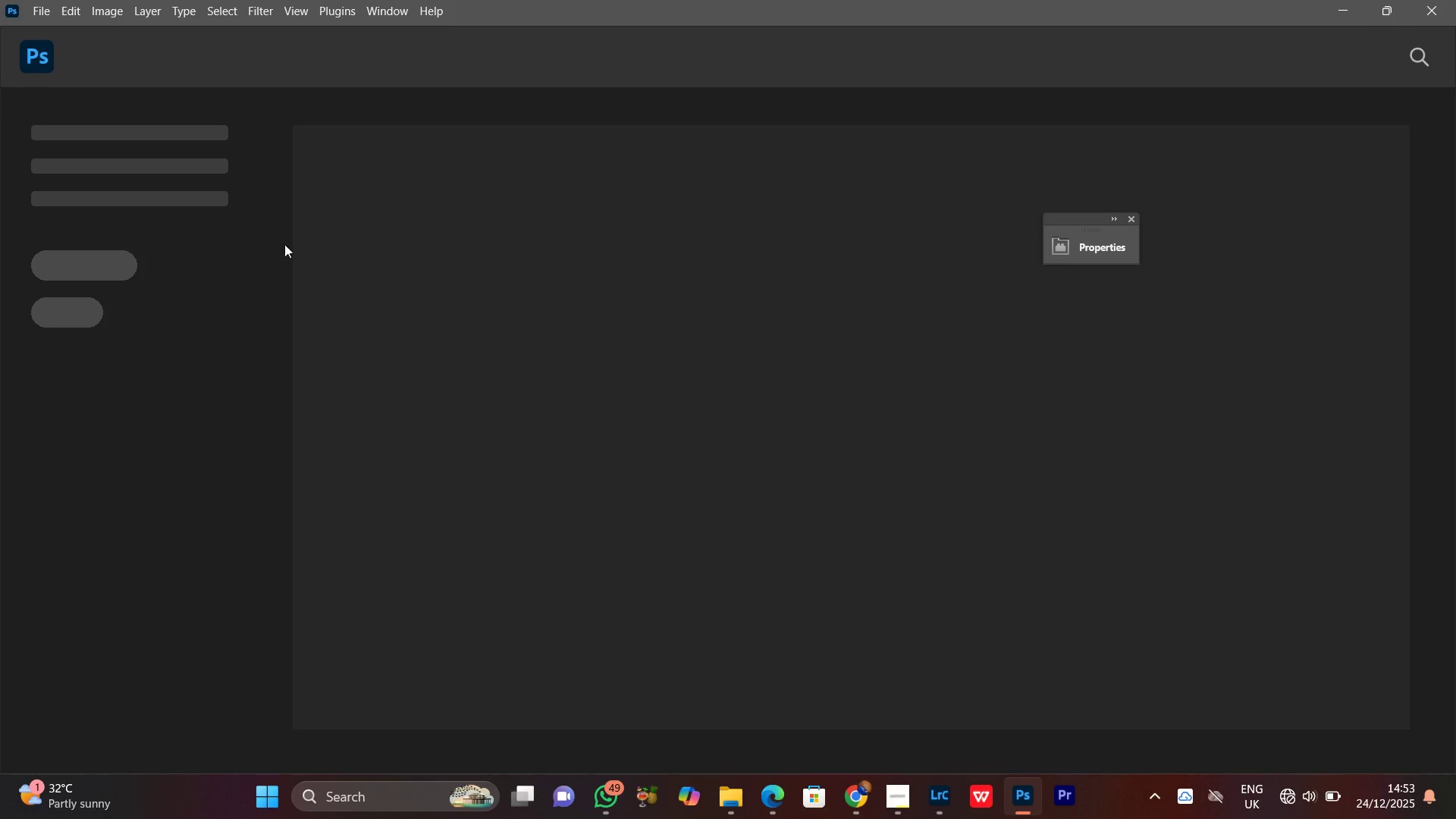 
left_click([49, 177])
 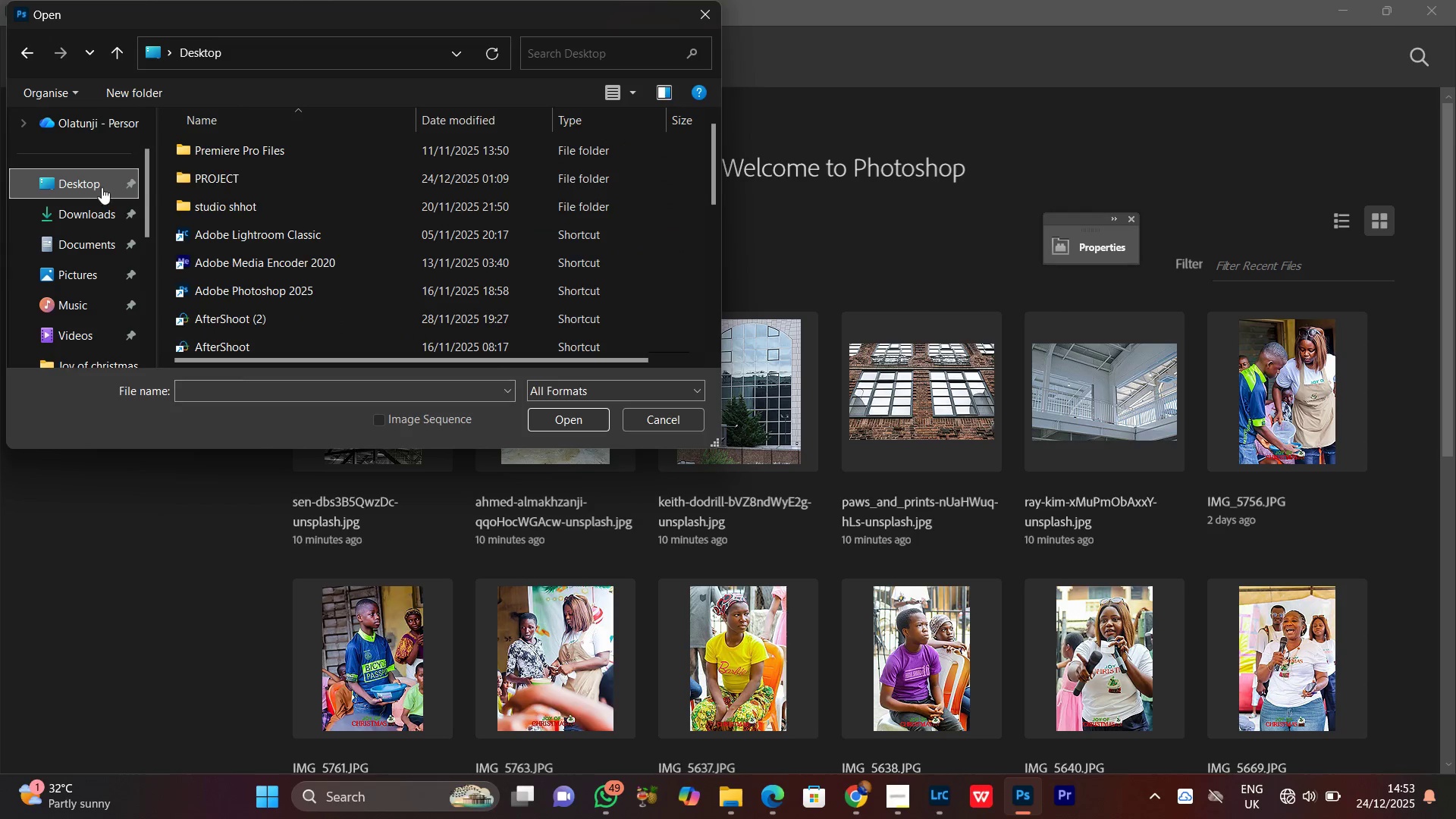 
double_click([232, 172])
 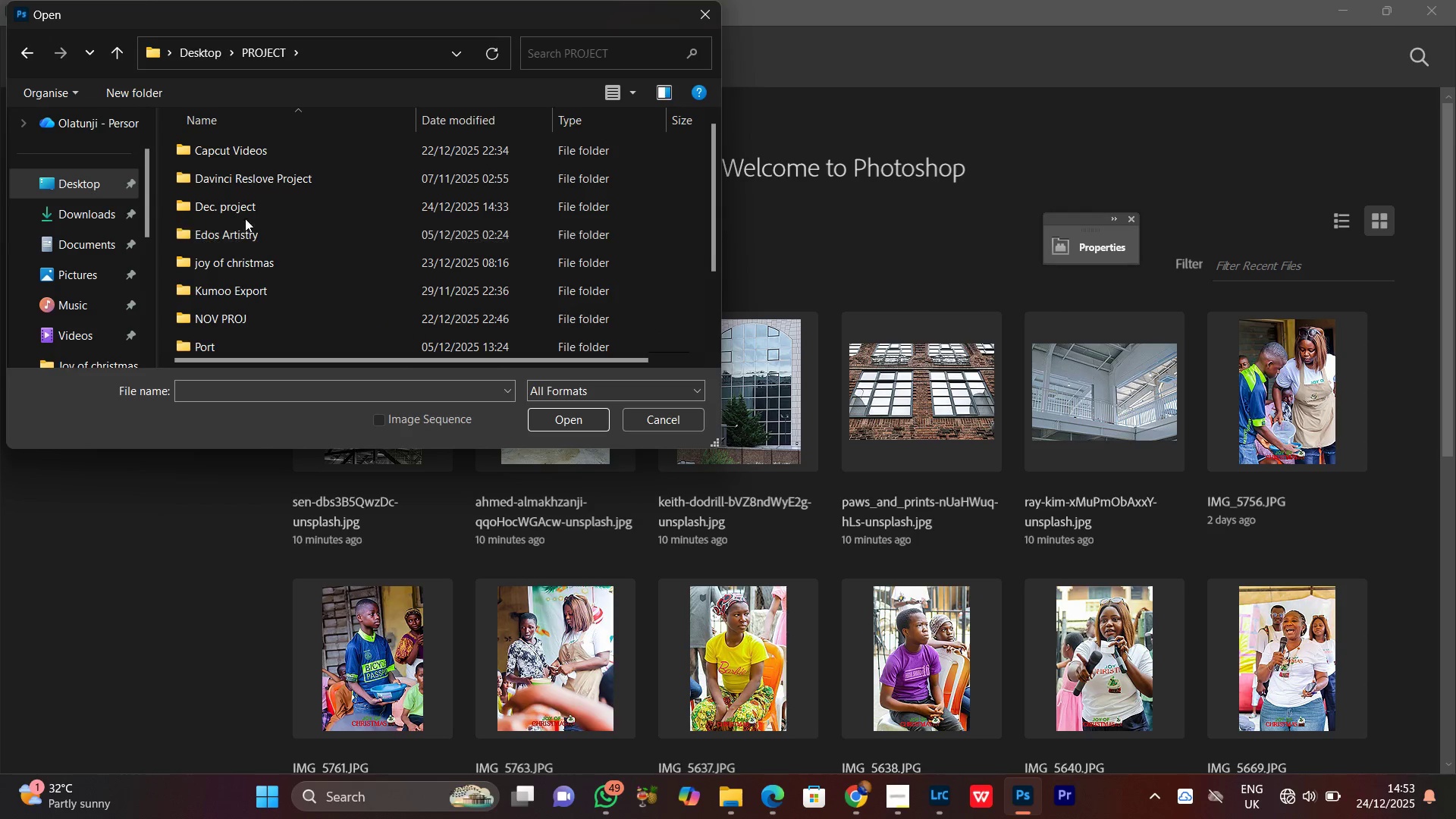 
double_click([245, 218])
 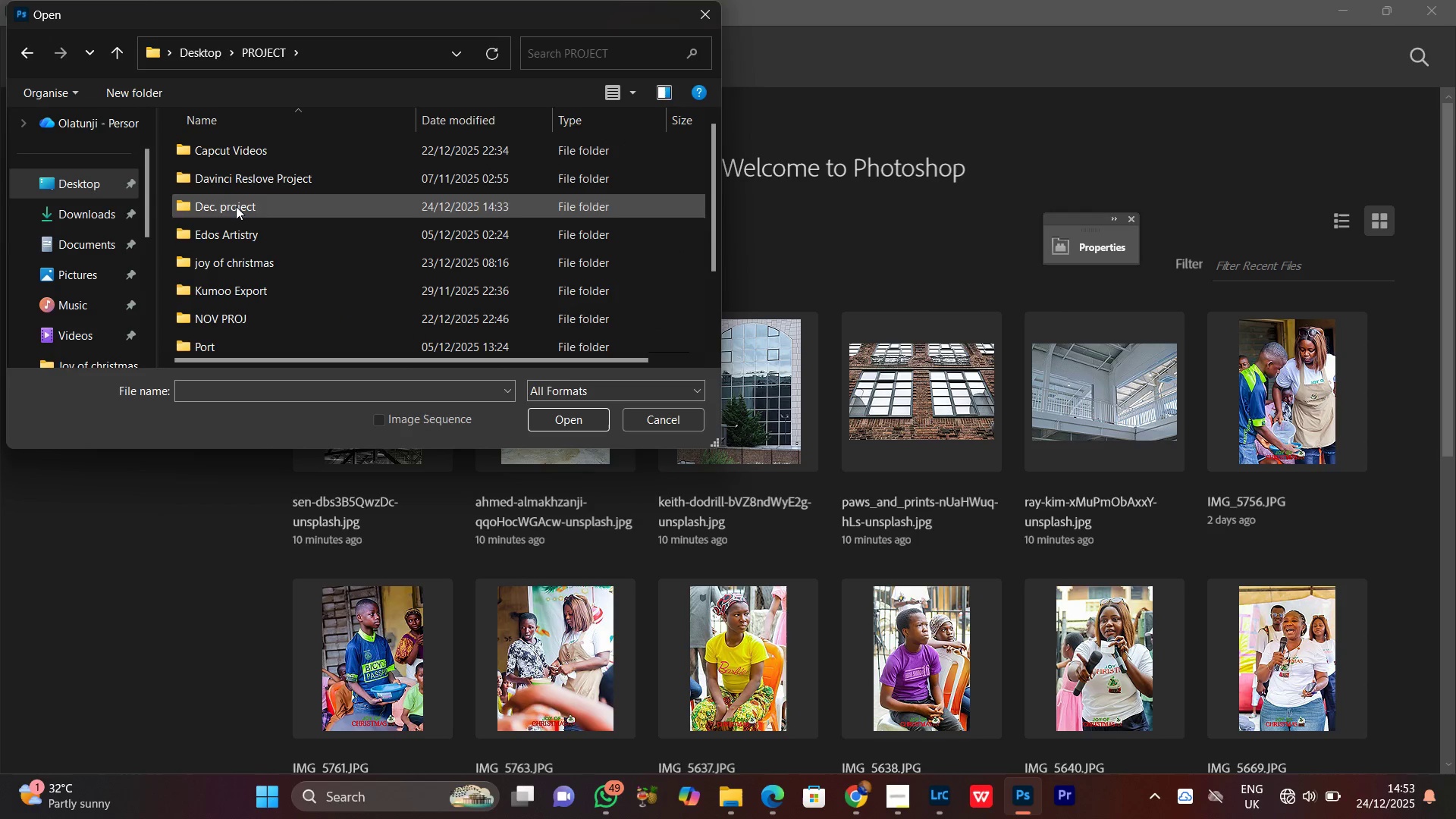 
triple_click([236, 206])
 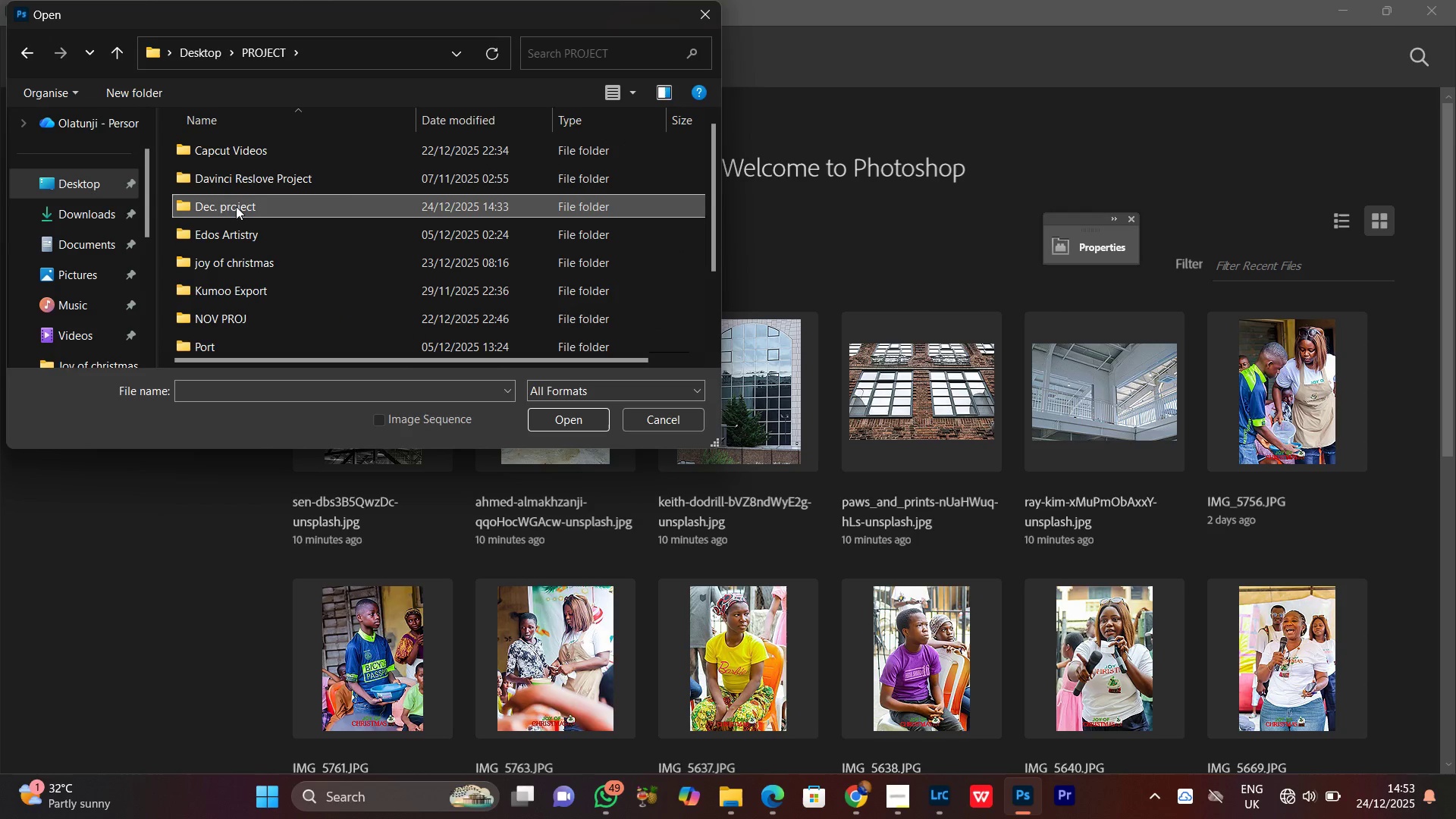 
triple_click([236, 206])
 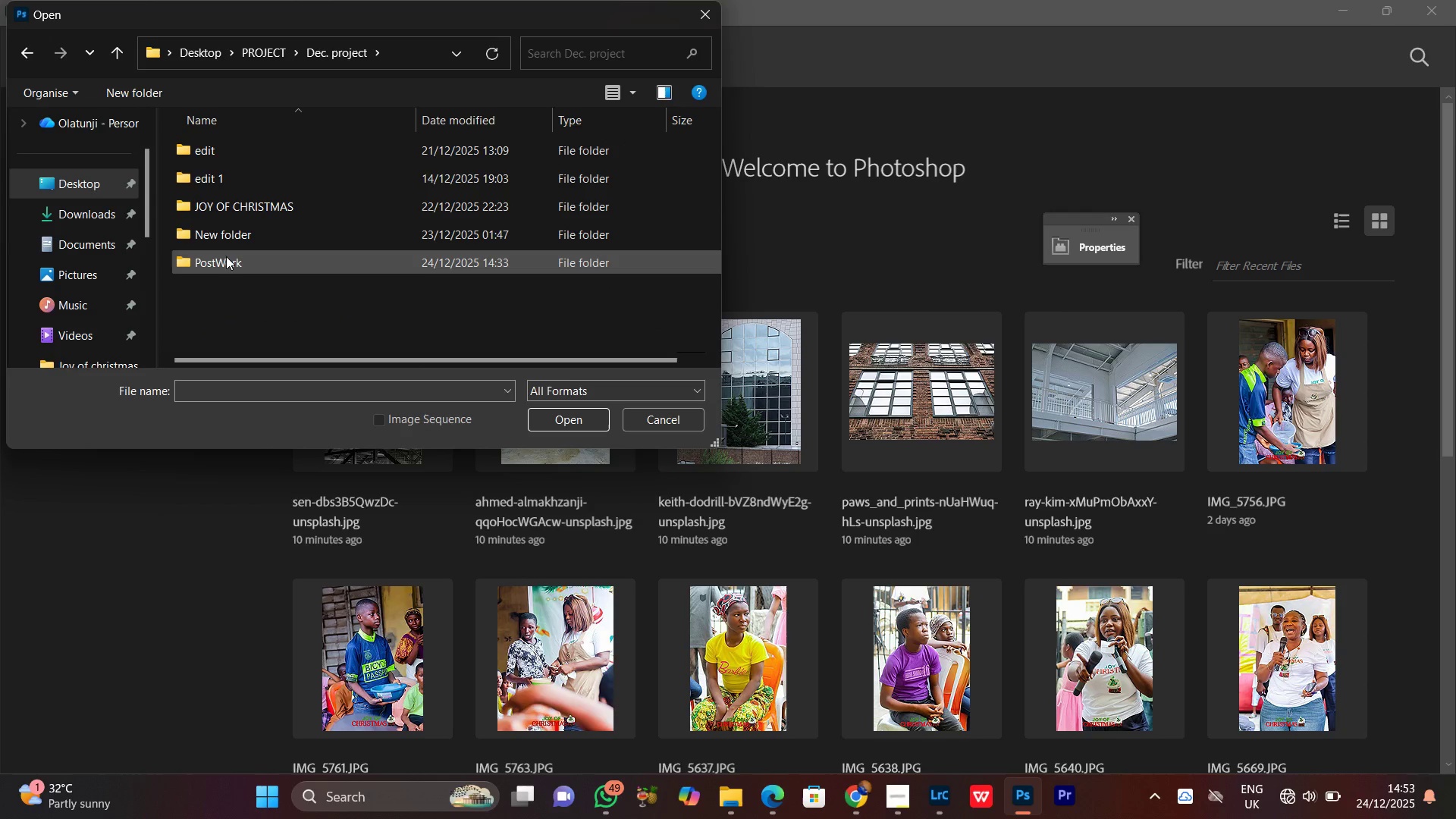 
double_click([228, 260])
 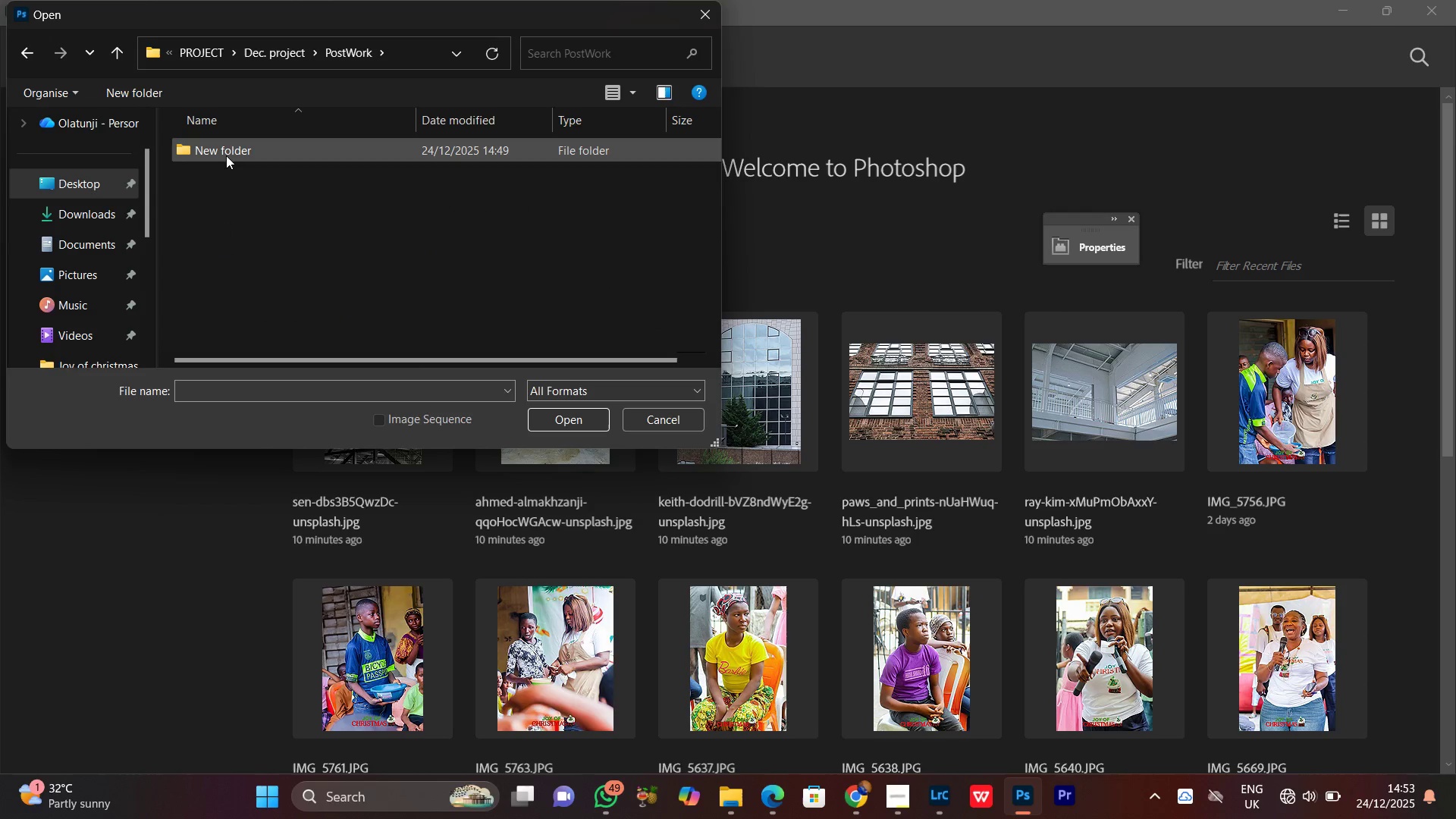 
double_click([226, 155])
 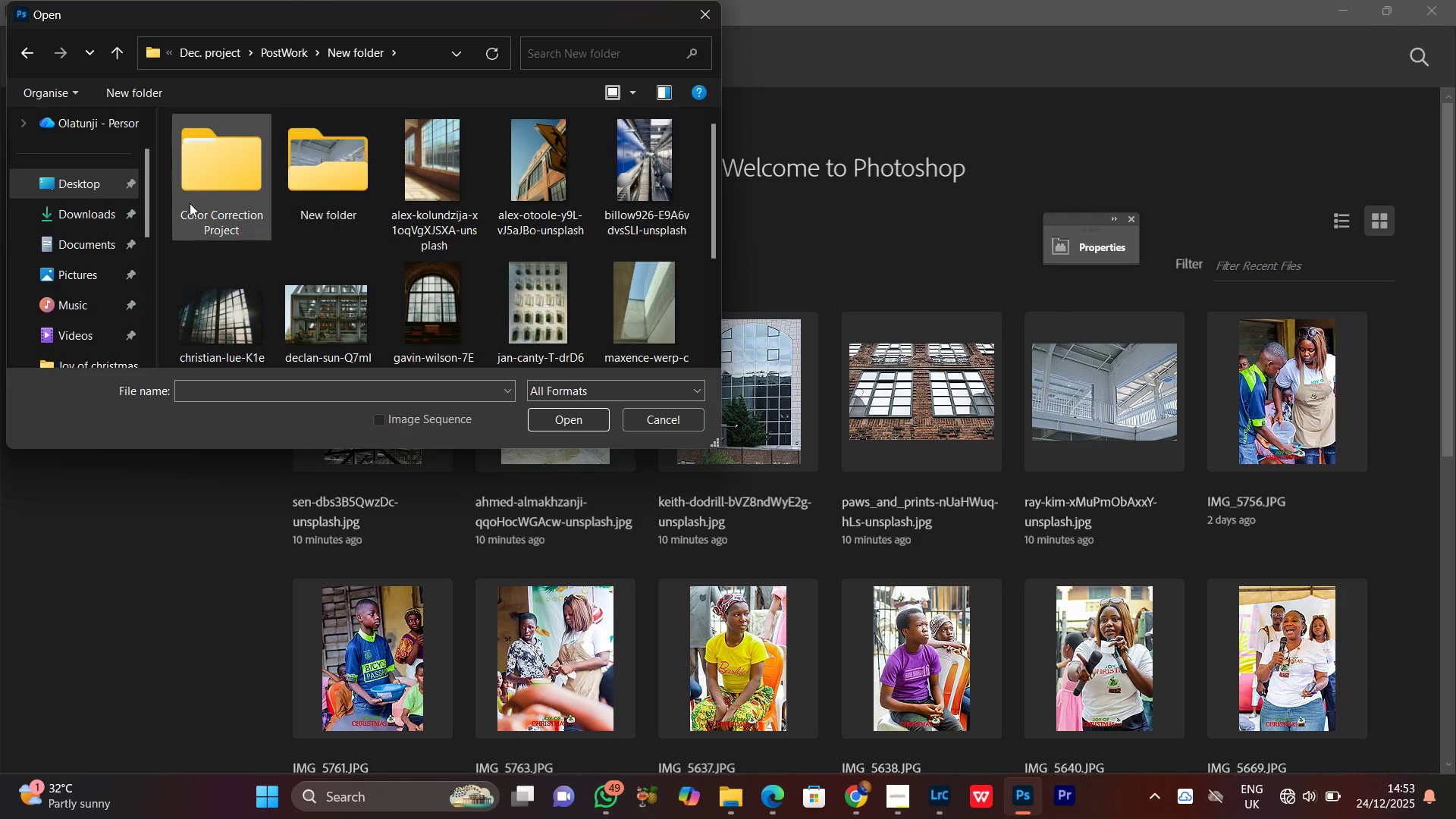 
double_click([201, 180])
 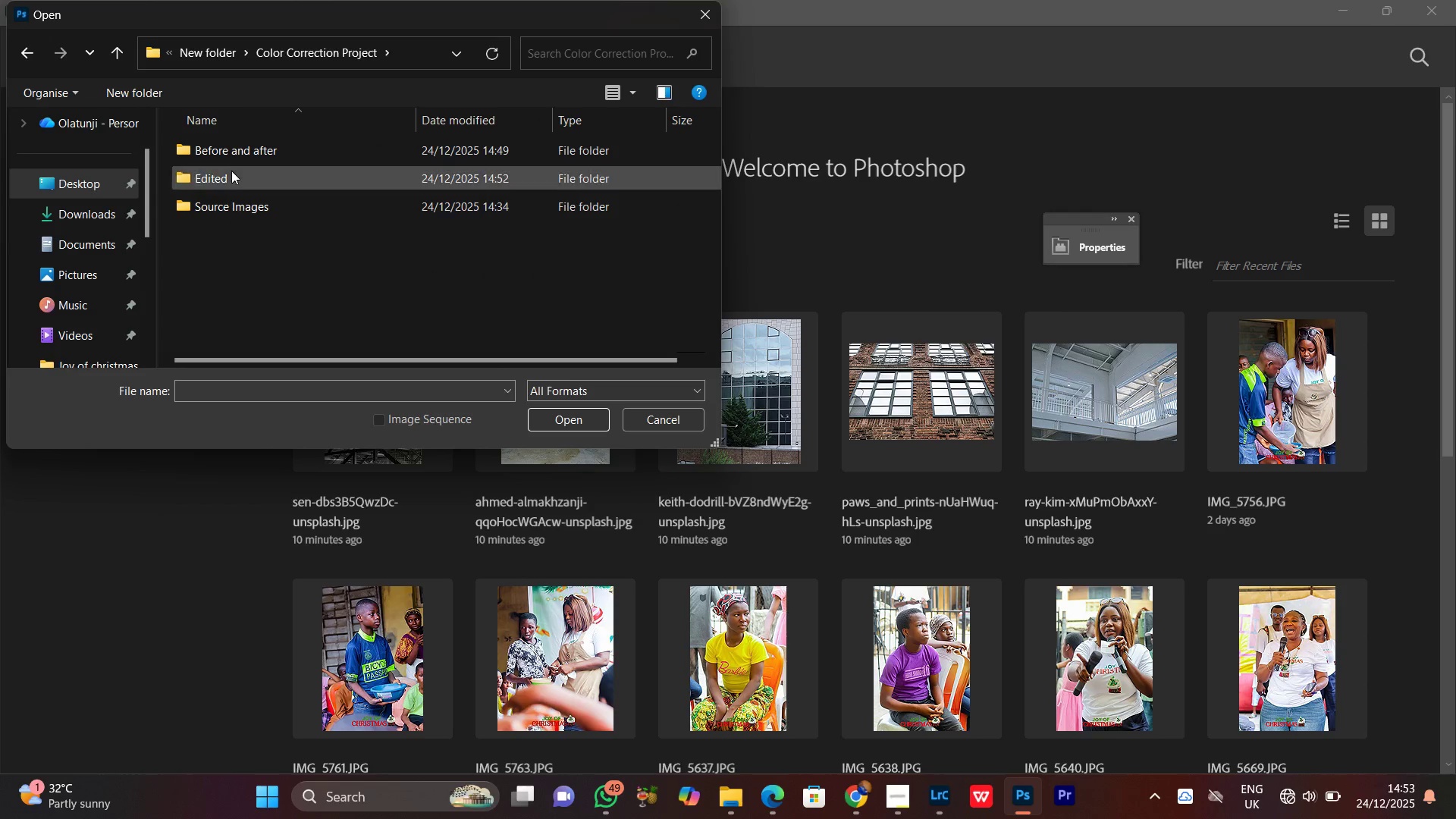 
double_click([229, 178])
 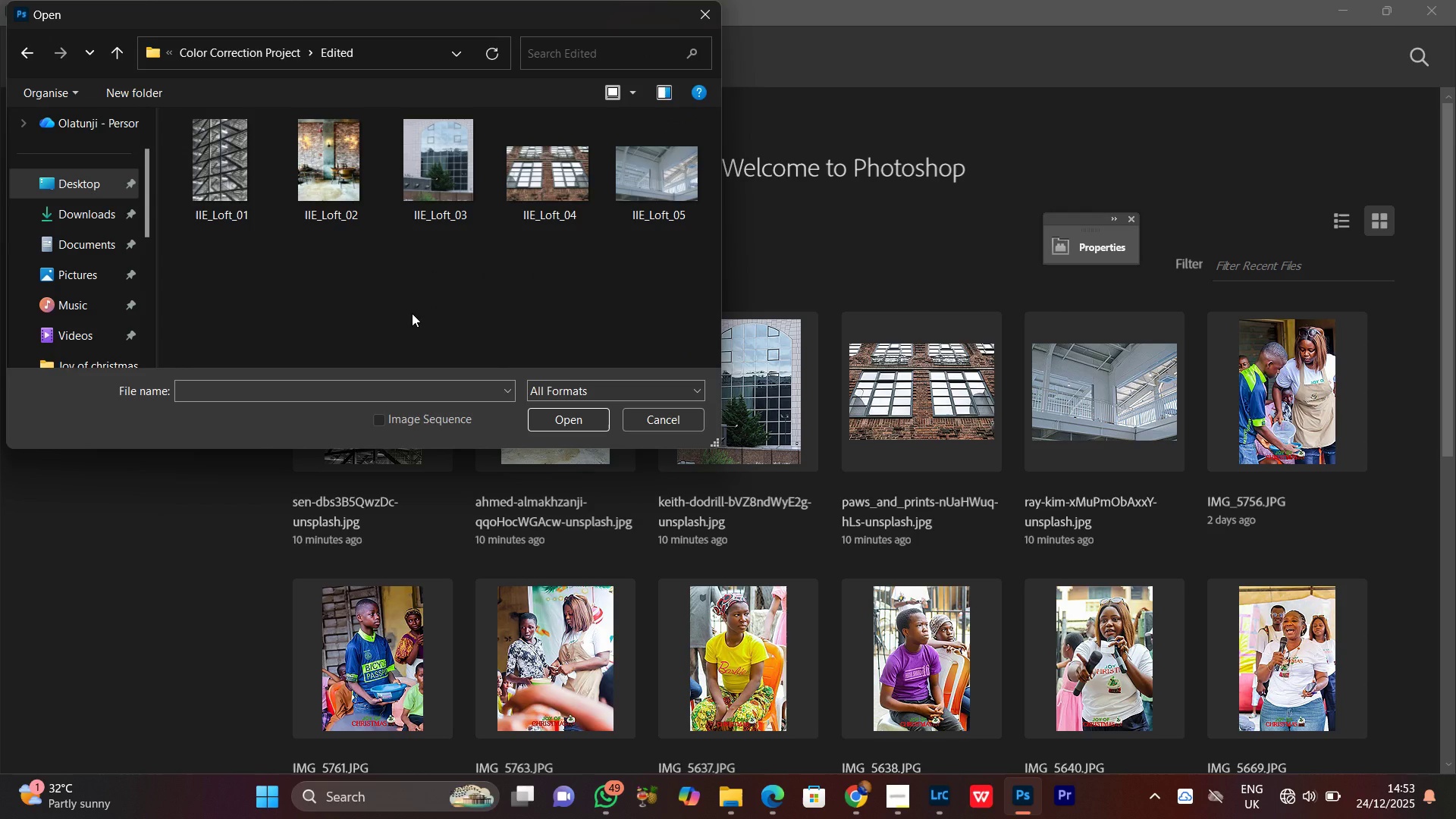 
key(Control+A)
 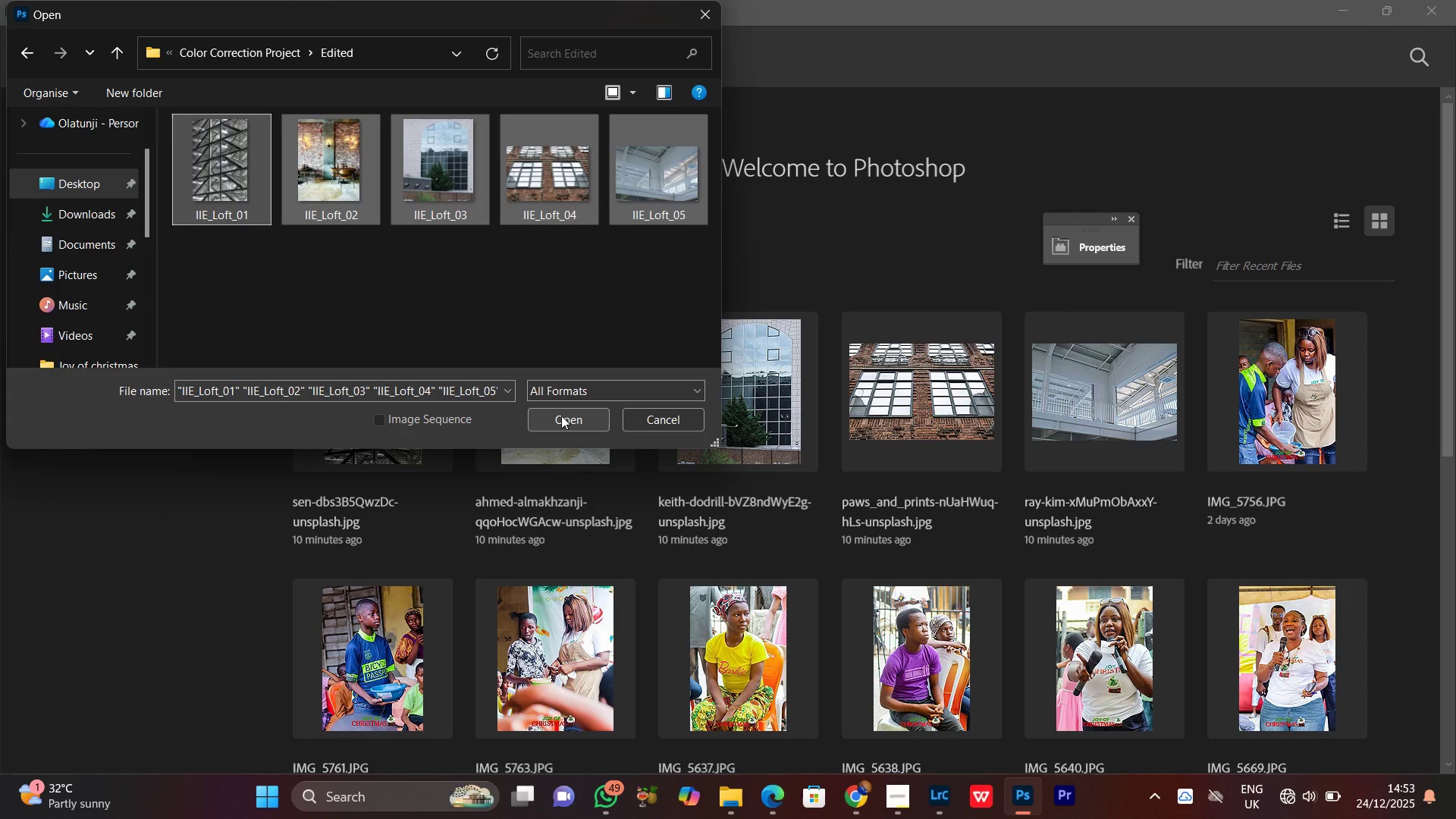 
left_click([561, 416])
 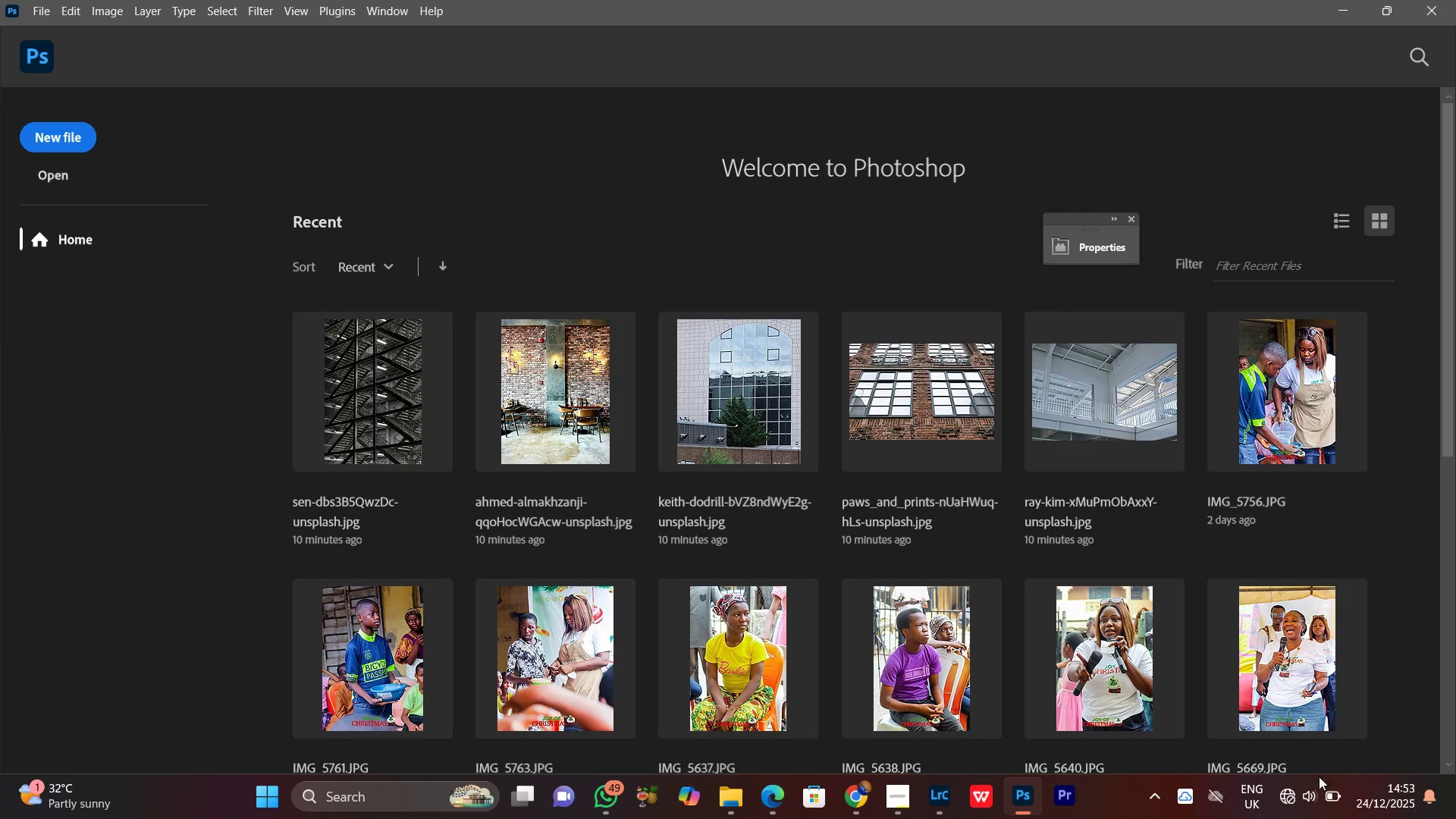 
left_click([1288, 799])
 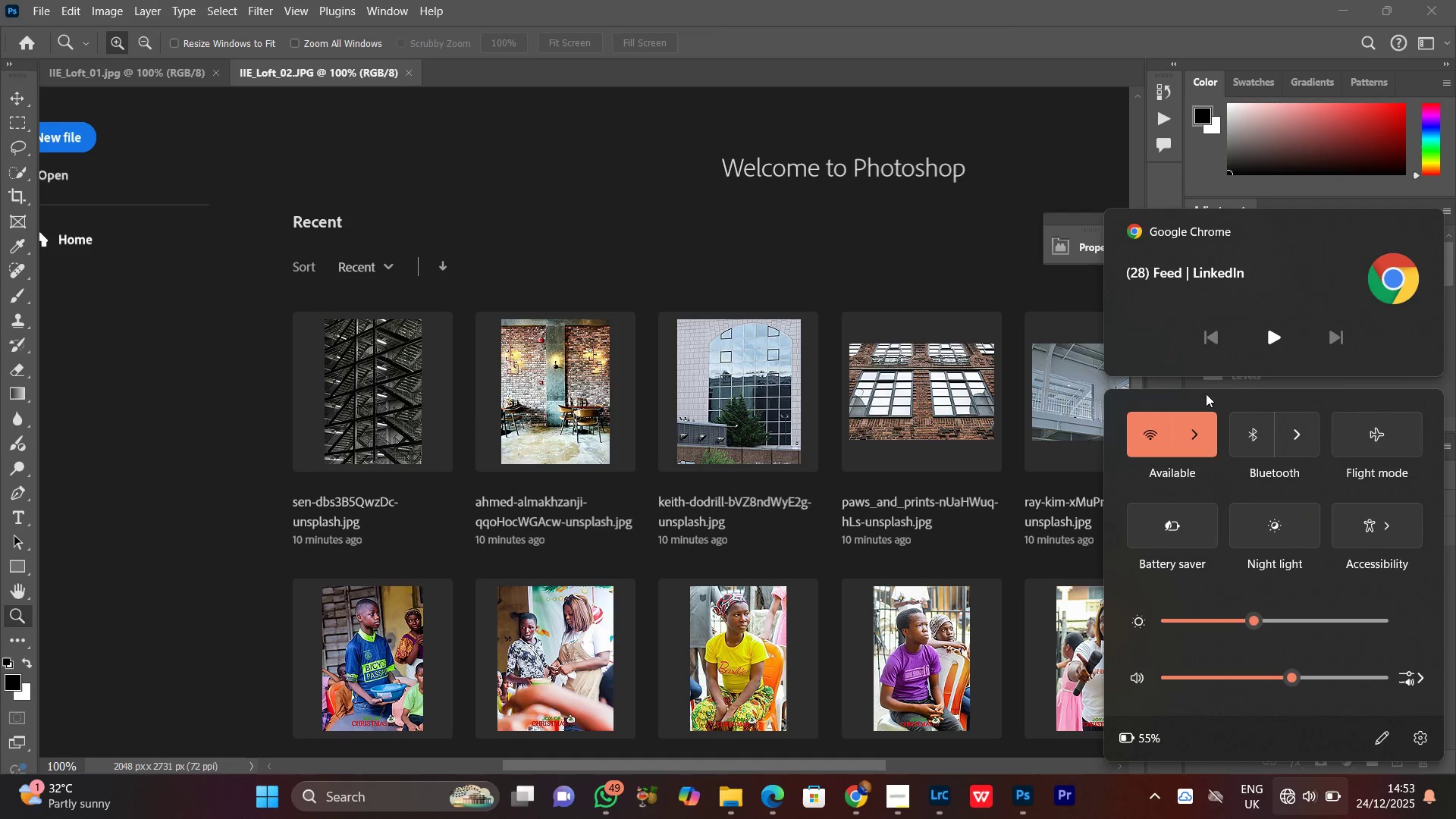 
left_click([1191, 432])
 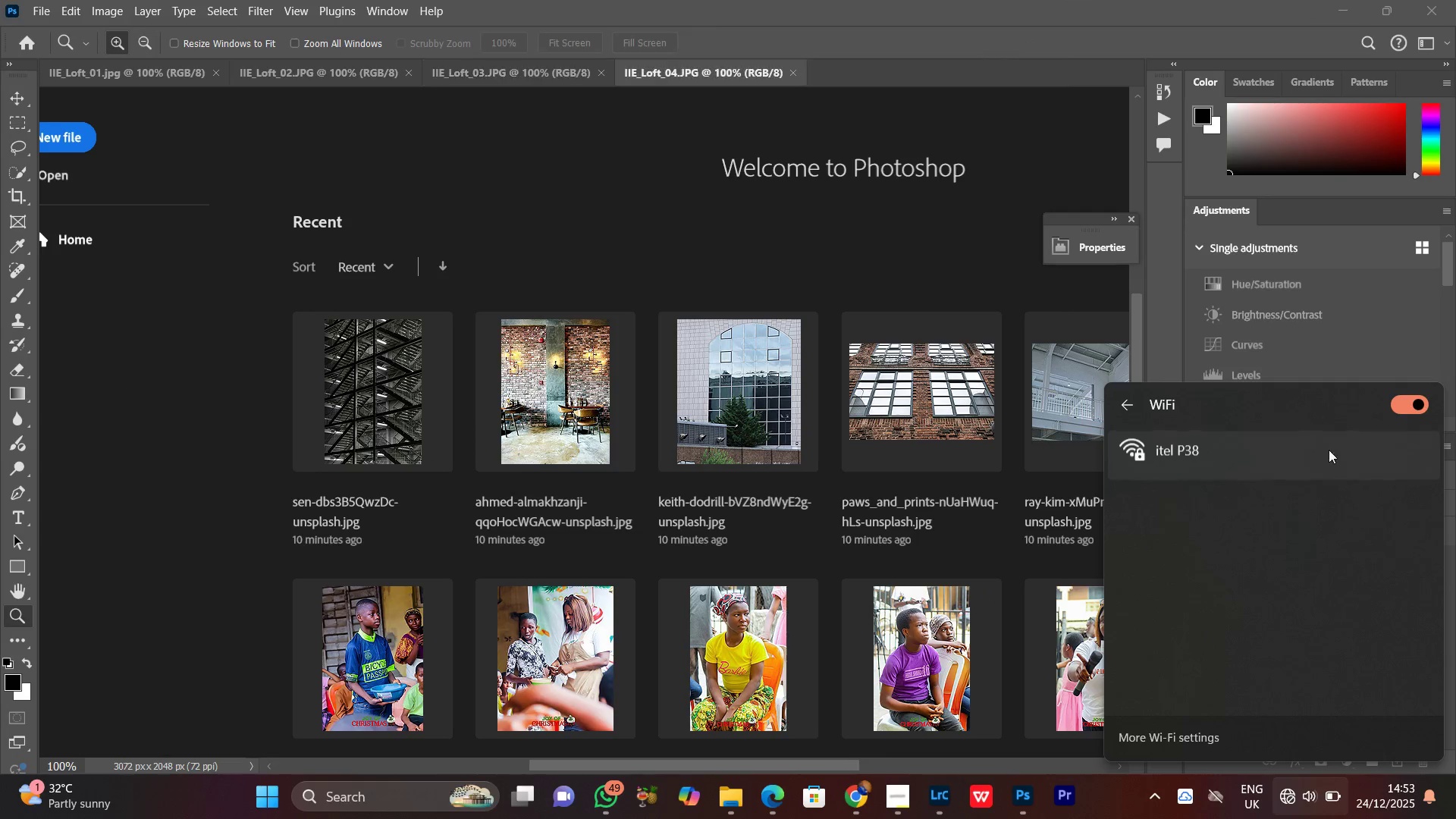 
left_click([1336, 448])
 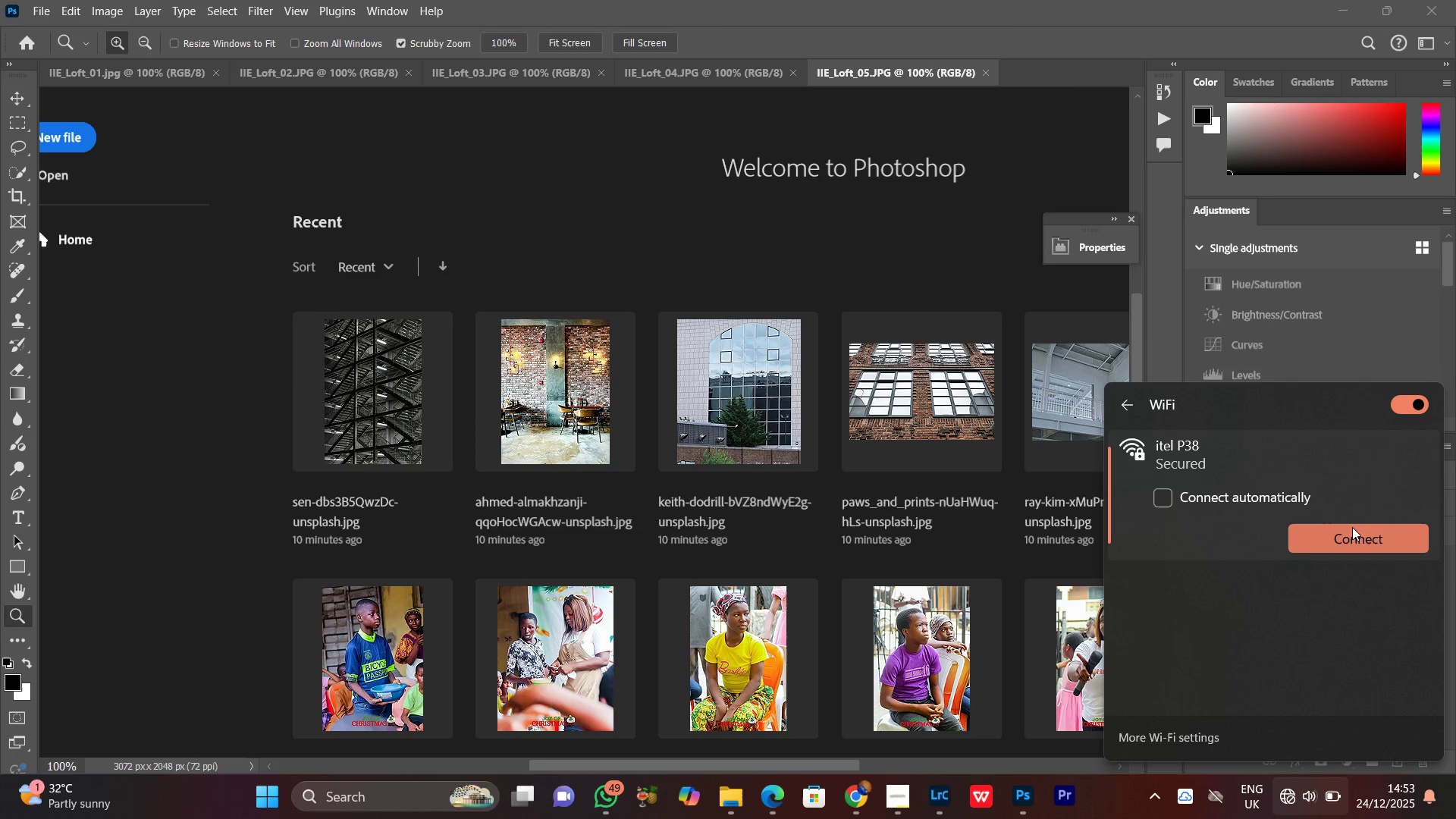 
left_click([1354, 530])
 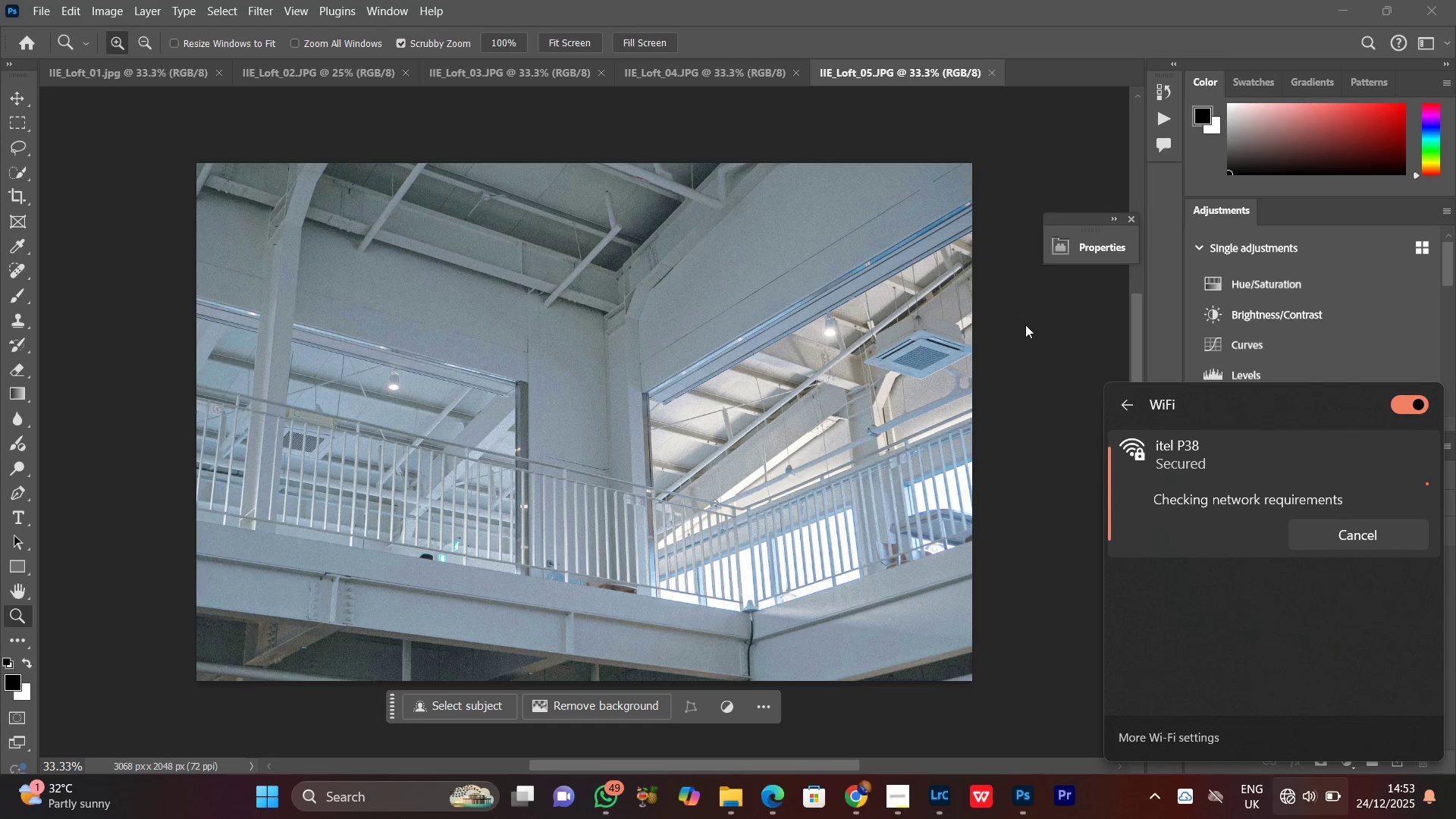 
wait(11.09)
 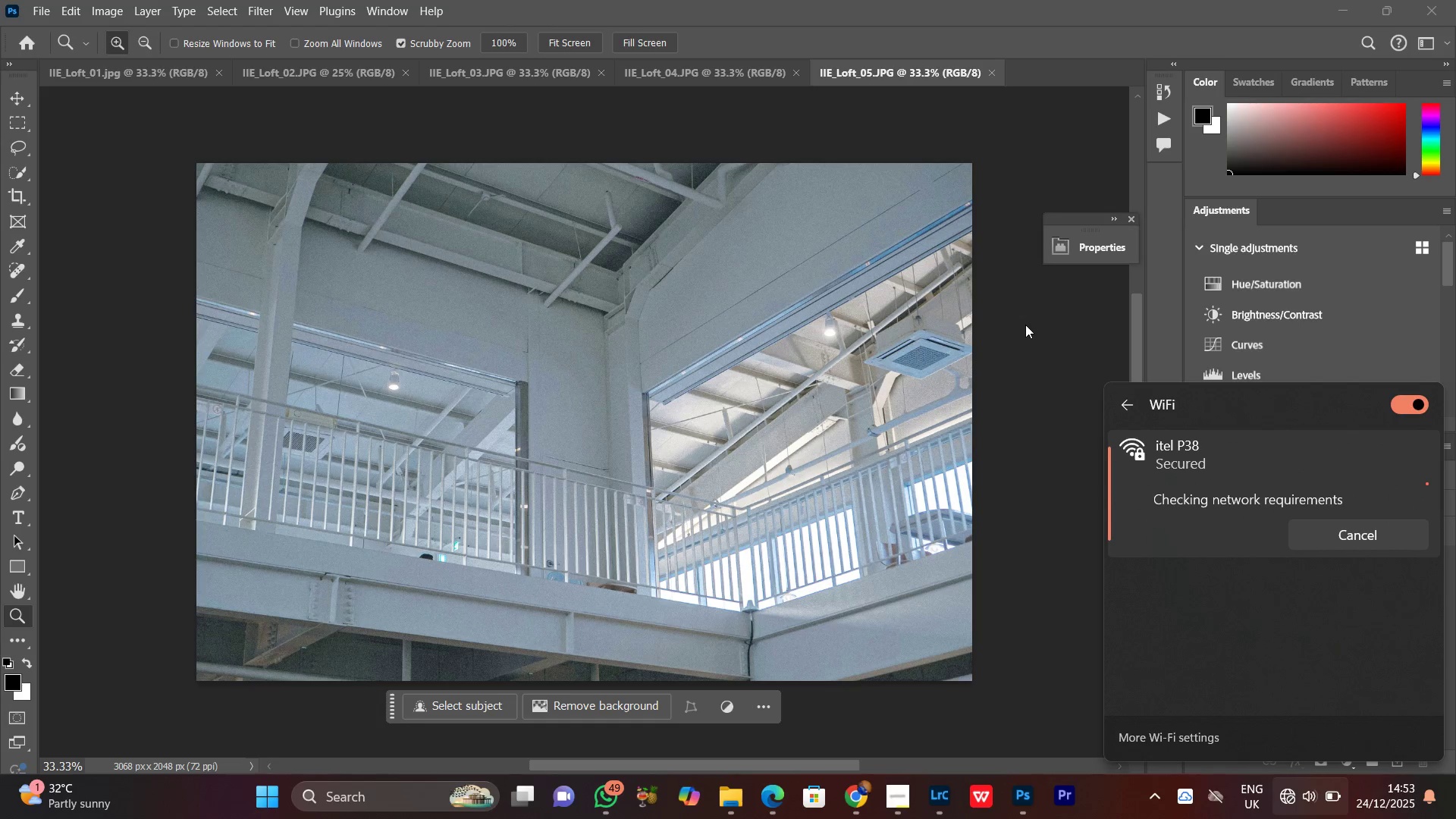 
left_click([1034, 325])
 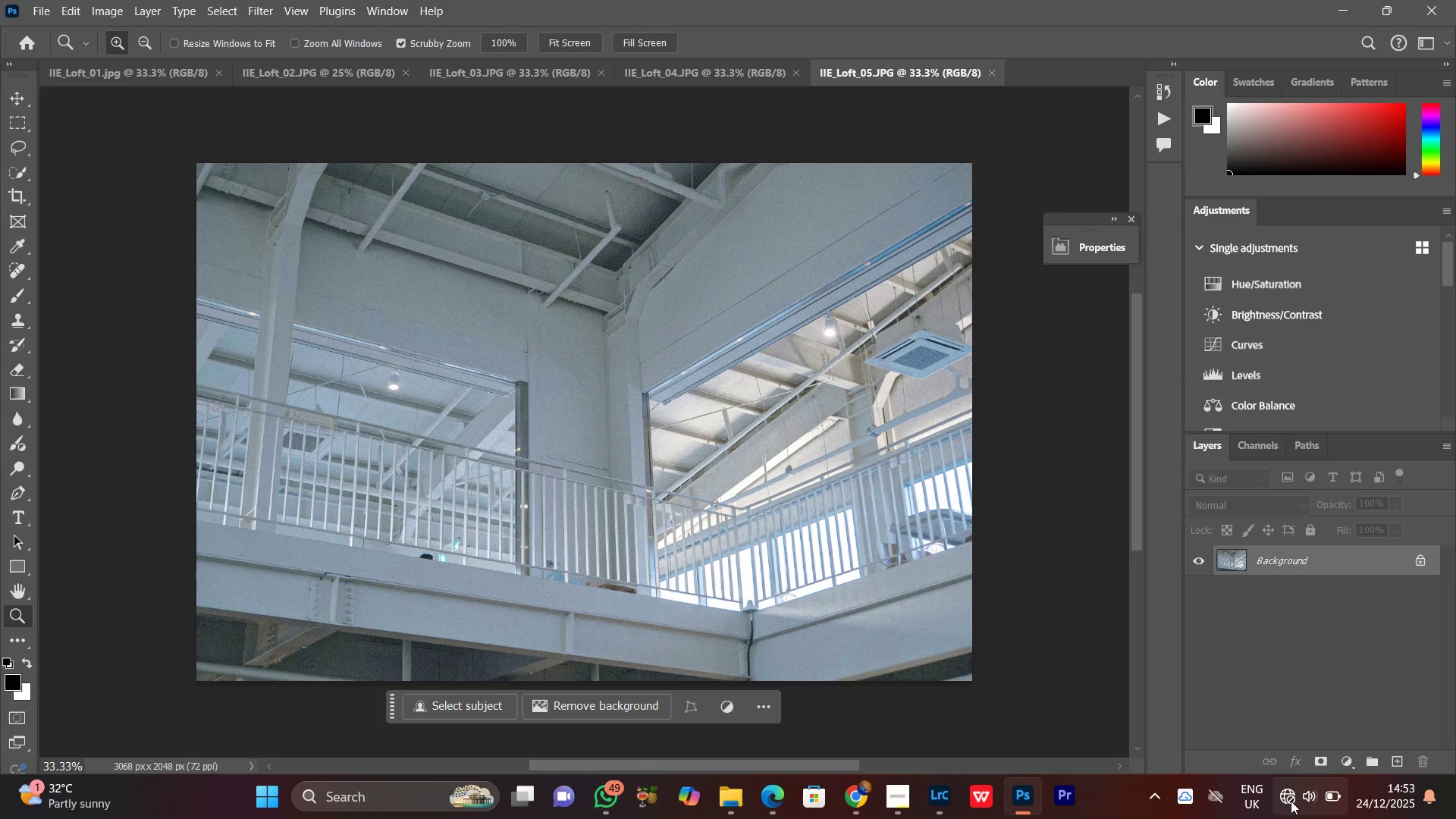 
left_click_drag(start_coordinate=[1291, 801], to_coordinate=[1294, 800])
 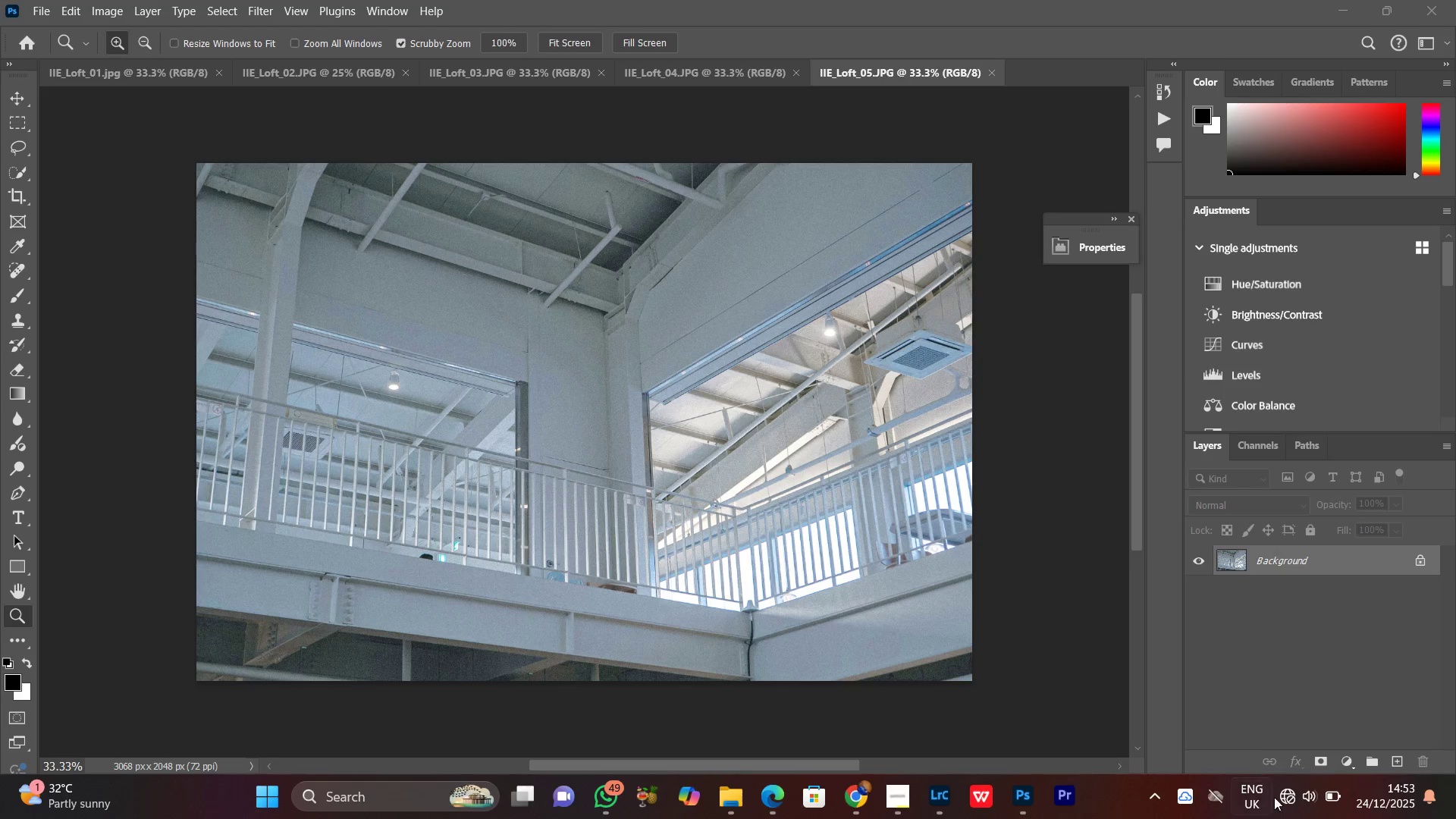 
left_click([1279, 798])
 